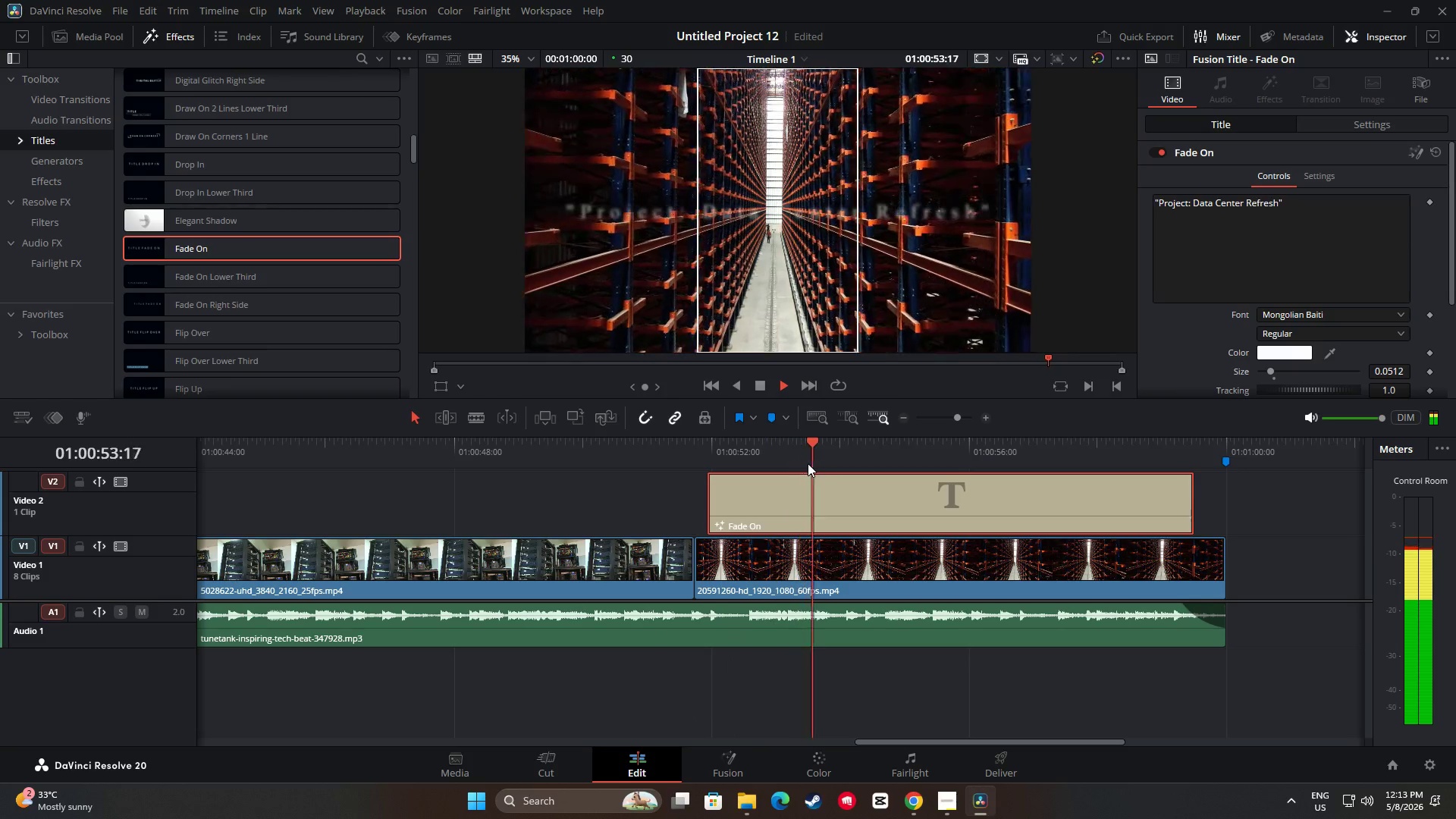 
key(Space)
 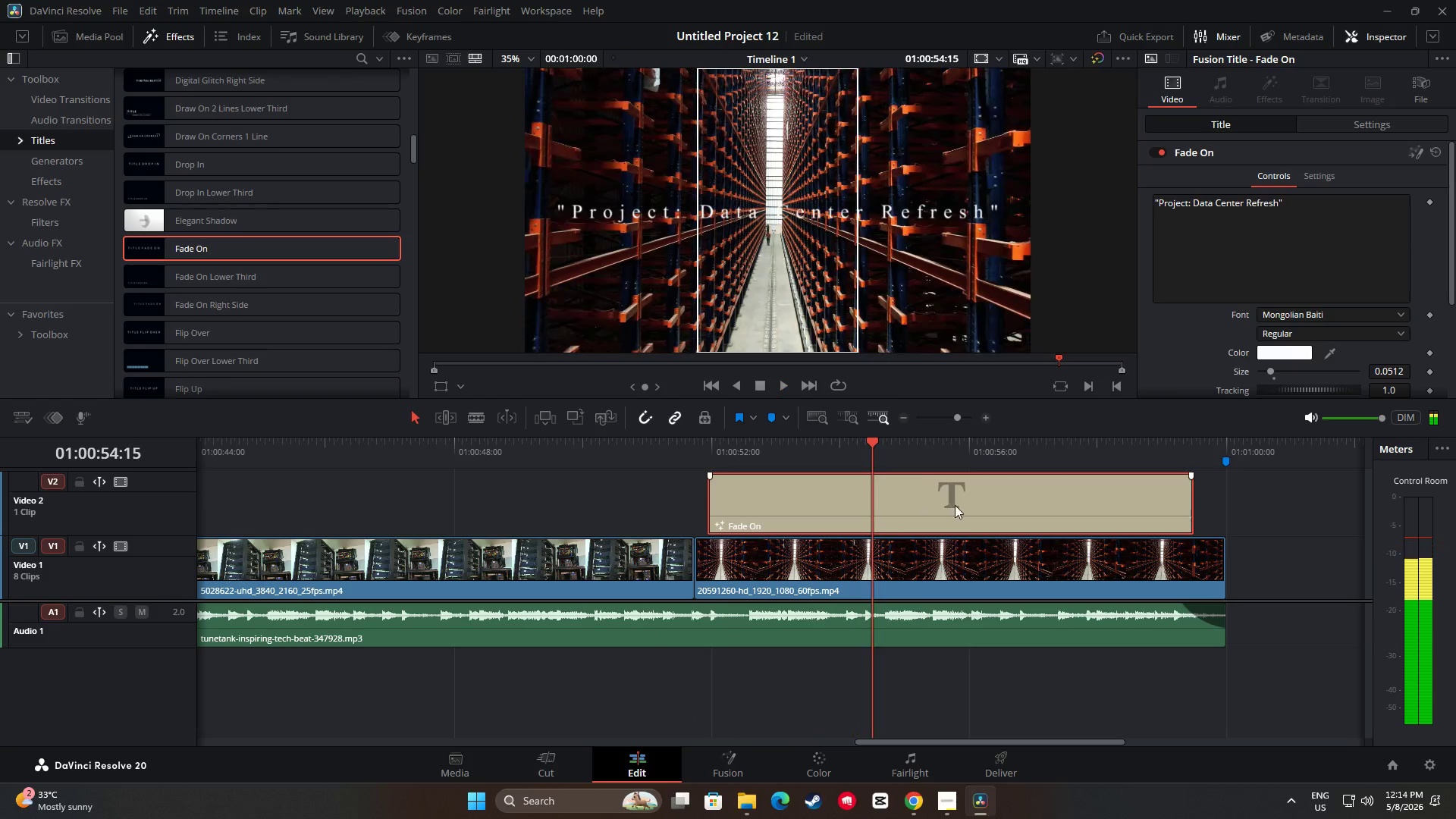 
left_click_drag(start_coordinate=[955, 505], to_coordinate=[937, 506])
 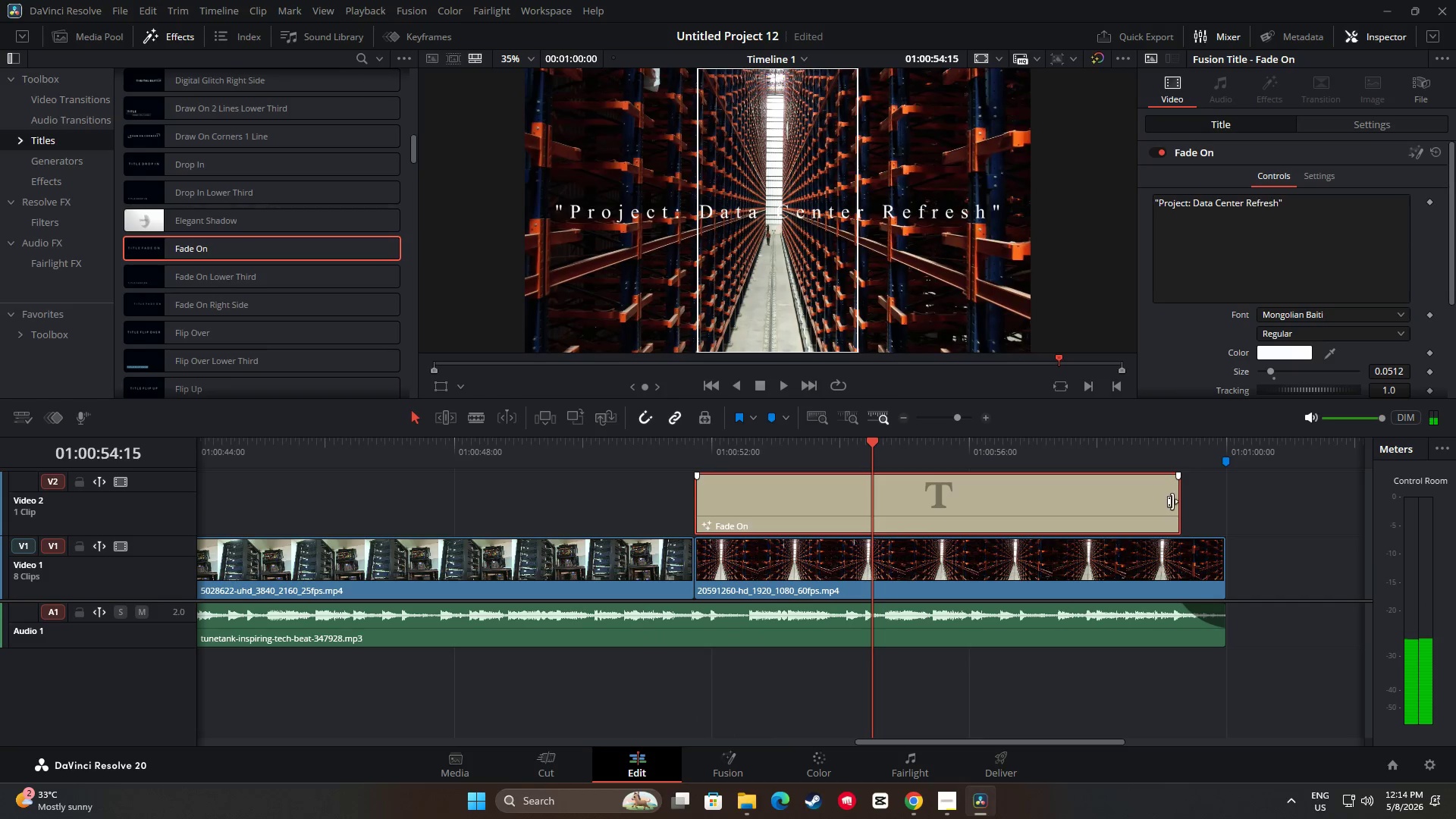 
left_click_drag(start_coordinate=[1174, 500], to_coordinate=[1221, 500])
 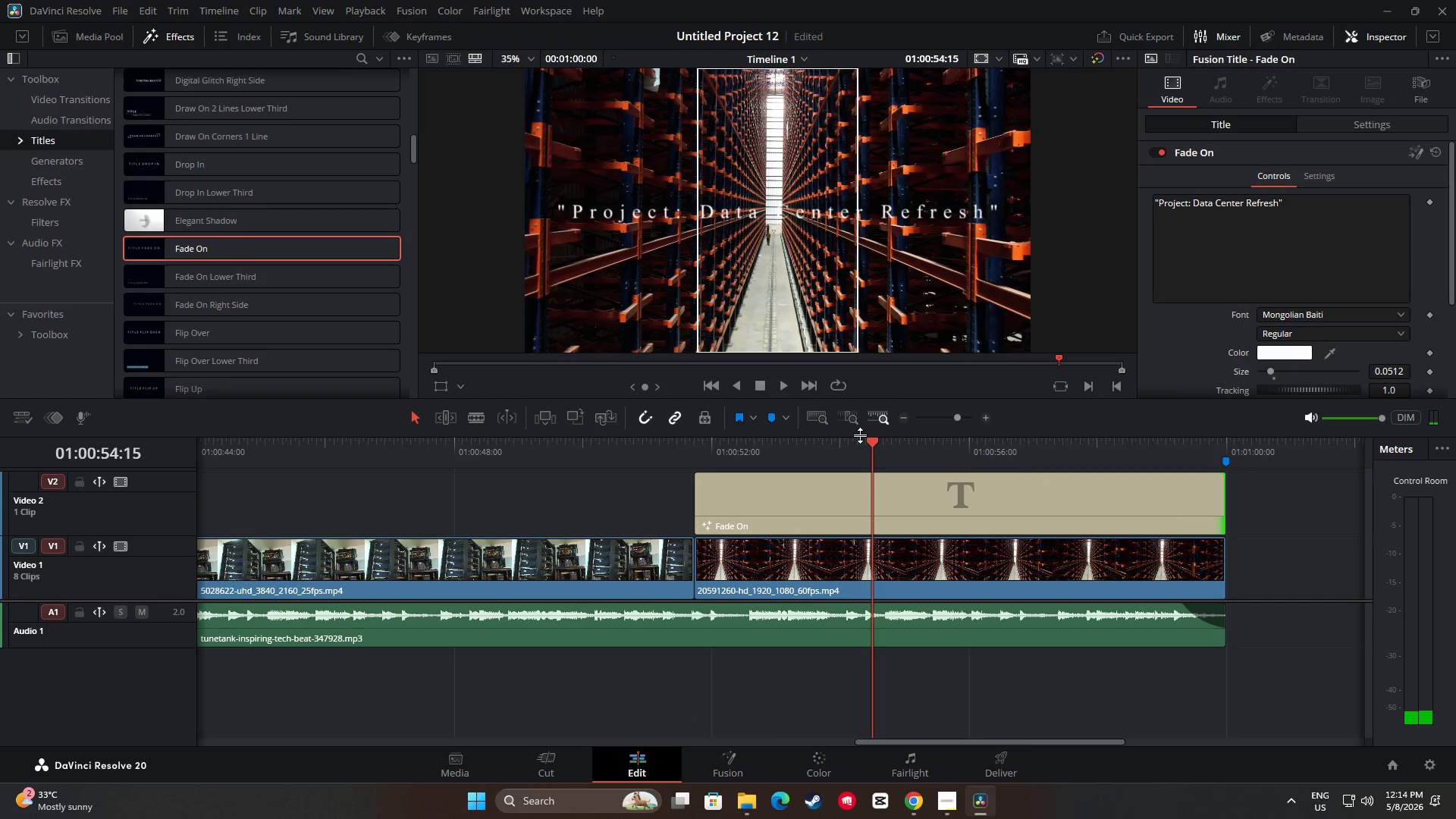 
left_click_drag(start_coordinate=[874, 443], to_coordinate=[598, 439])
 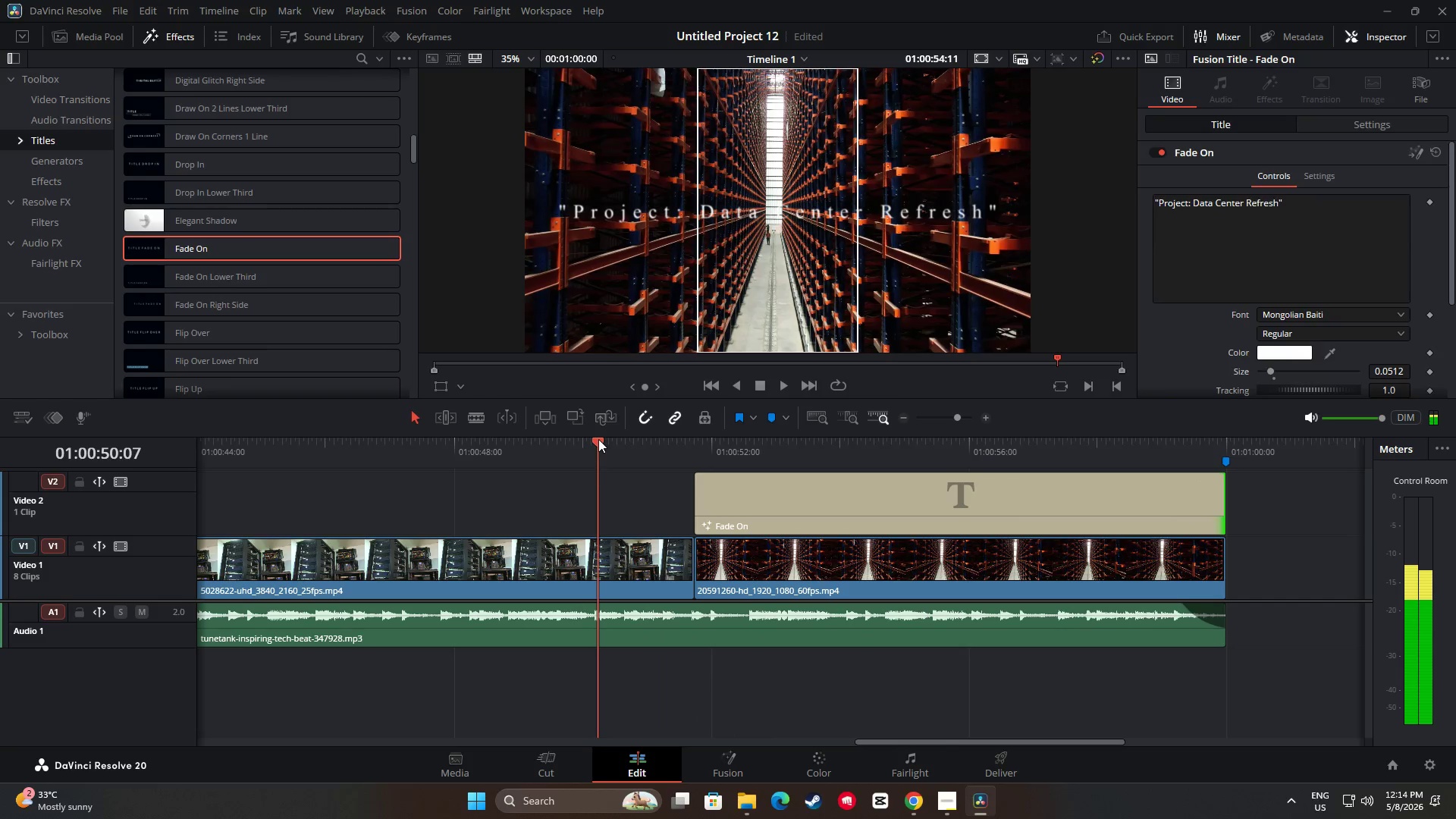 
key(Space)
 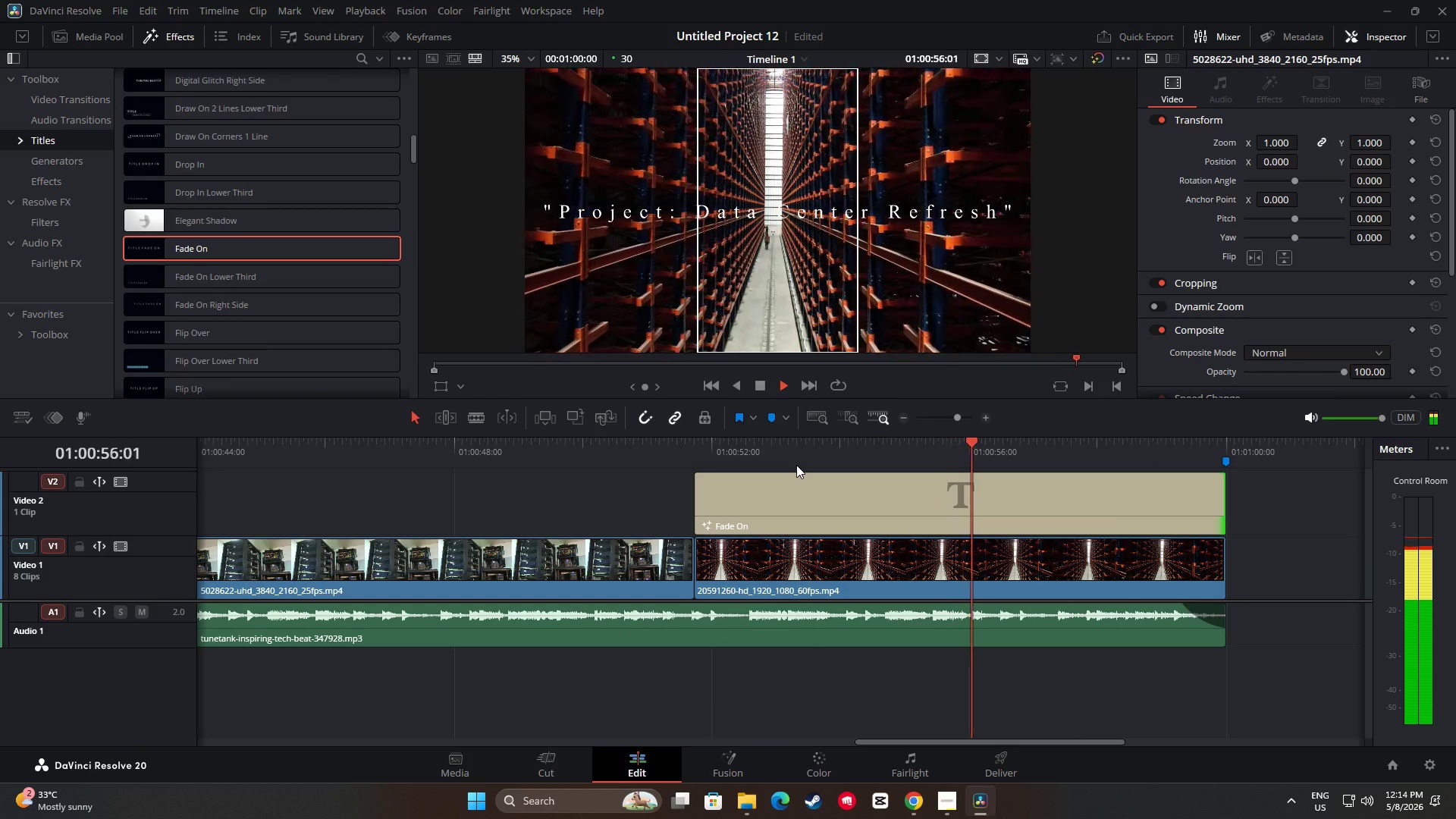 
wait(11.26)
 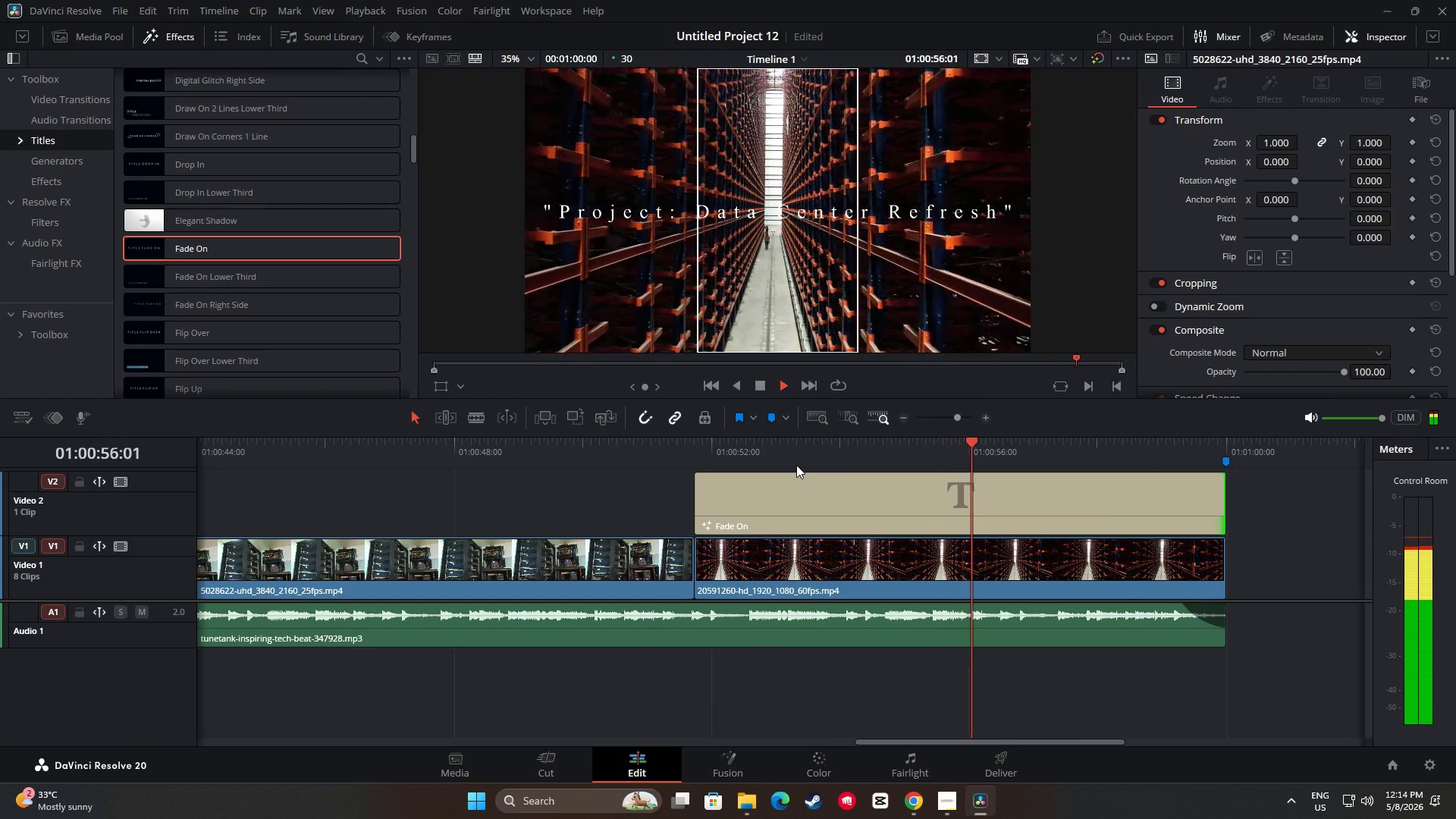 
left_click_drag(start_coordinate=[1222, 541], to_coordinate=[1179, 542])
 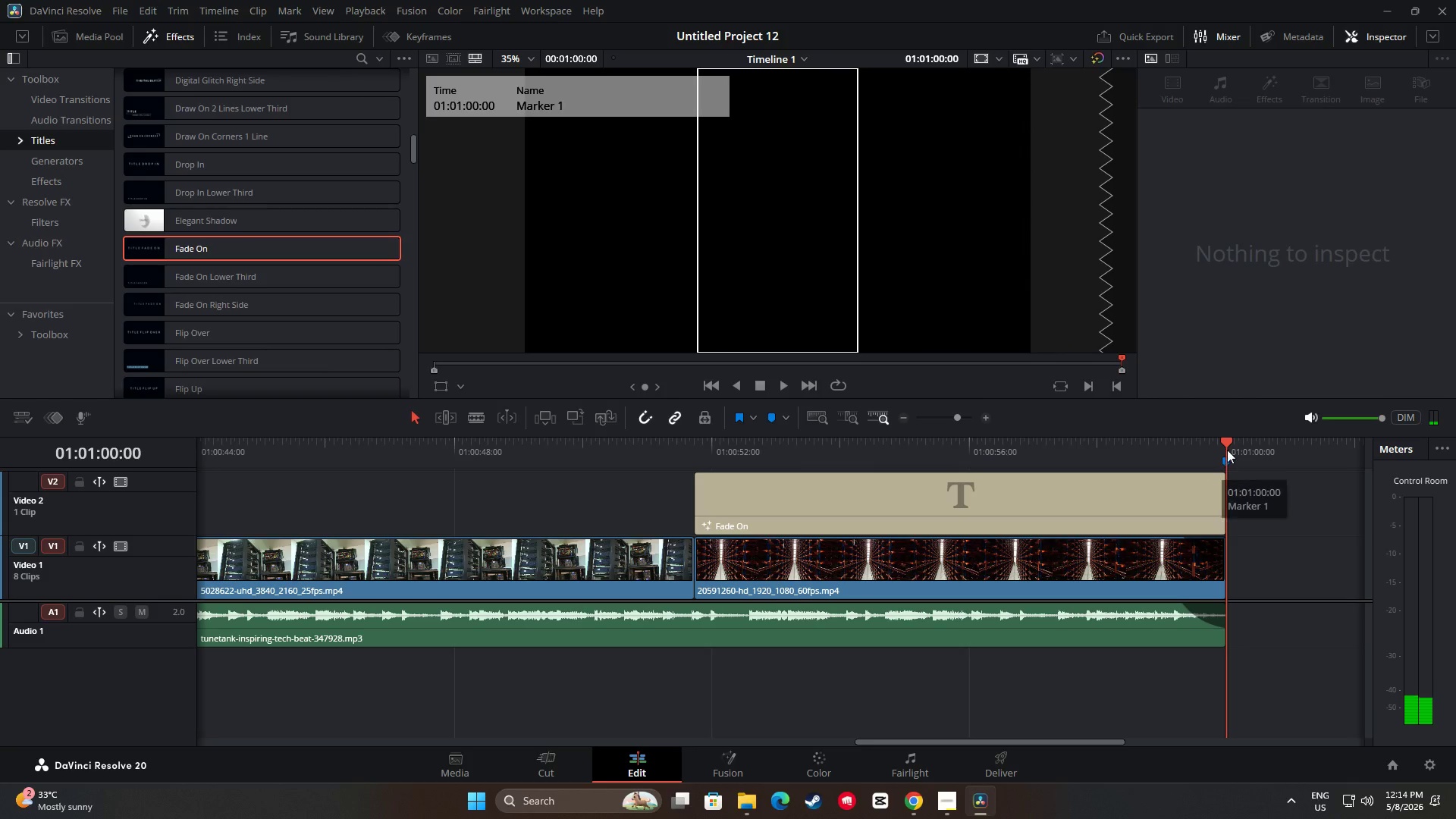 
left_click_drag(start_coordinate=[1231, 442], to_coordinate=[1059, 464])
 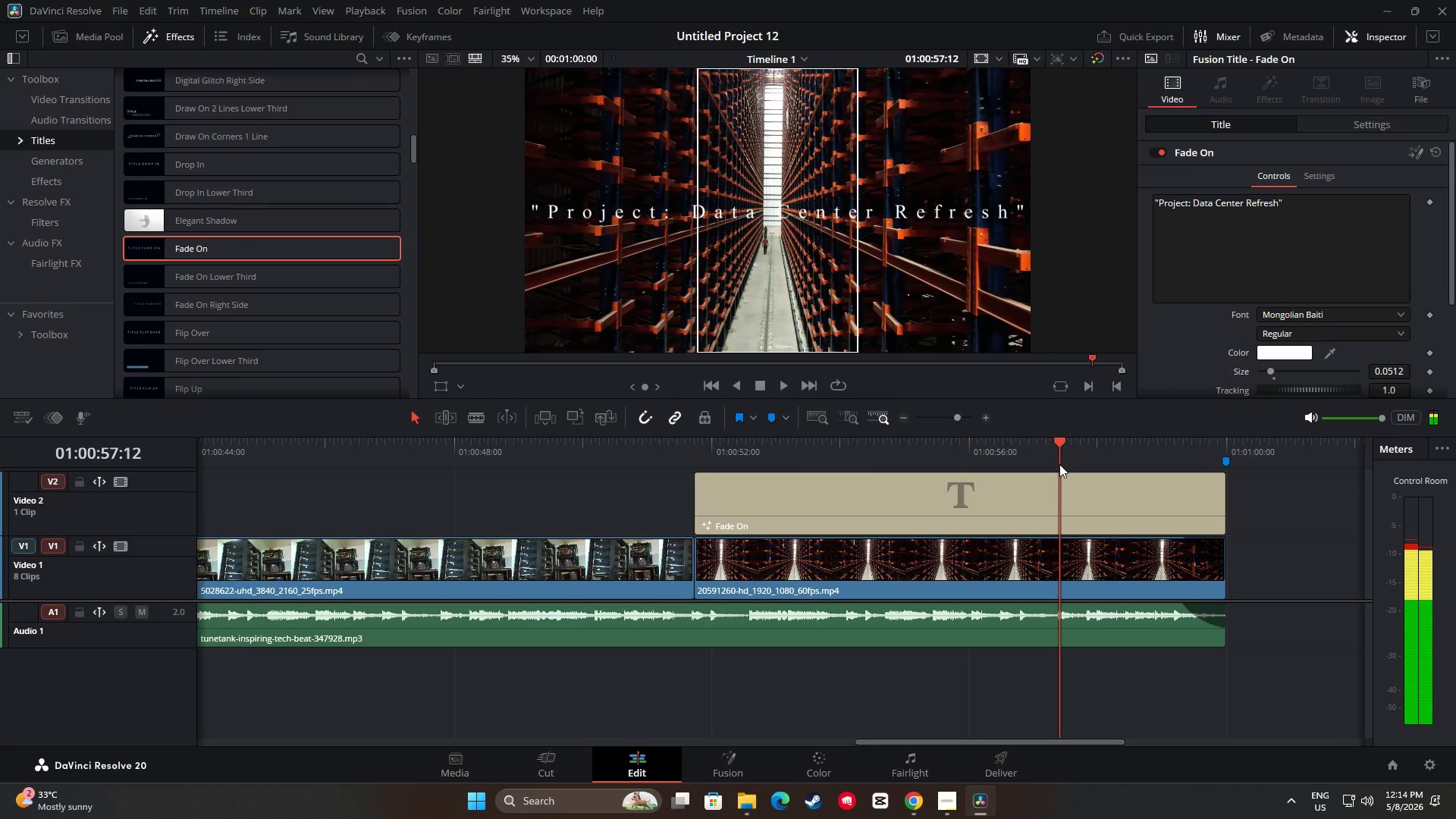 
key(Space)
 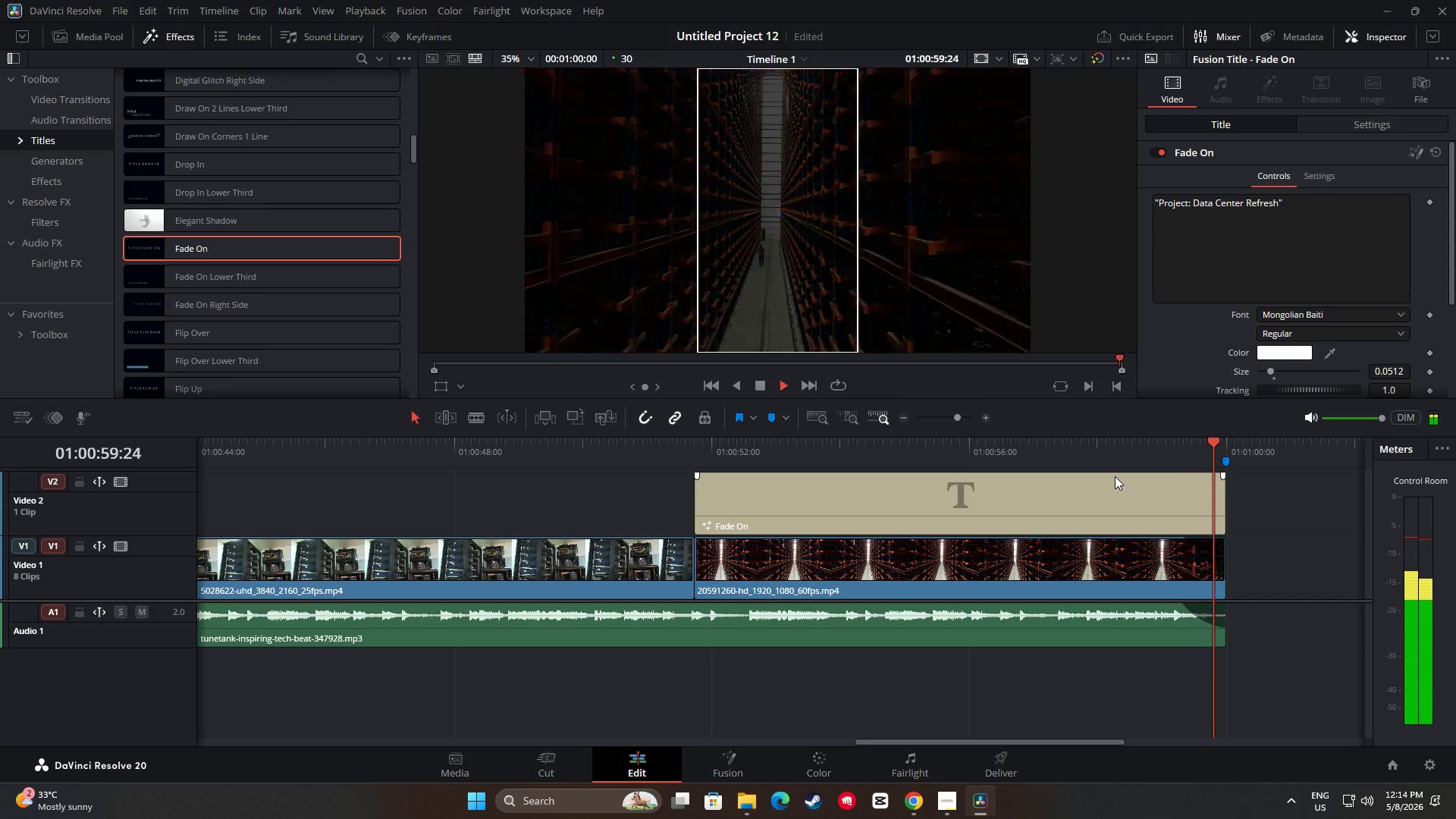 
left_click_drag(start_coordinate=[1225, 442], to_coordinate=[644, 477])
 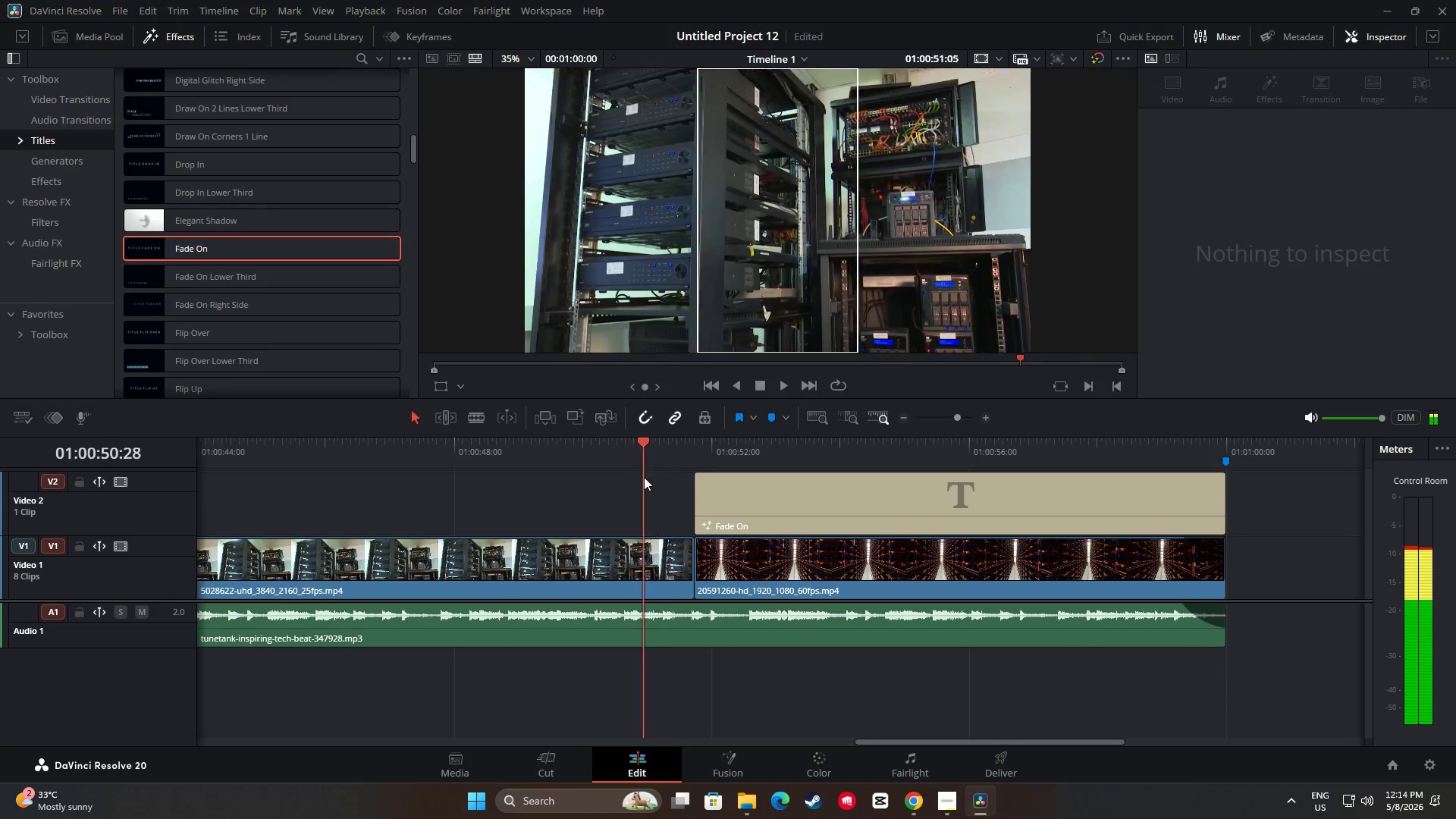 
key(Space)
 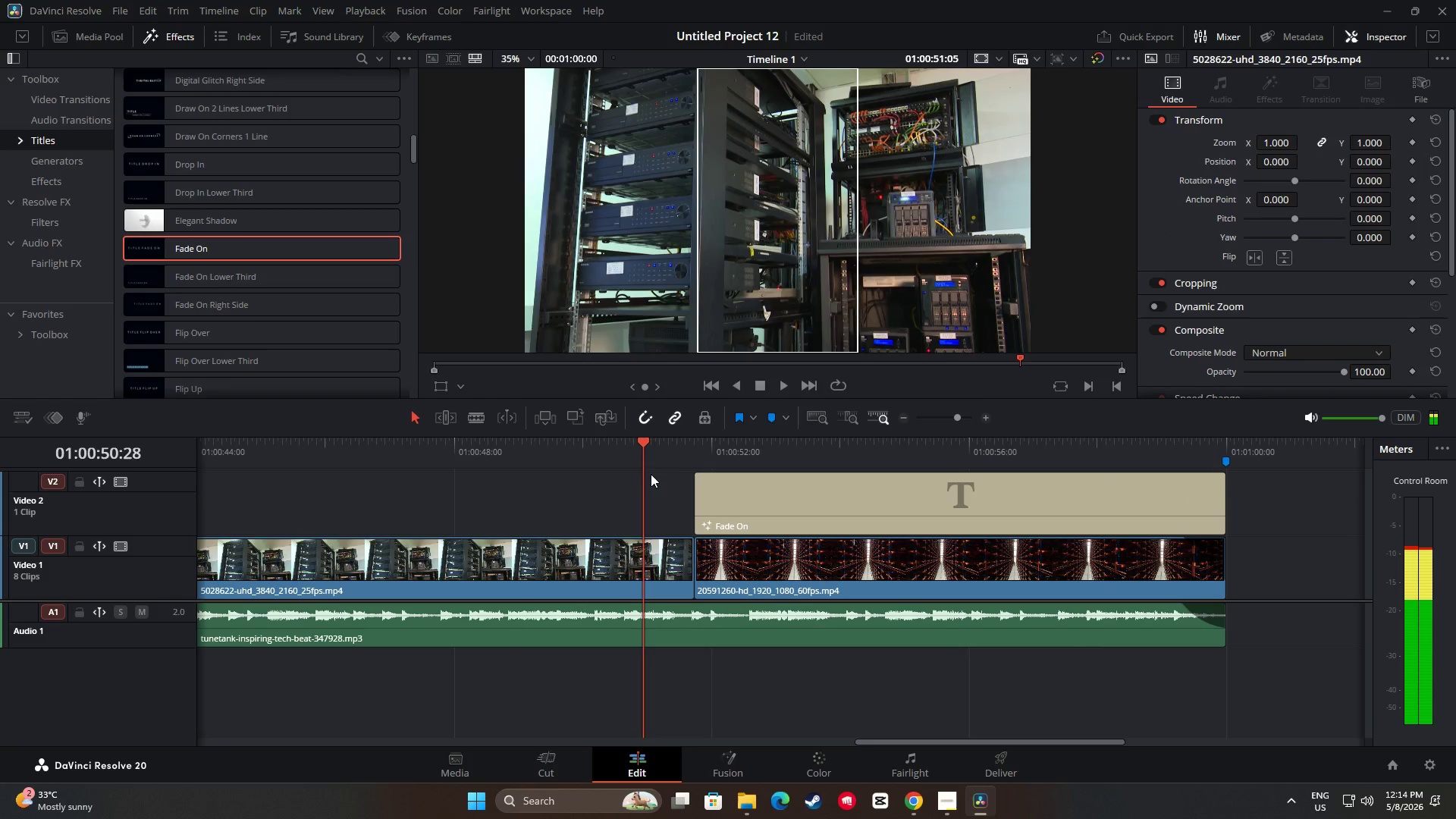 
key(Space)
 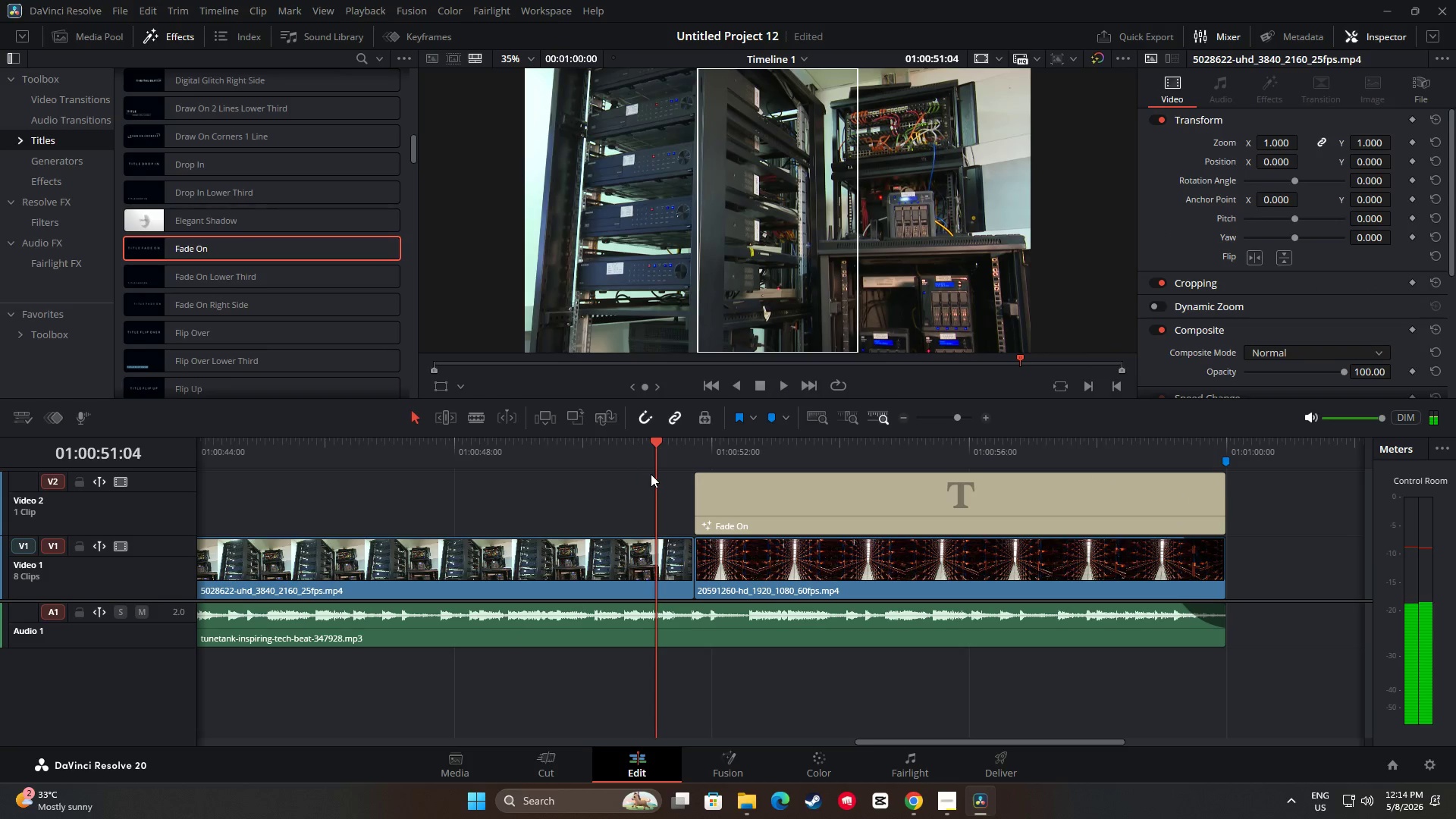 
key(Space)
 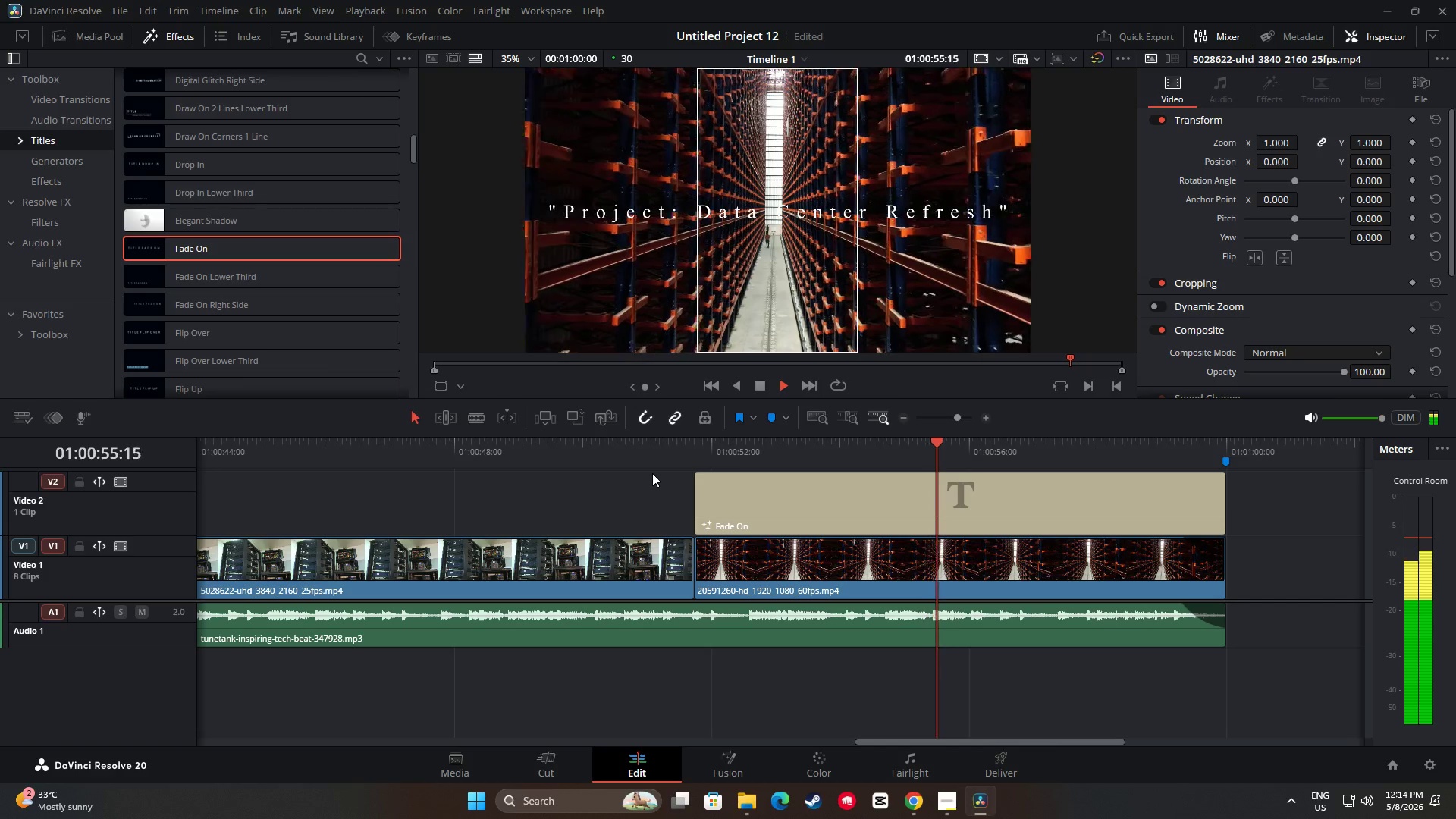 
wait(9.45)
 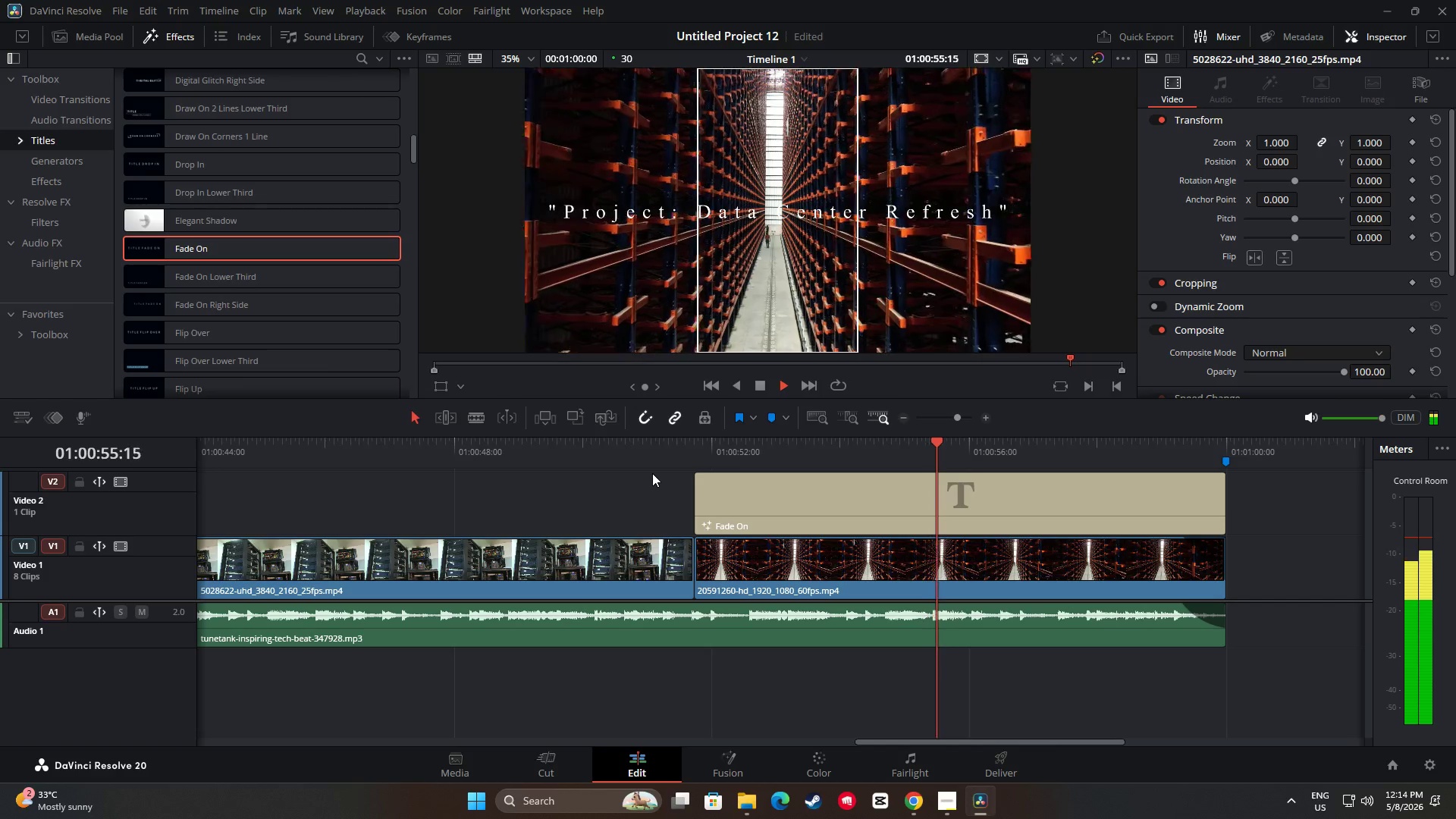 
left_click_drag(start_coordinate=[1225, 444], to_coordinate=[638, 467])
 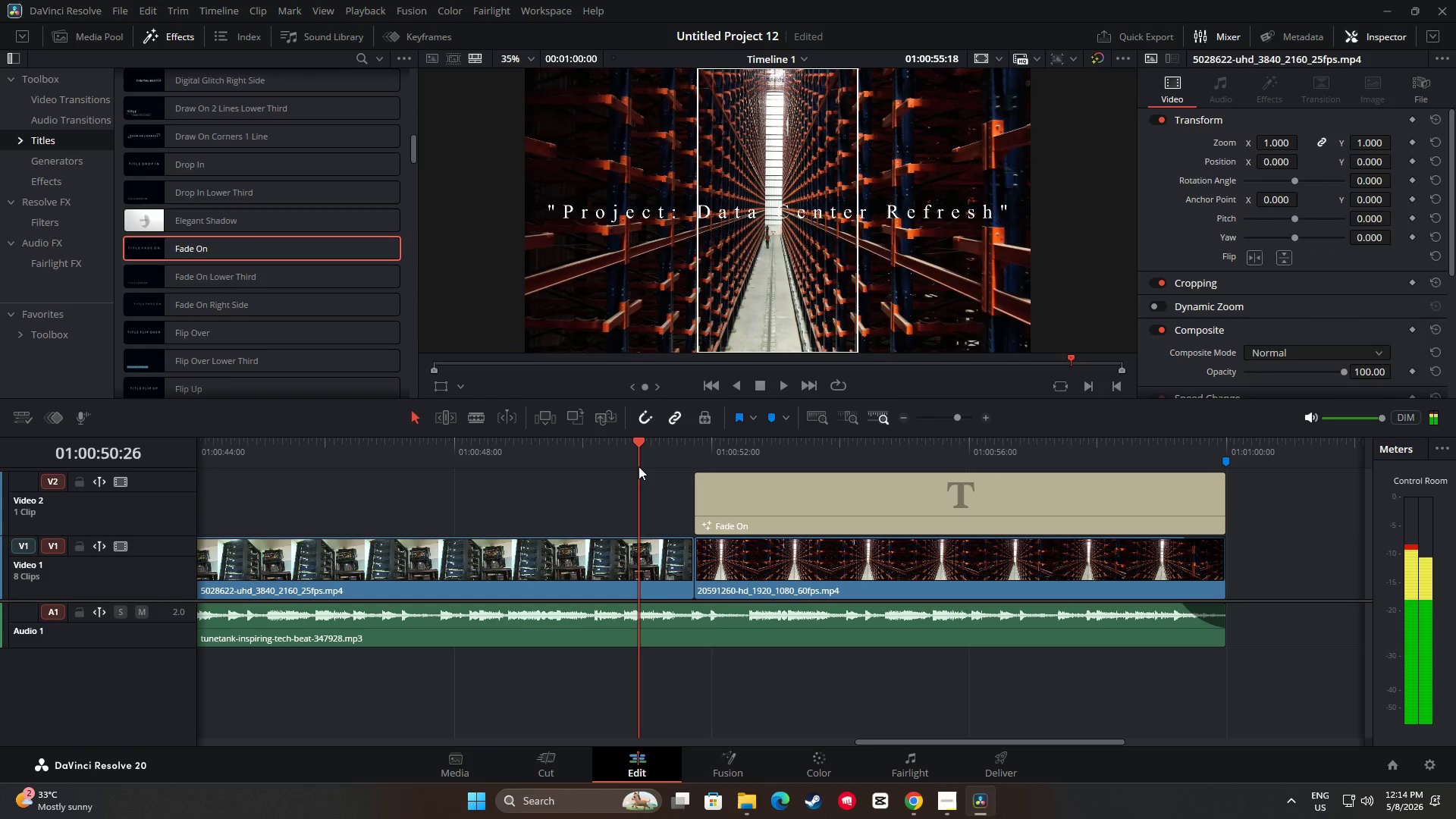 
key(Space)
 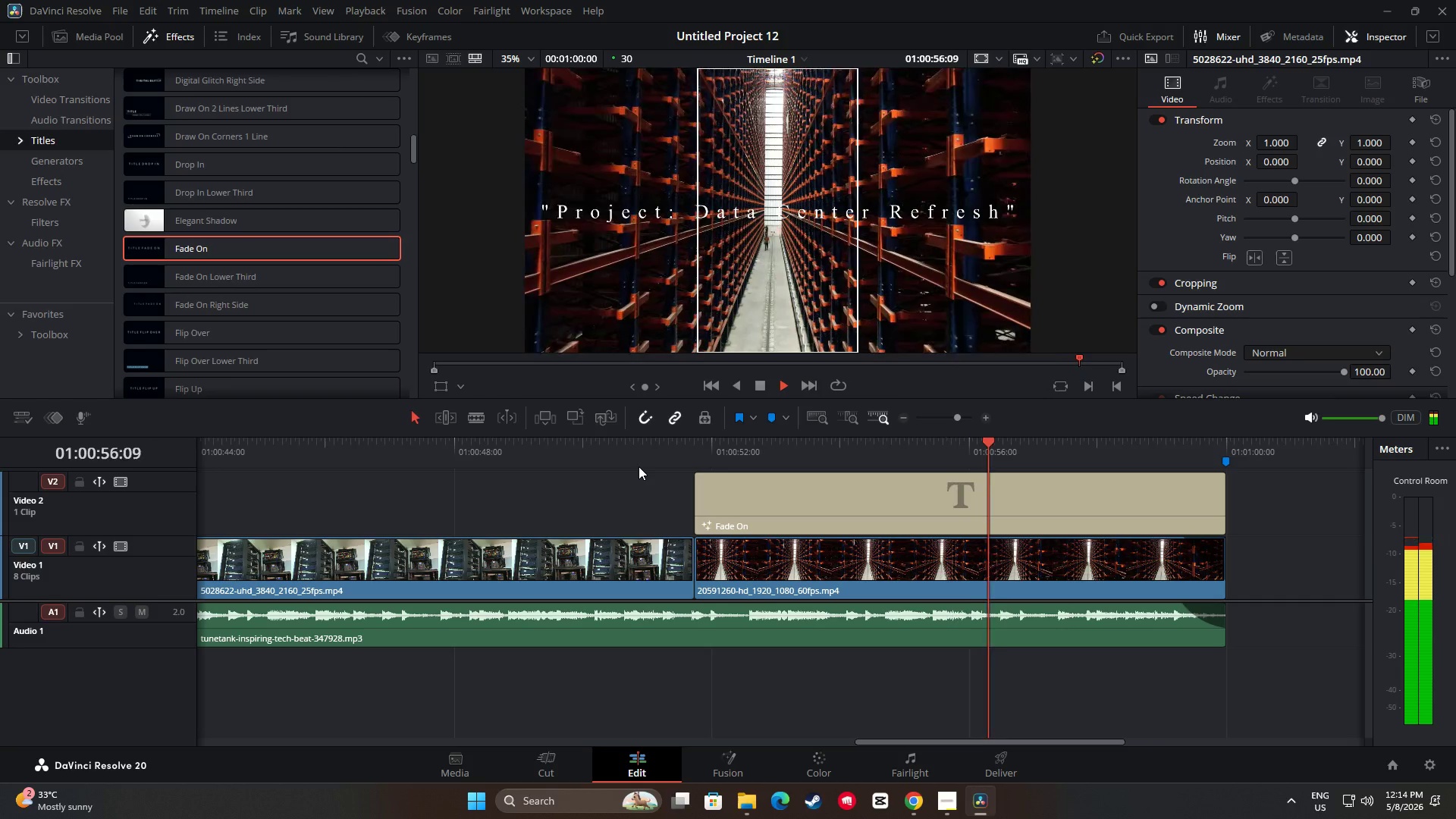 
wait(11.02)
 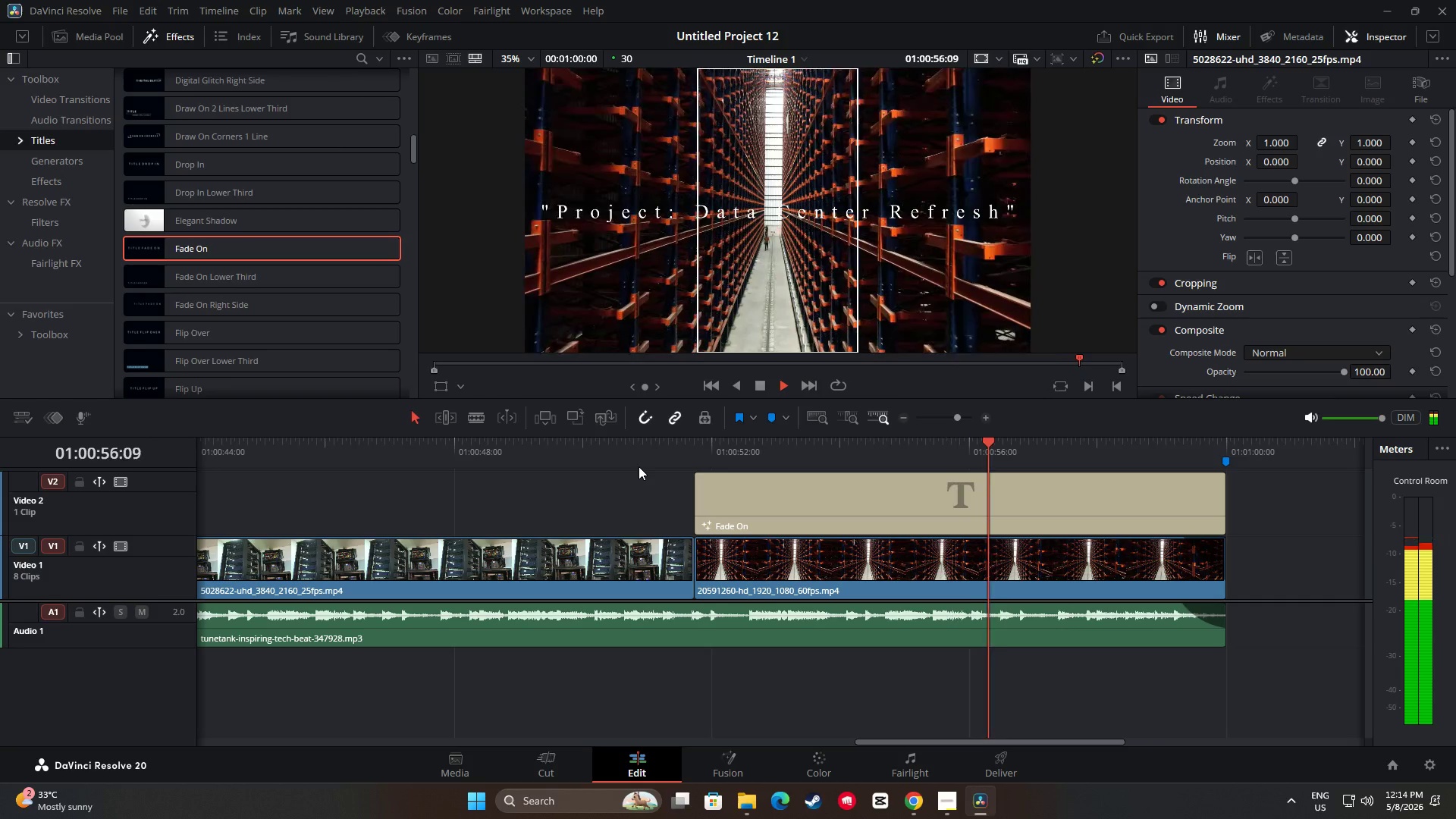 
left_click_drag(start_coordinate=[1227, 445], to_coordinate=[657, 488])
 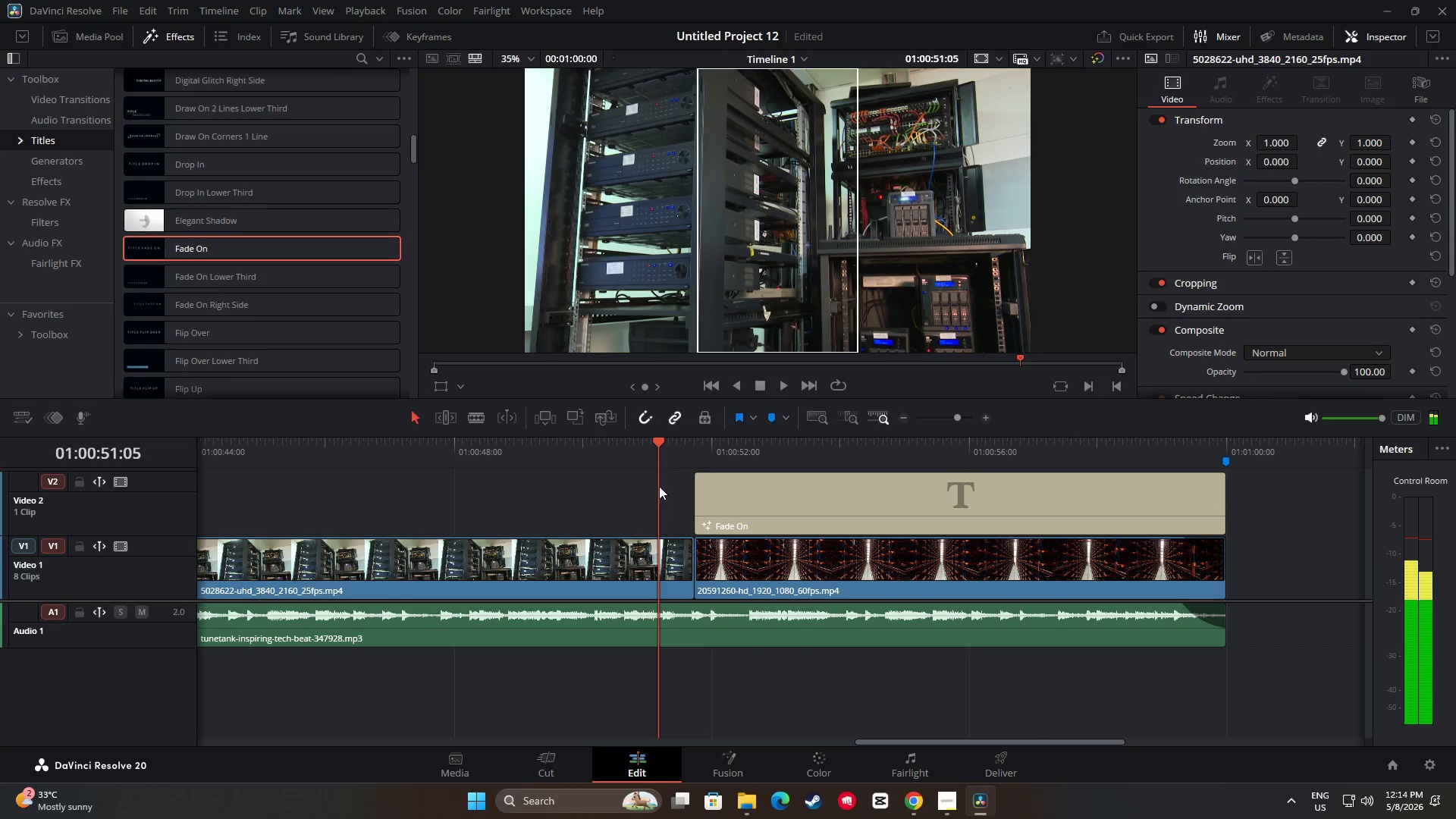 
key(Space)
 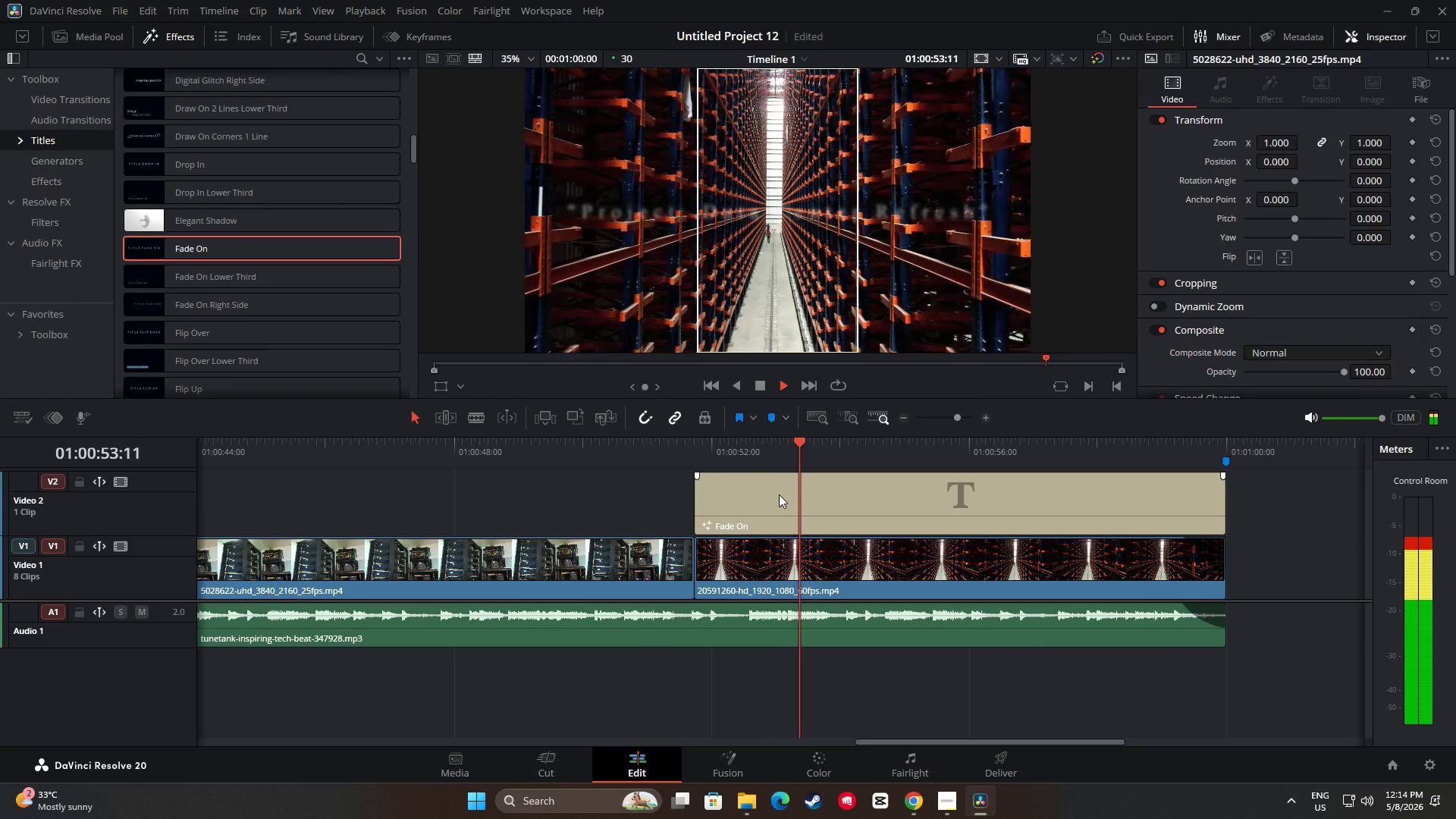 
key(Space)
 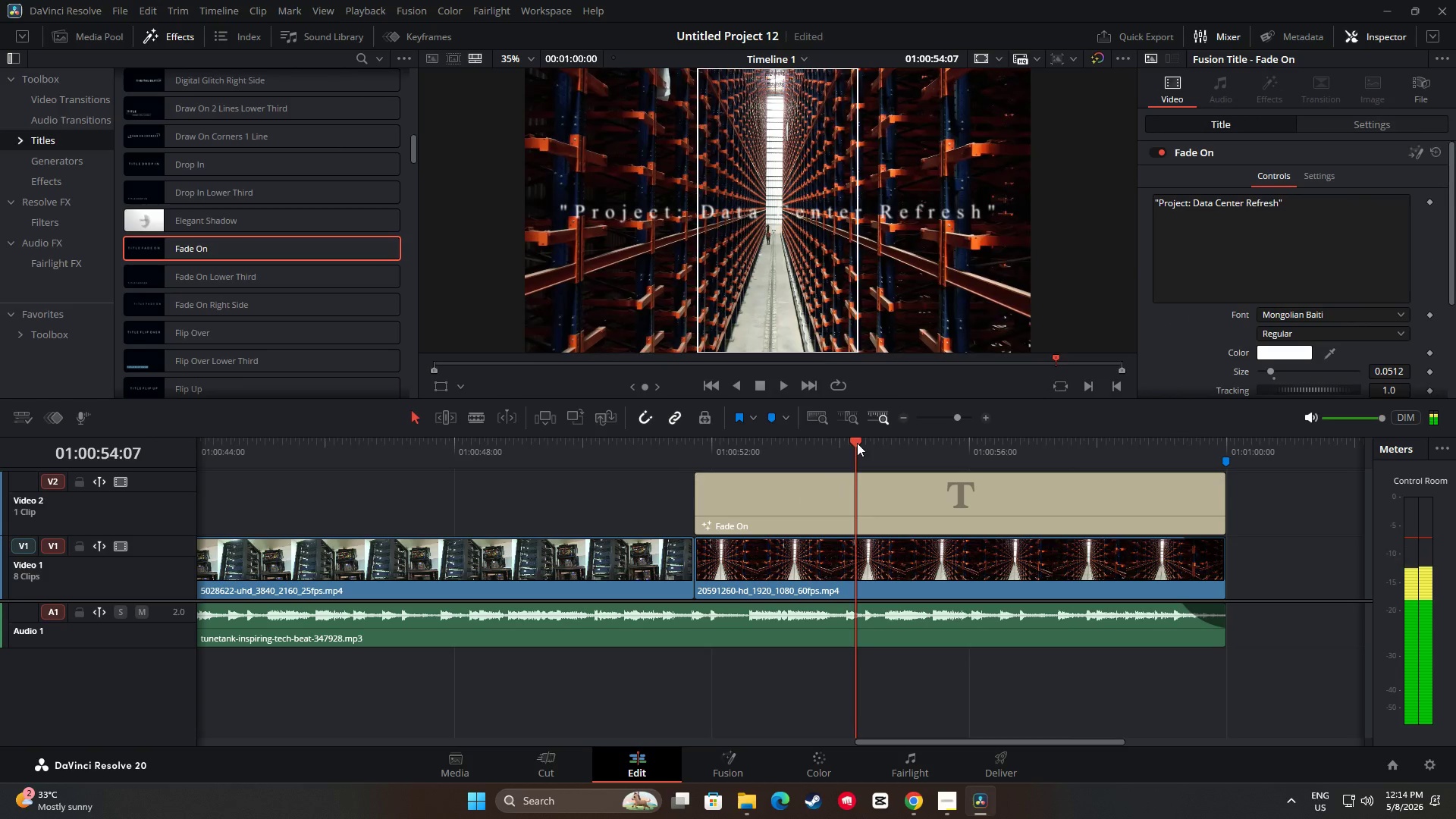 
left_click_drag(start_coordinate=[850, 440], to_coordinate=[701, 448])
 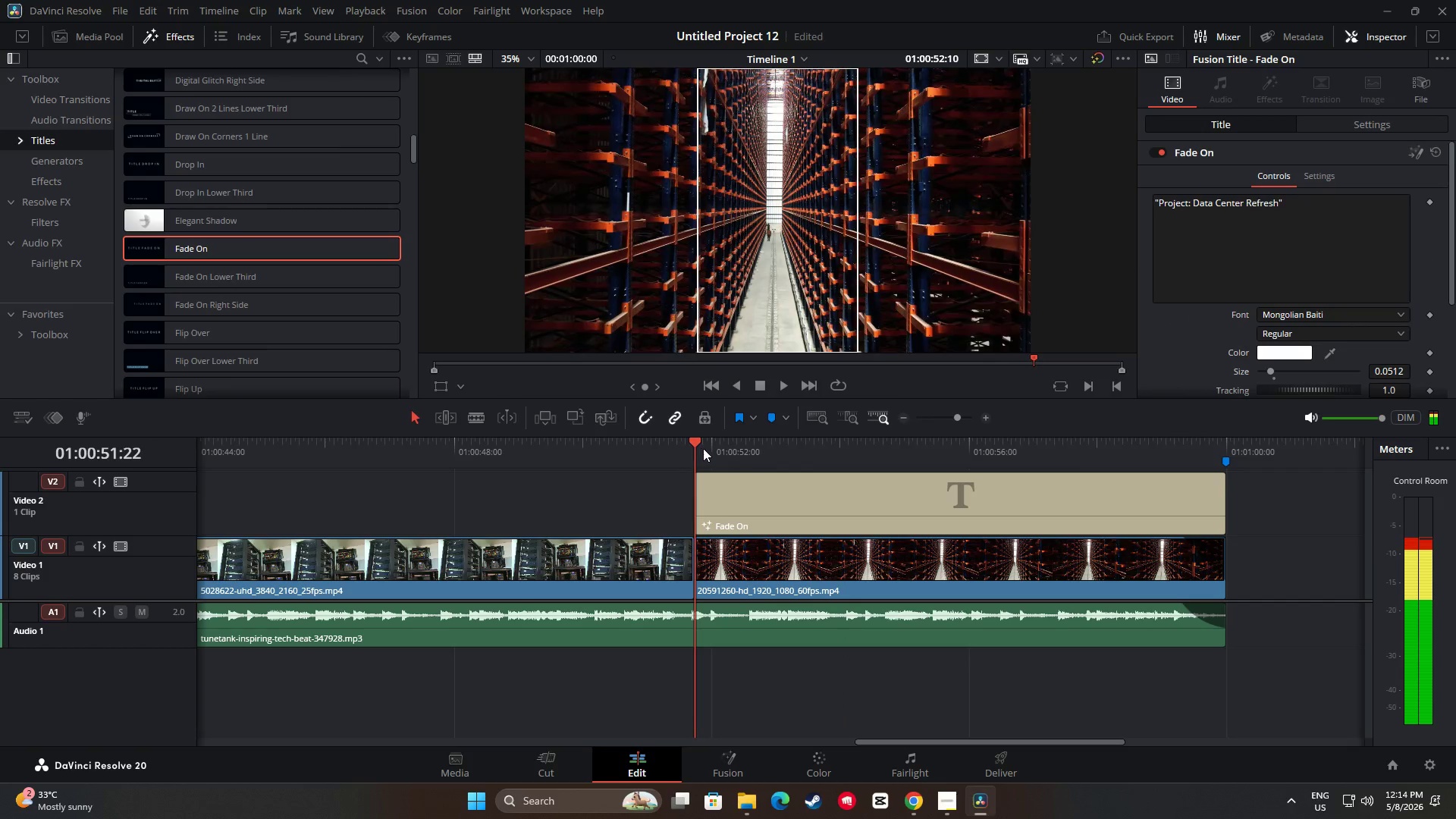 
key(Space)
 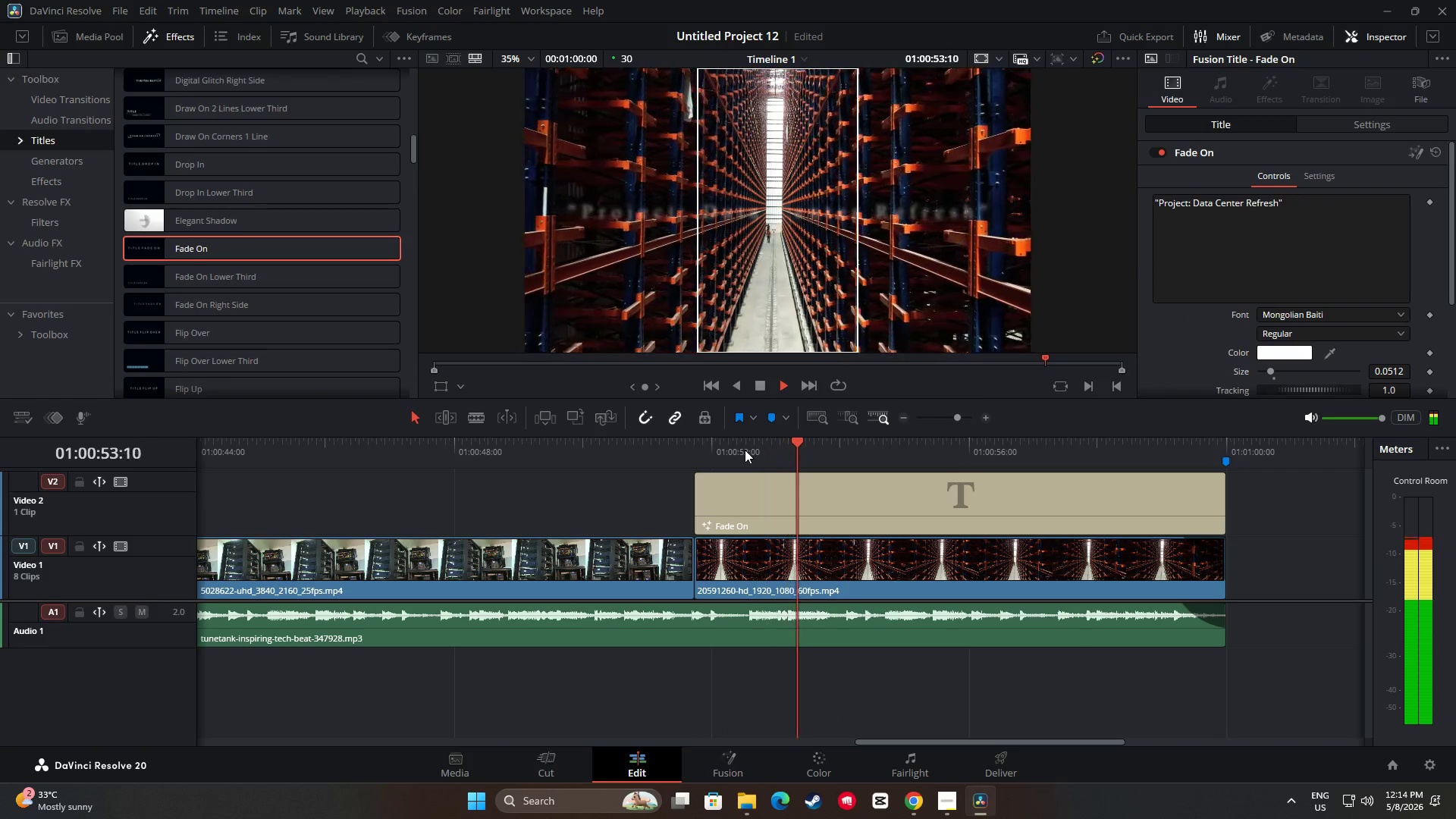 
key(Space)
 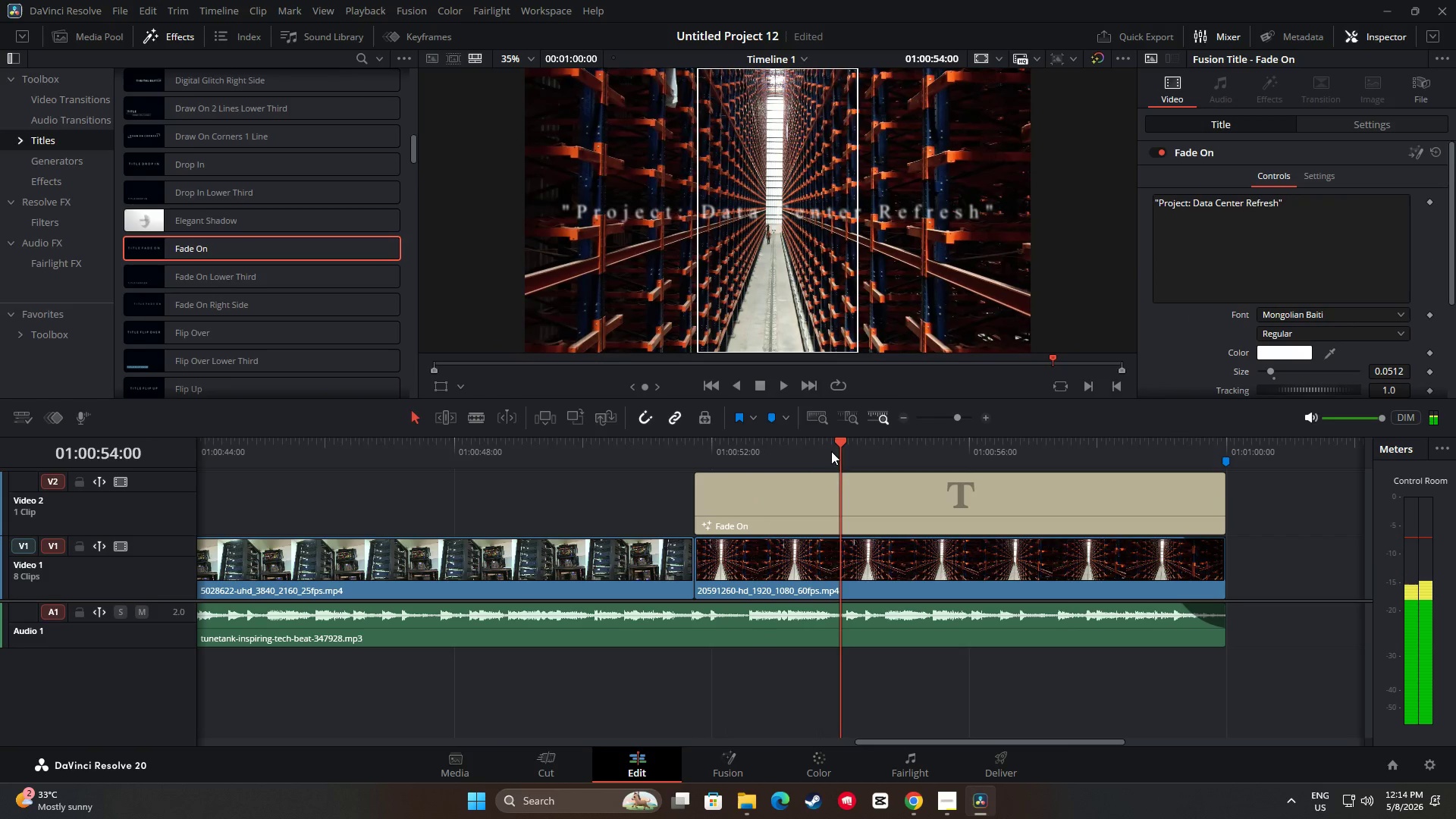 
left_click_drag(start_coordinate=[833, 447], to_coordinate=[710, 447])
 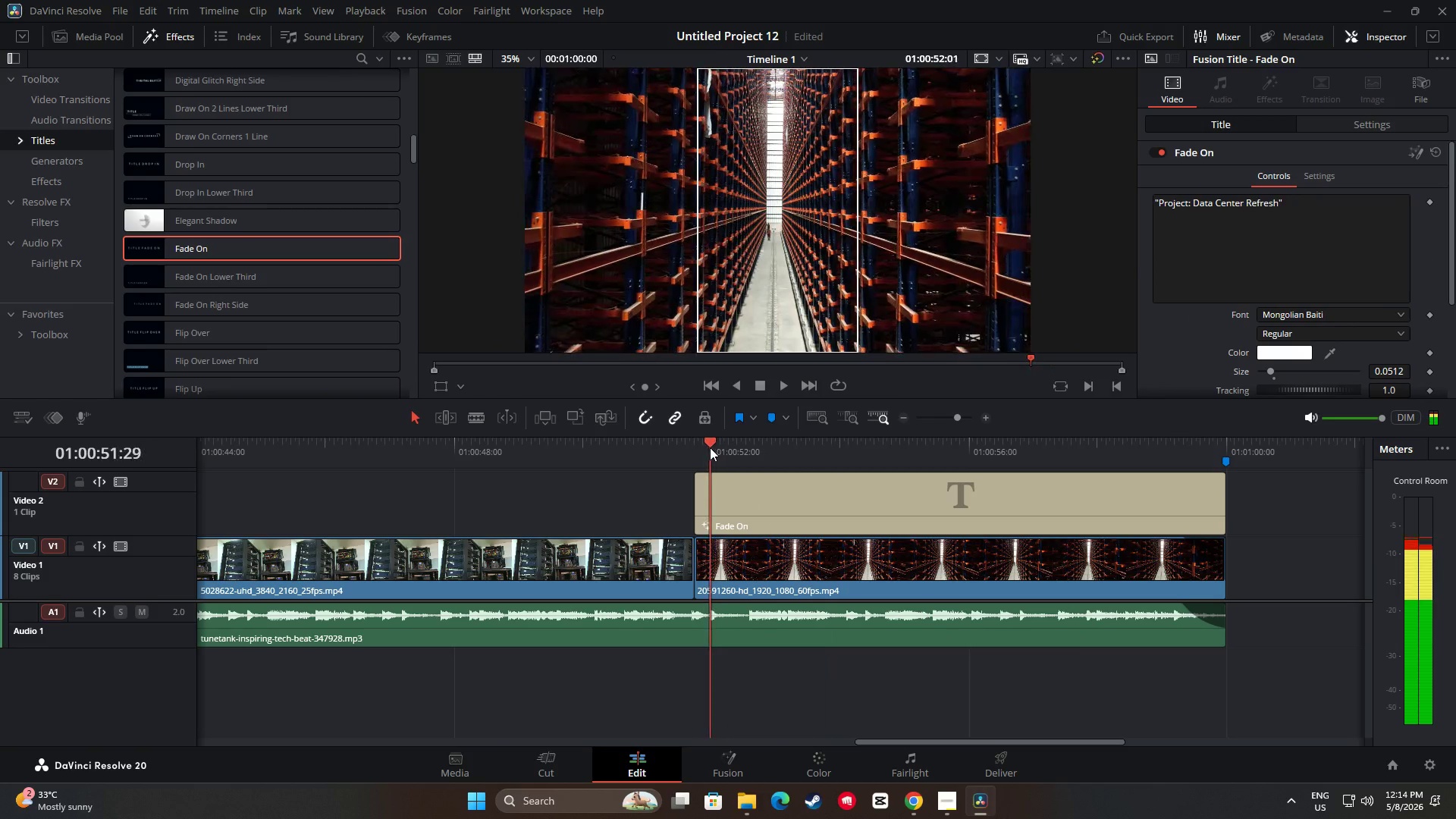 
key(Space)
 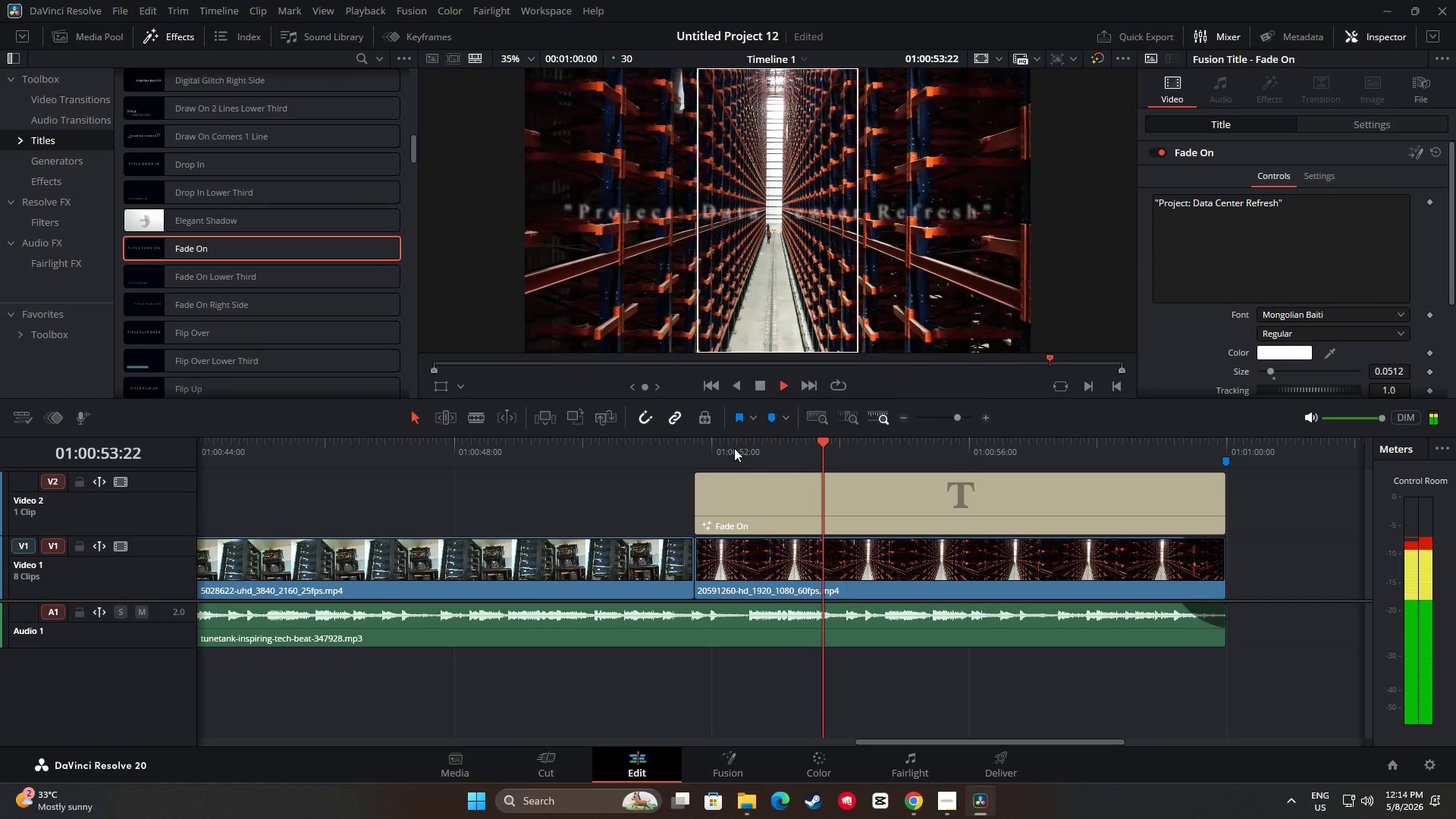 
key(Space)
 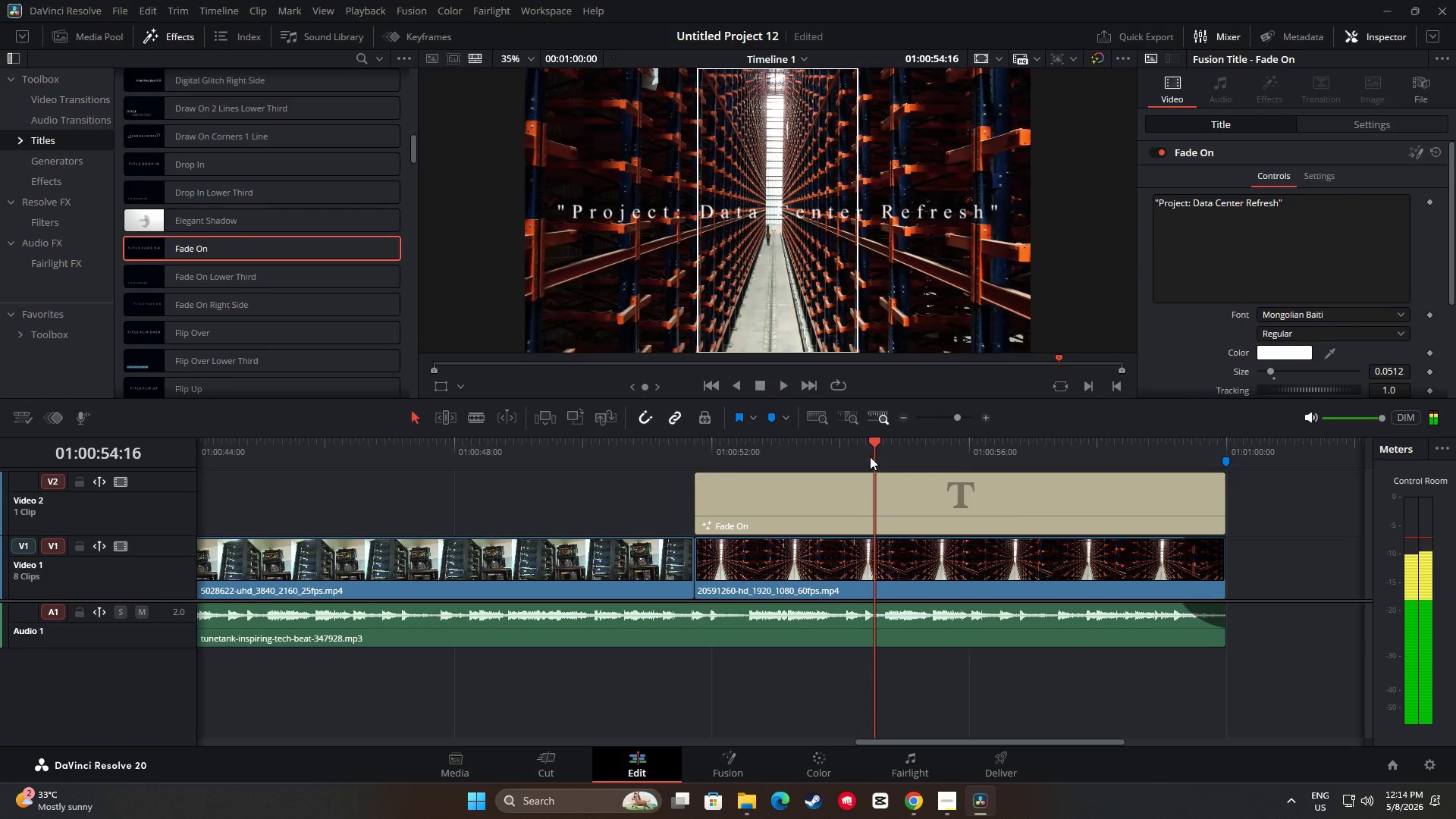 
left_click_drag(start_coordinate=[870, 448], to_coordinate=[566, 442])
 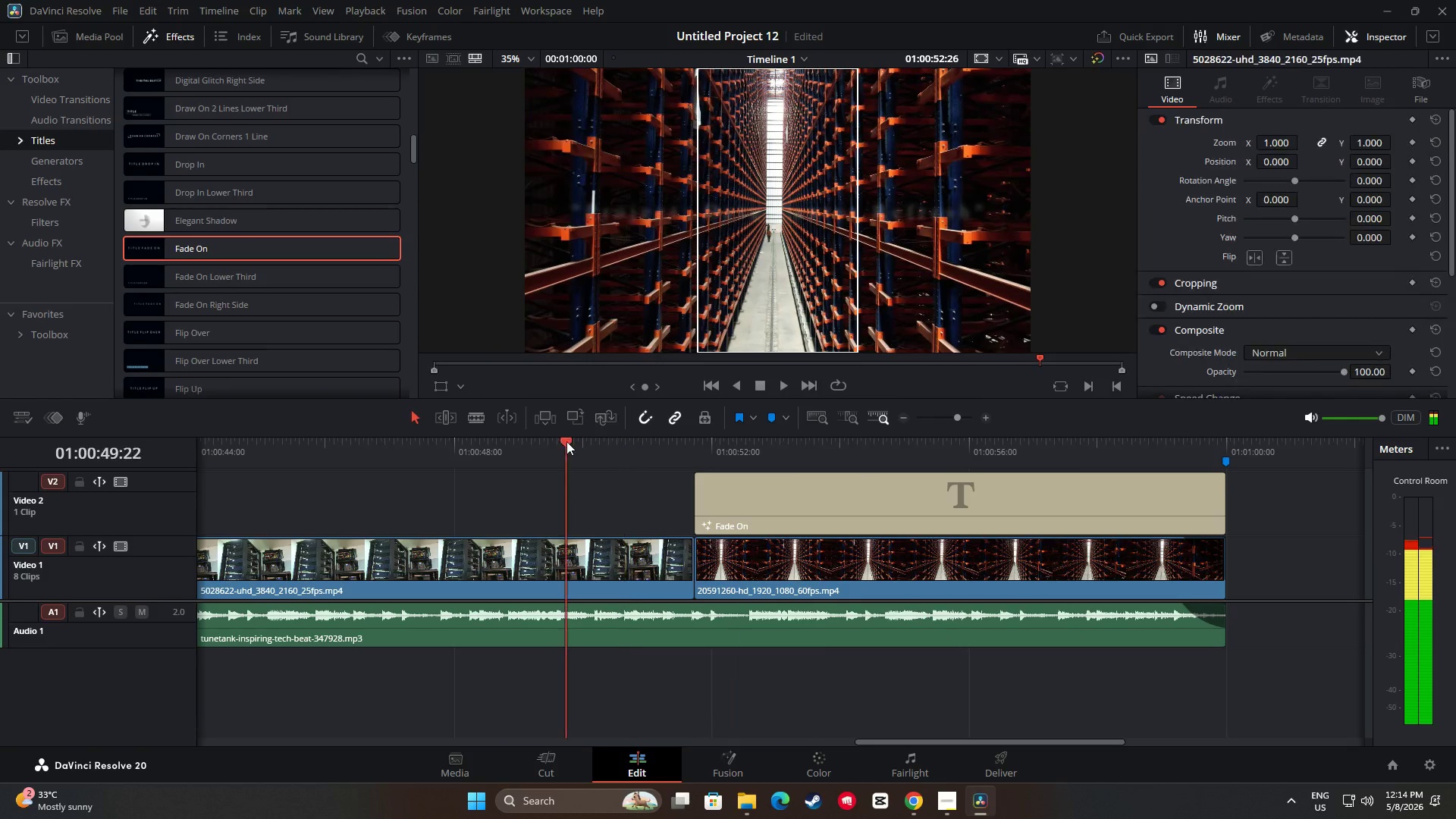 
key(Space)
 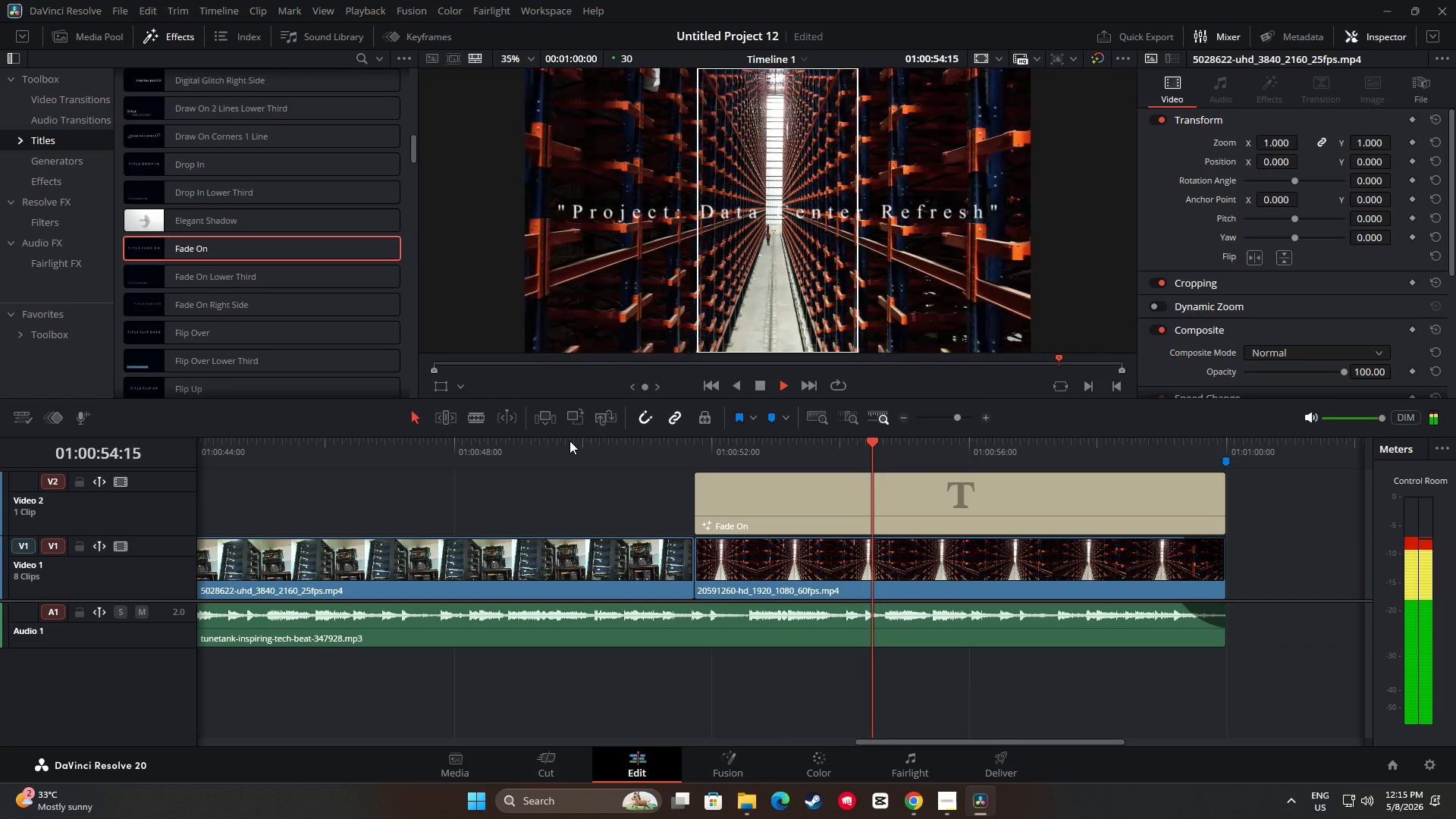 
wait(10.2)
 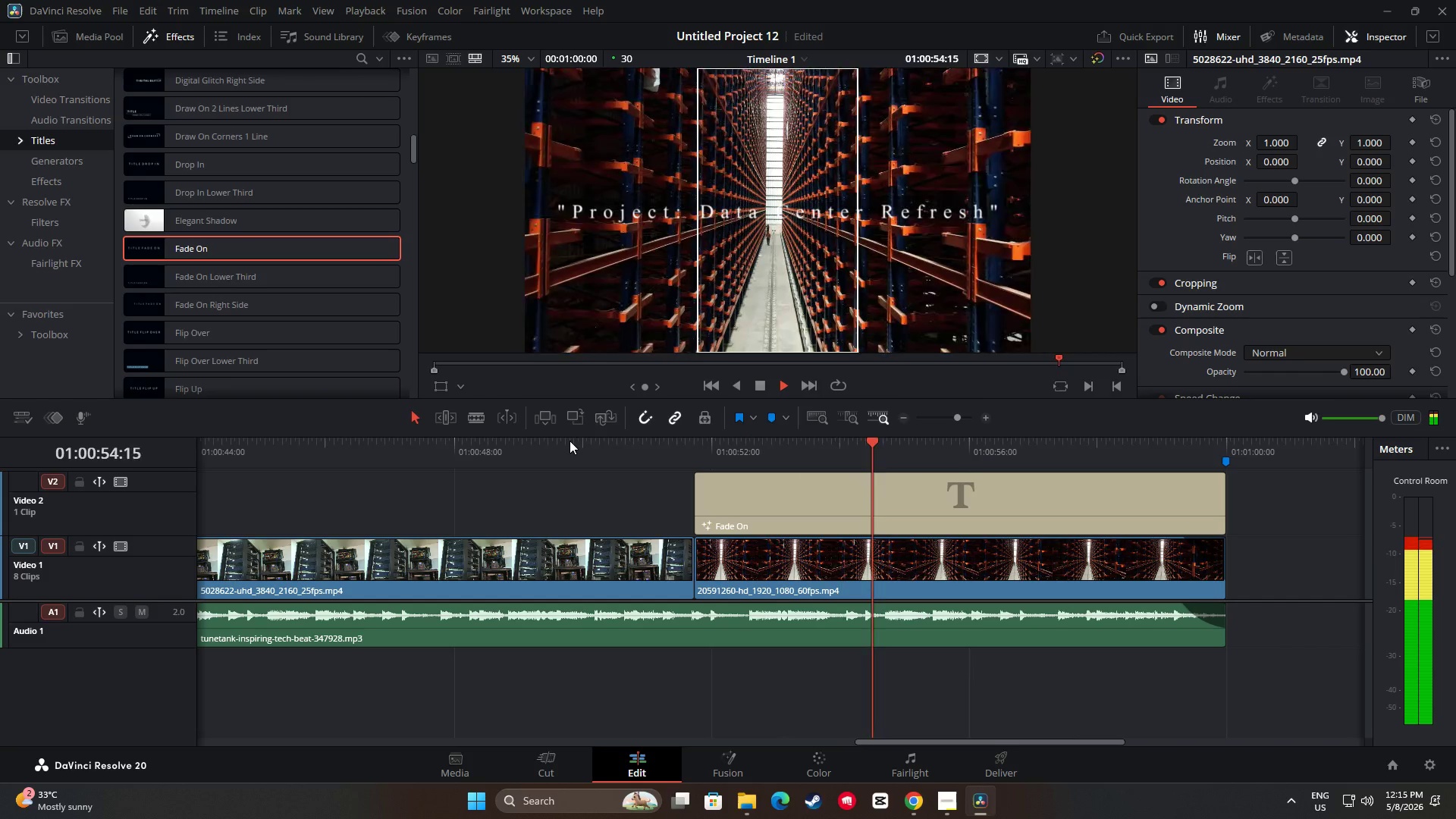 
key(Space)
 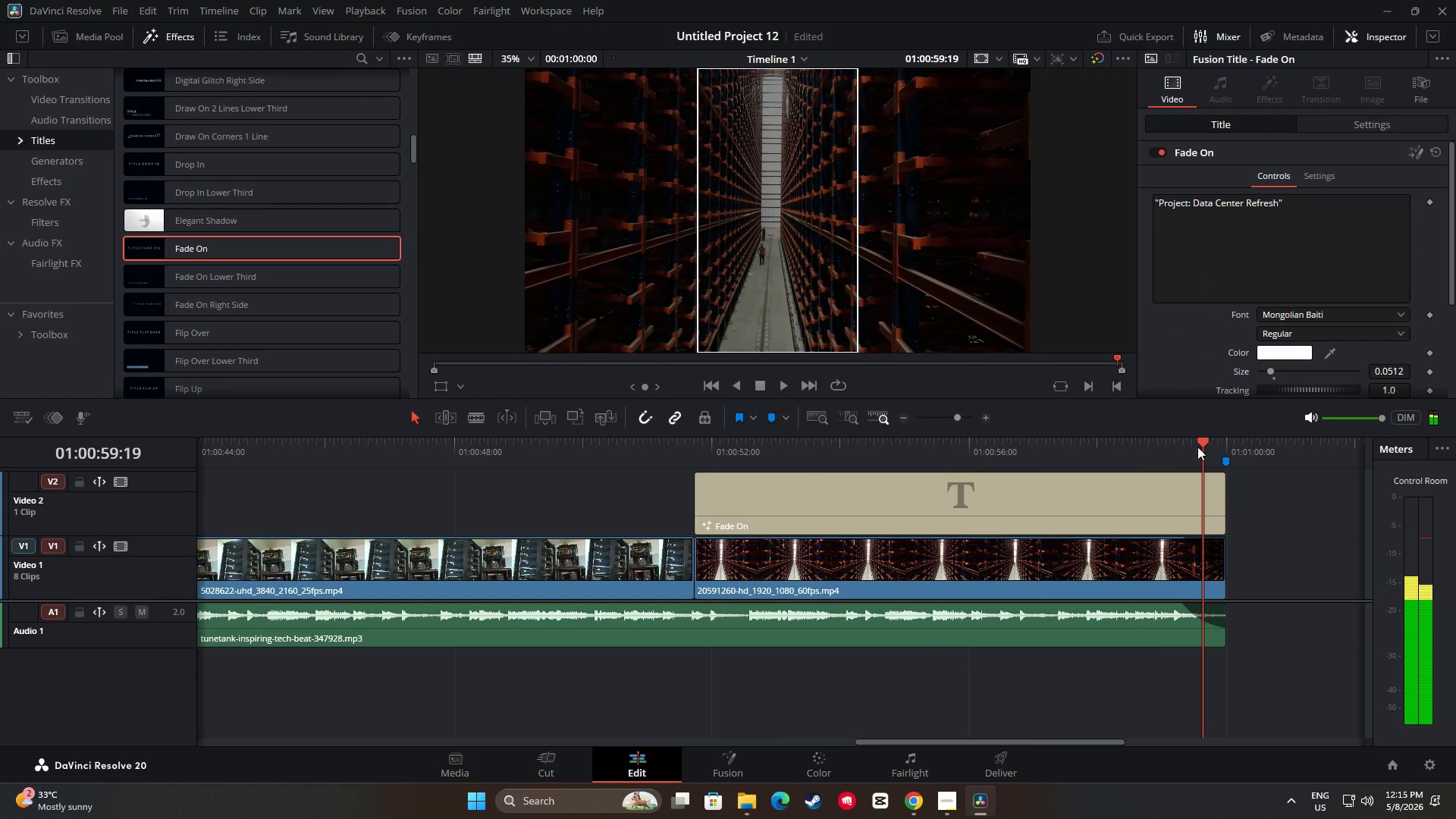 
left_click_drag(start_coordinate=[1203, 446], to_coordinate=[541, 478])
 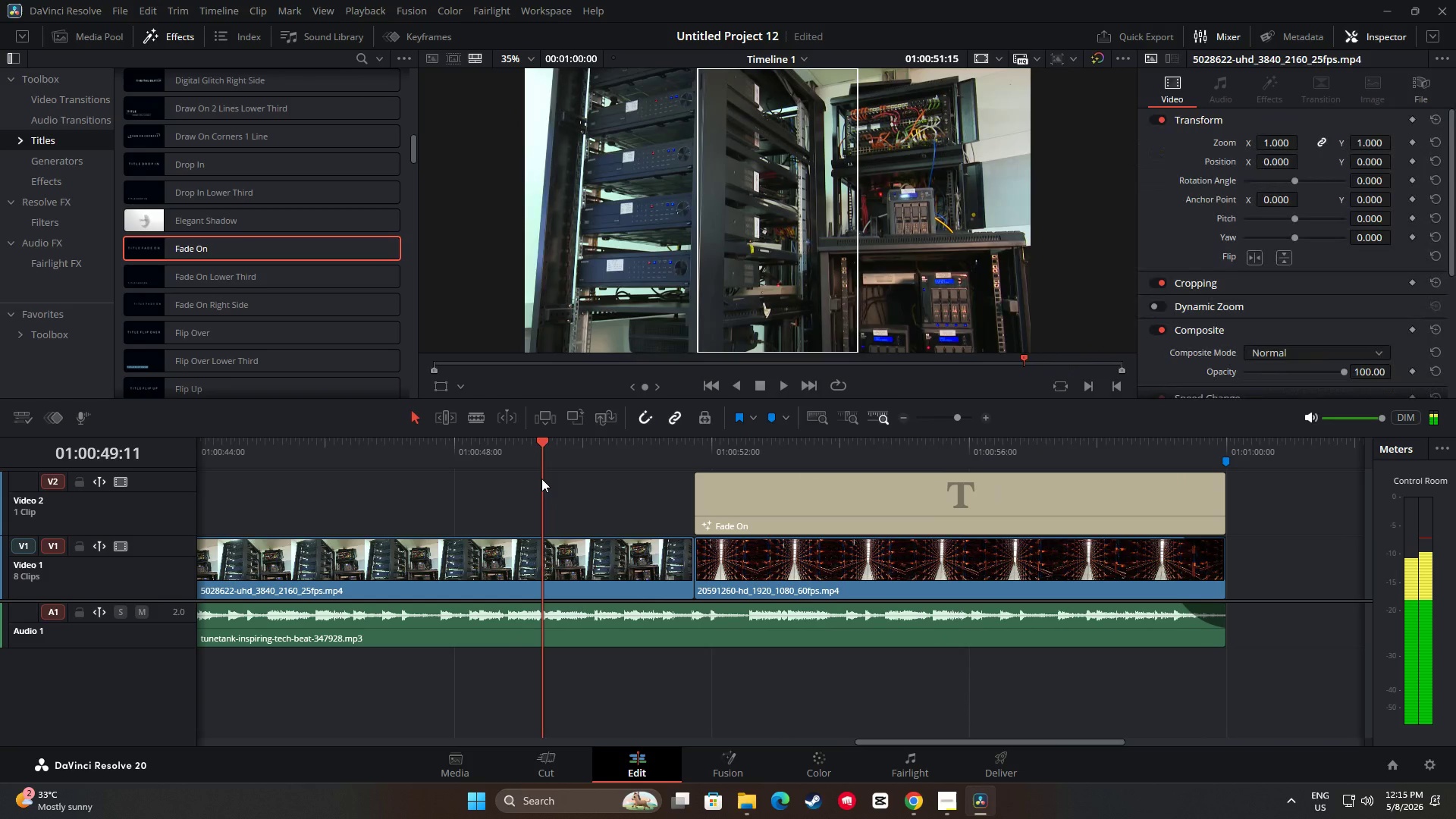 
key(Space)
 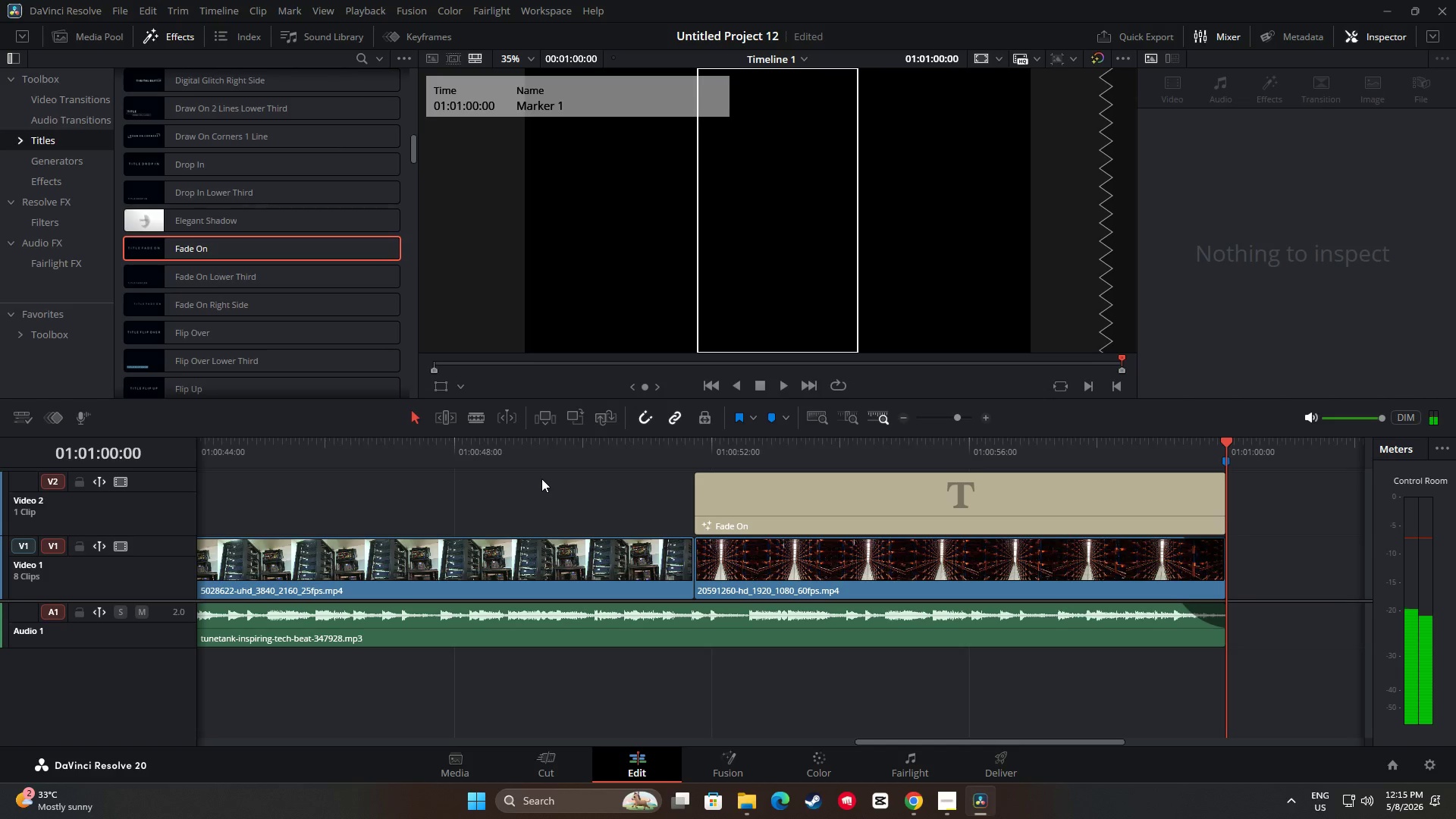 
wait(16.28)
 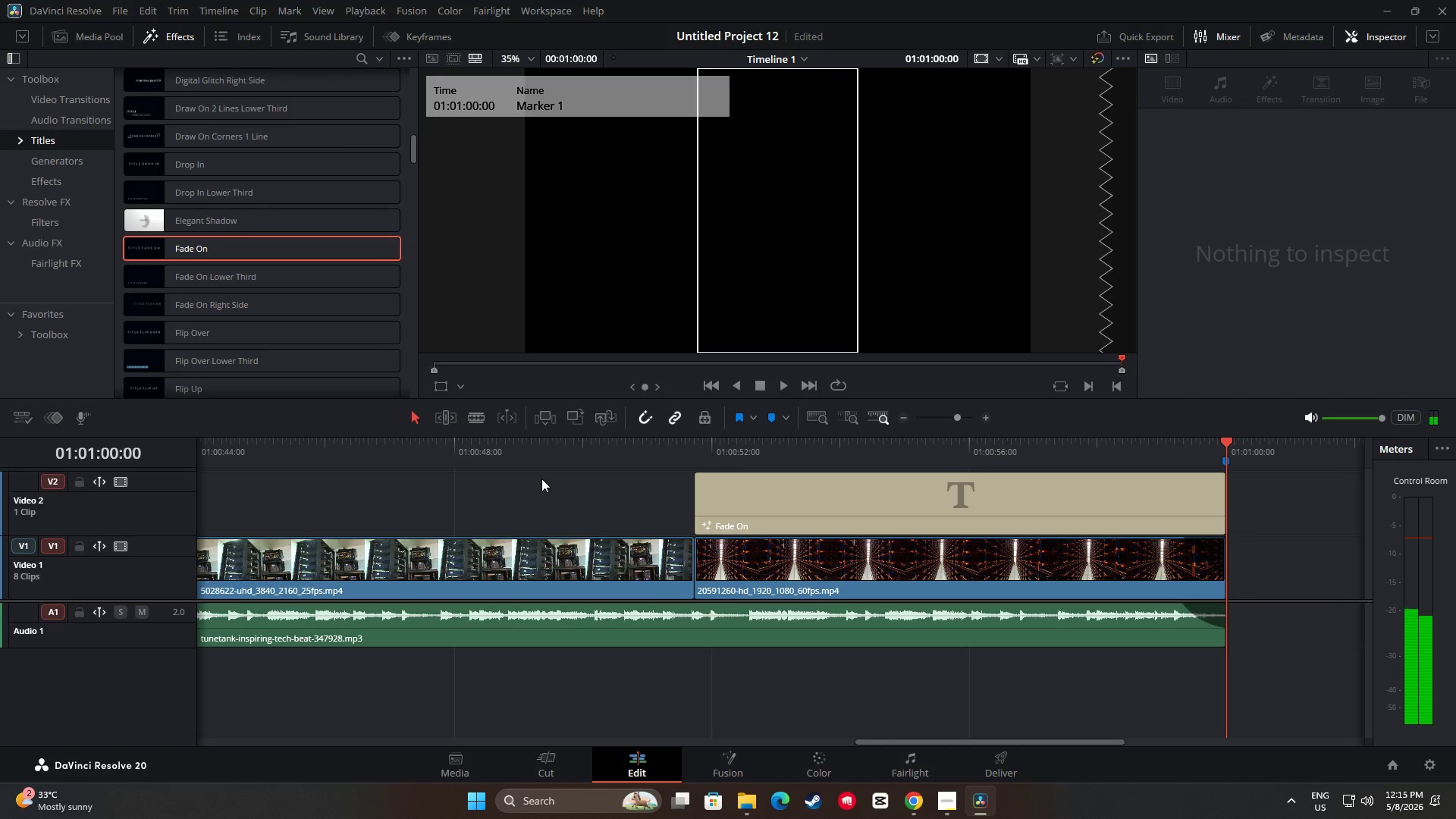 
left_click_drag(start_coordinate=[1225, 442], to_coordinate=[654, 487])
 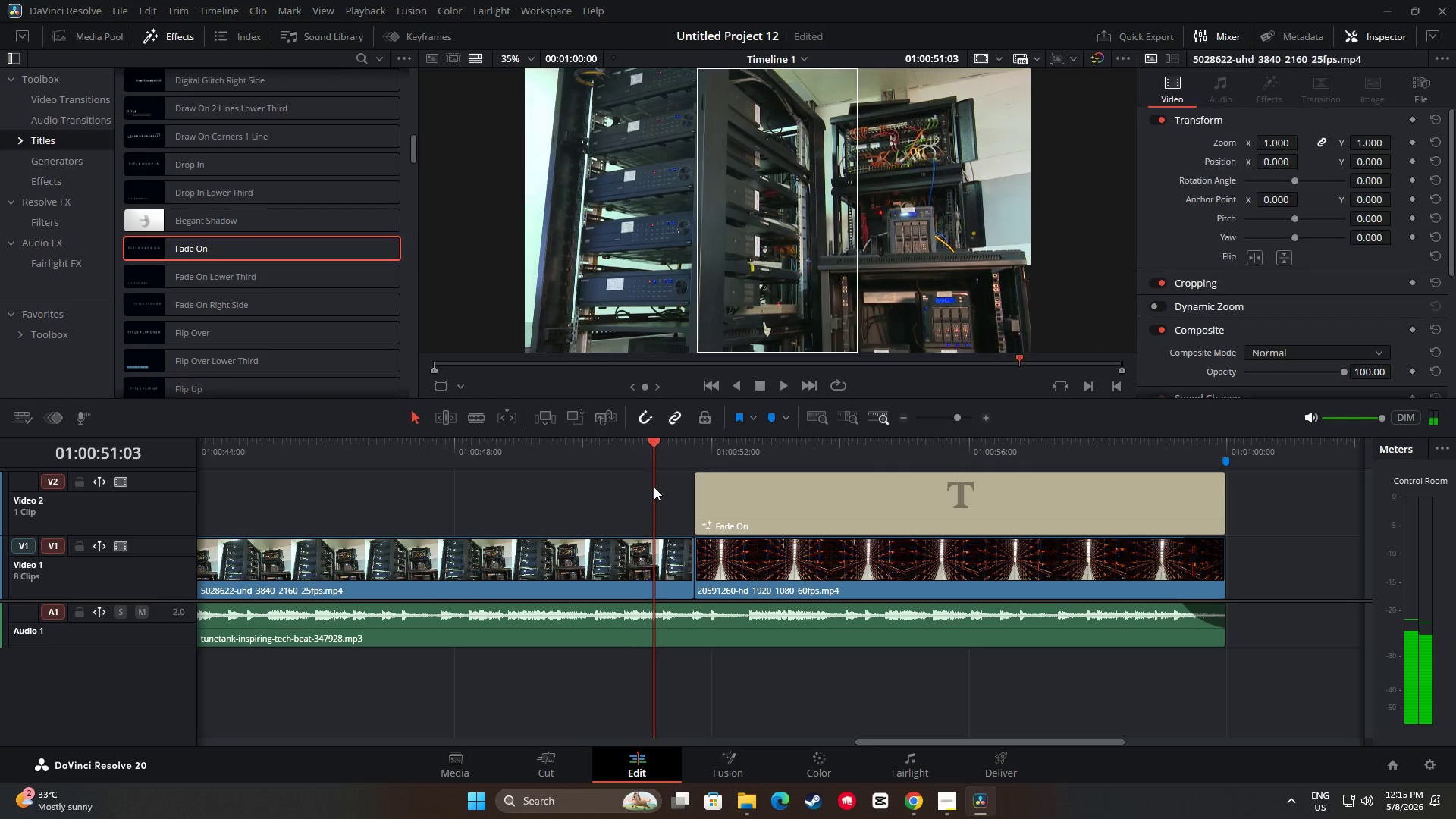 
key(Space)
 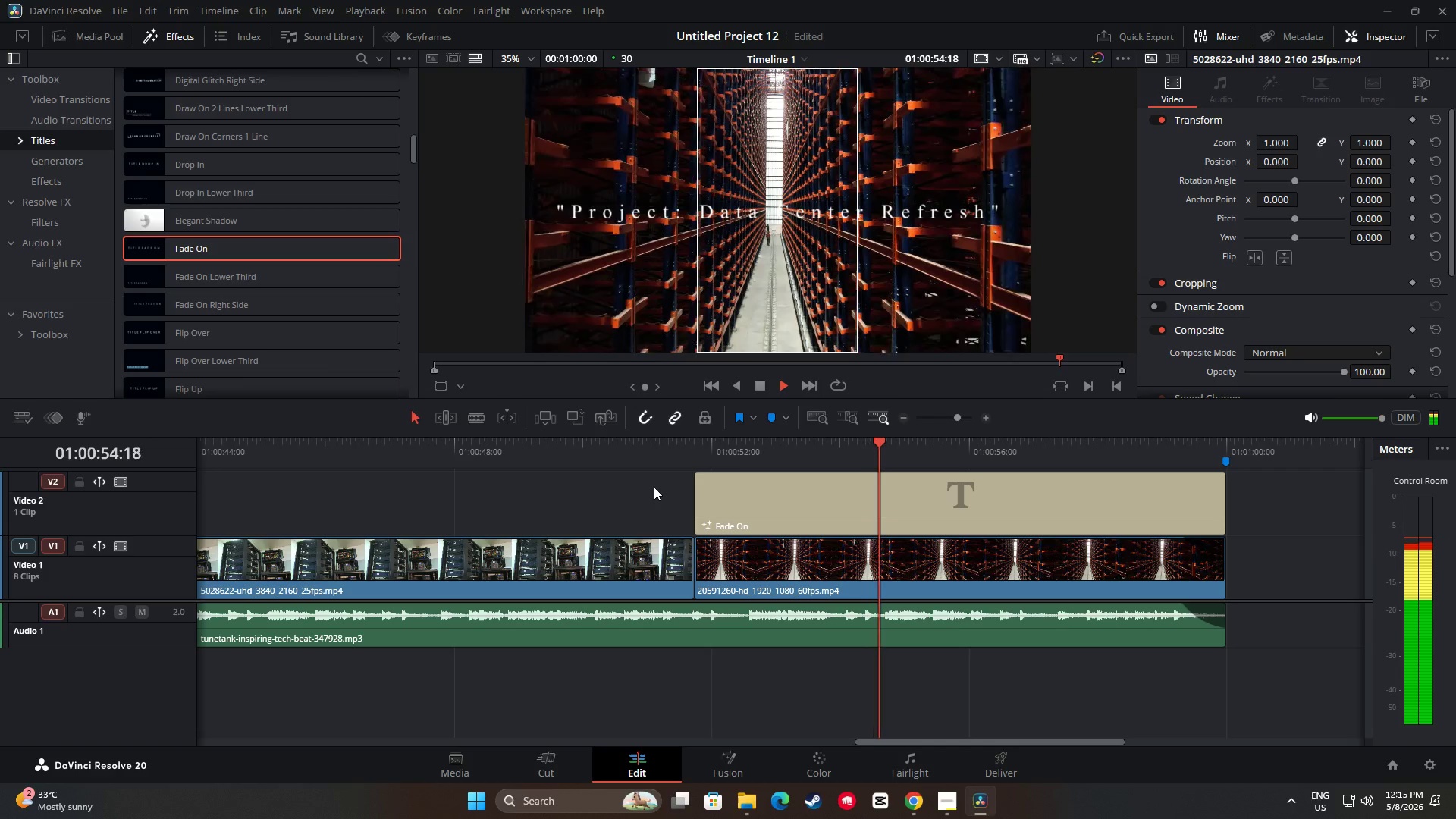 
key(Space)
 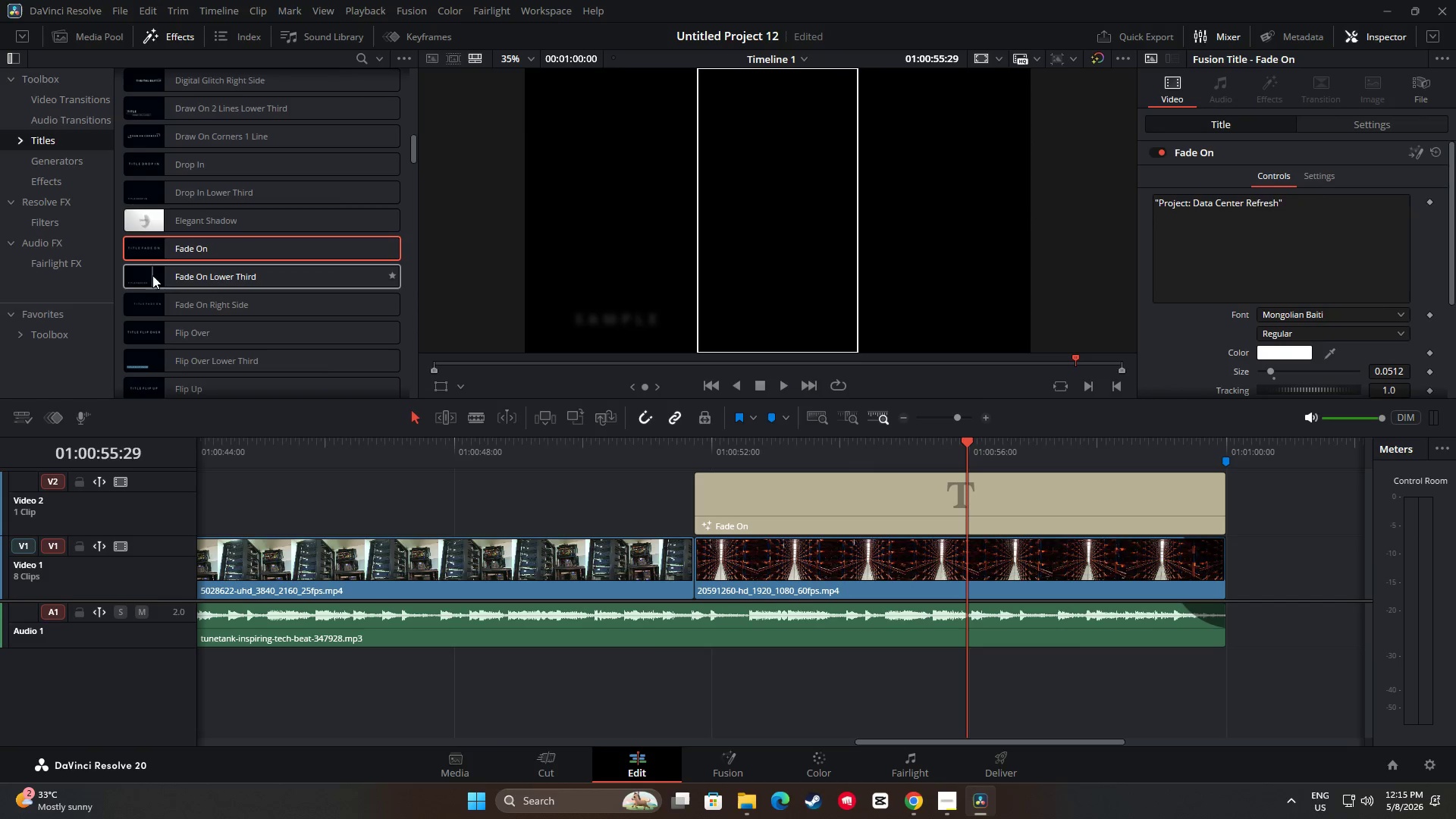 
wait(10.5)
 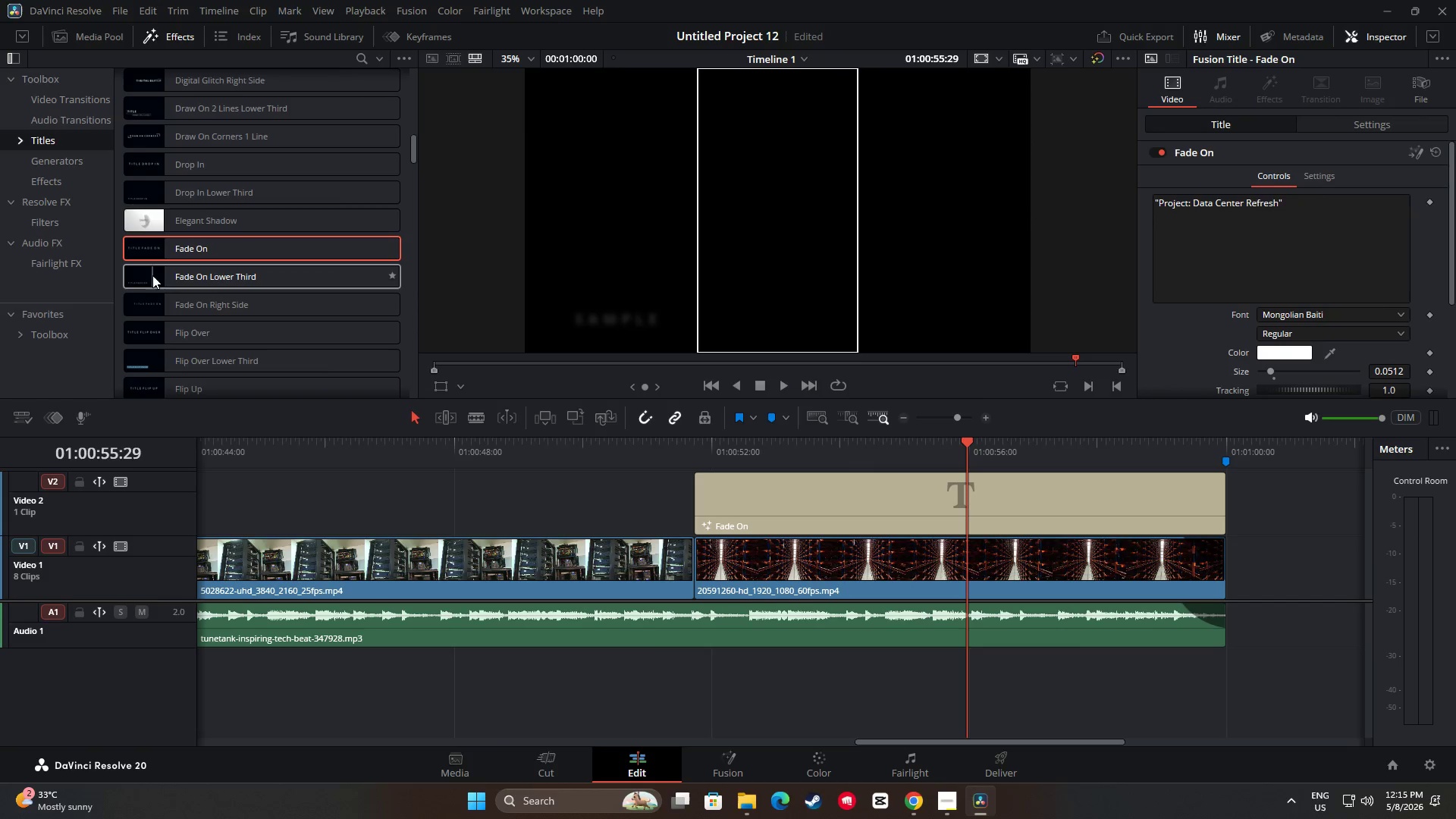 
key(Backspace)
 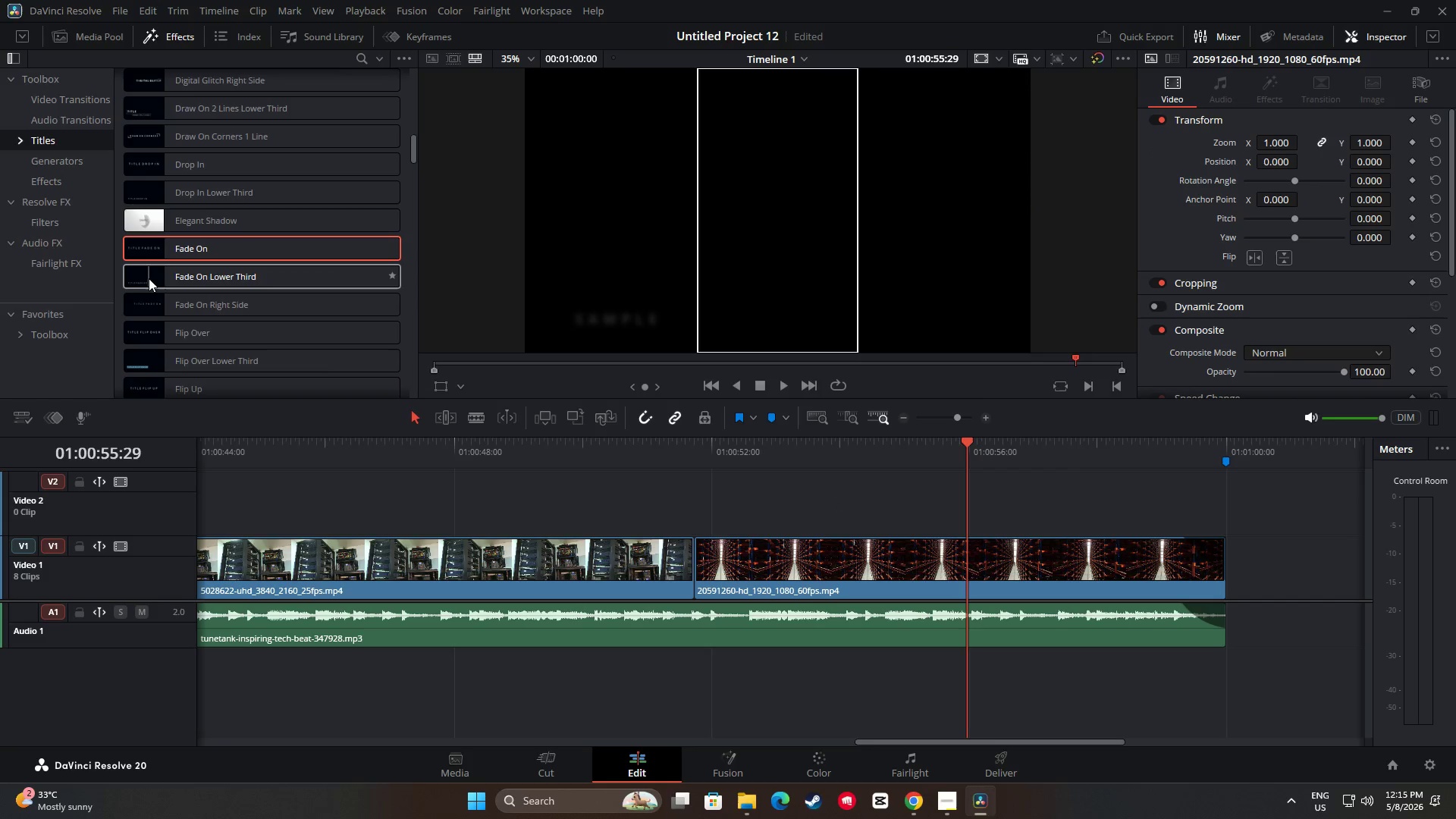 
left_click_drag(start_coordinate=[171, 279], to_coordinate=[698, 501])
 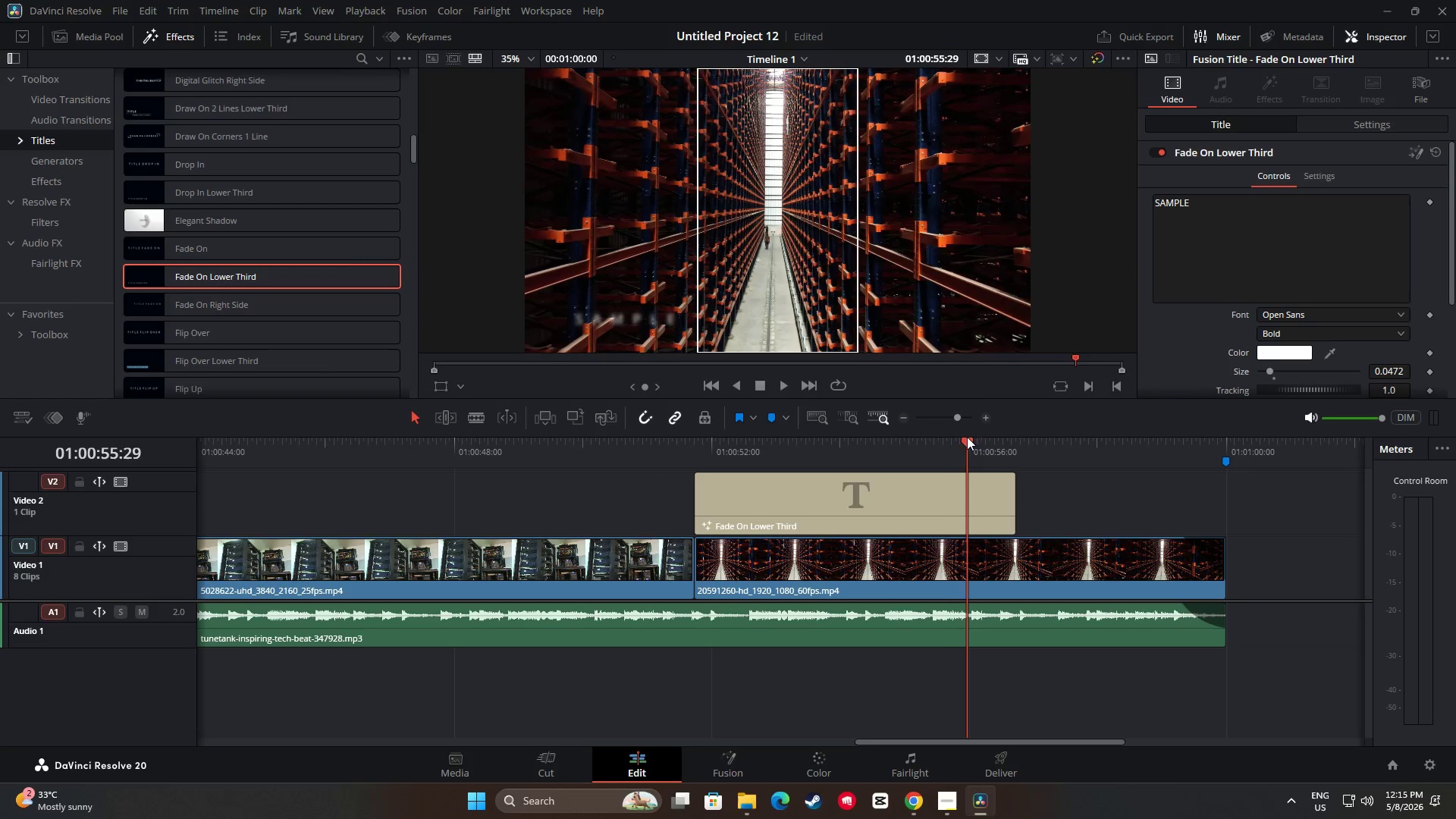 
left_click_drag(start_coordinate=[968, 439], to_coordinate=[655, 448])
 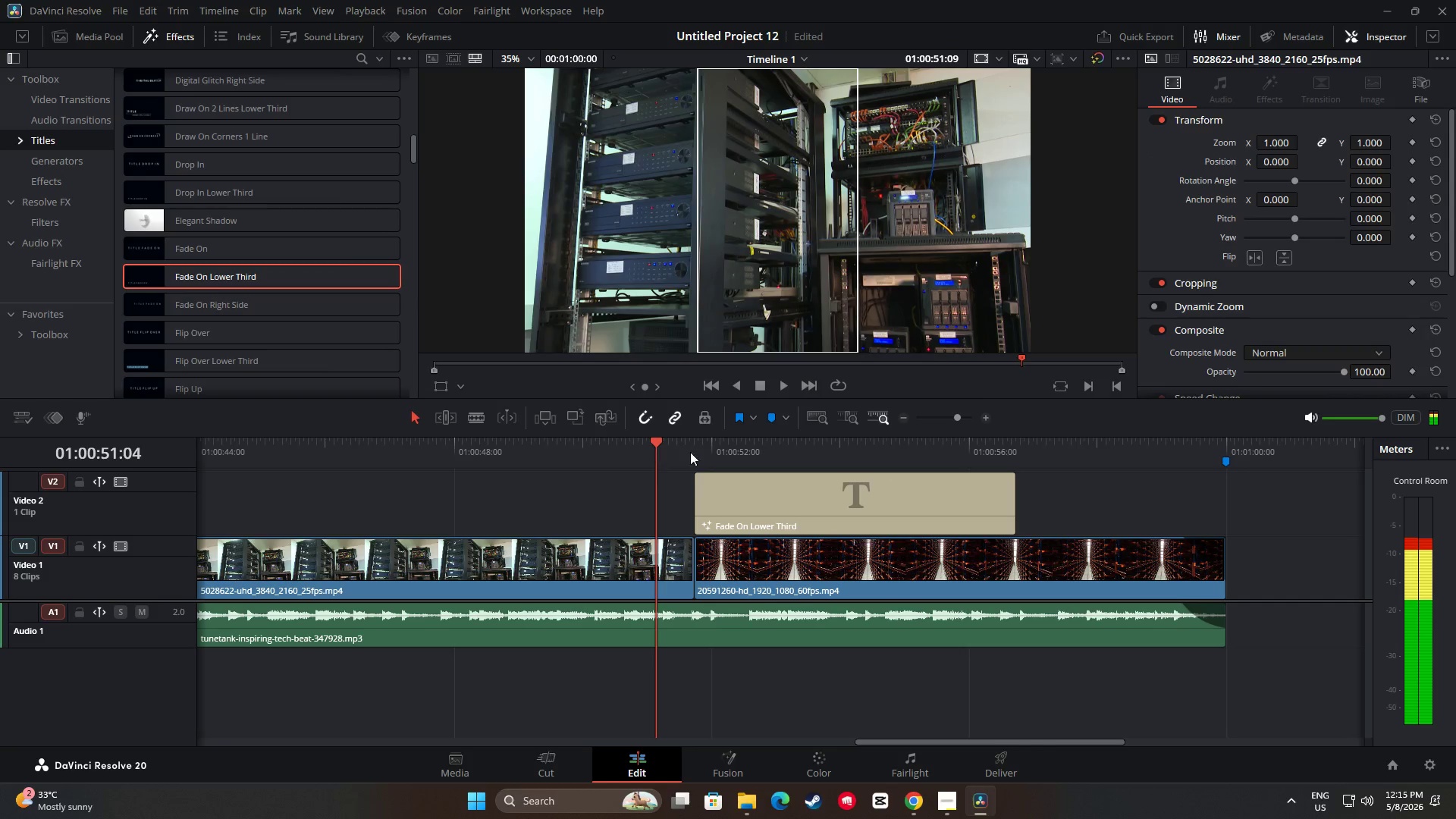 
key(Space)
 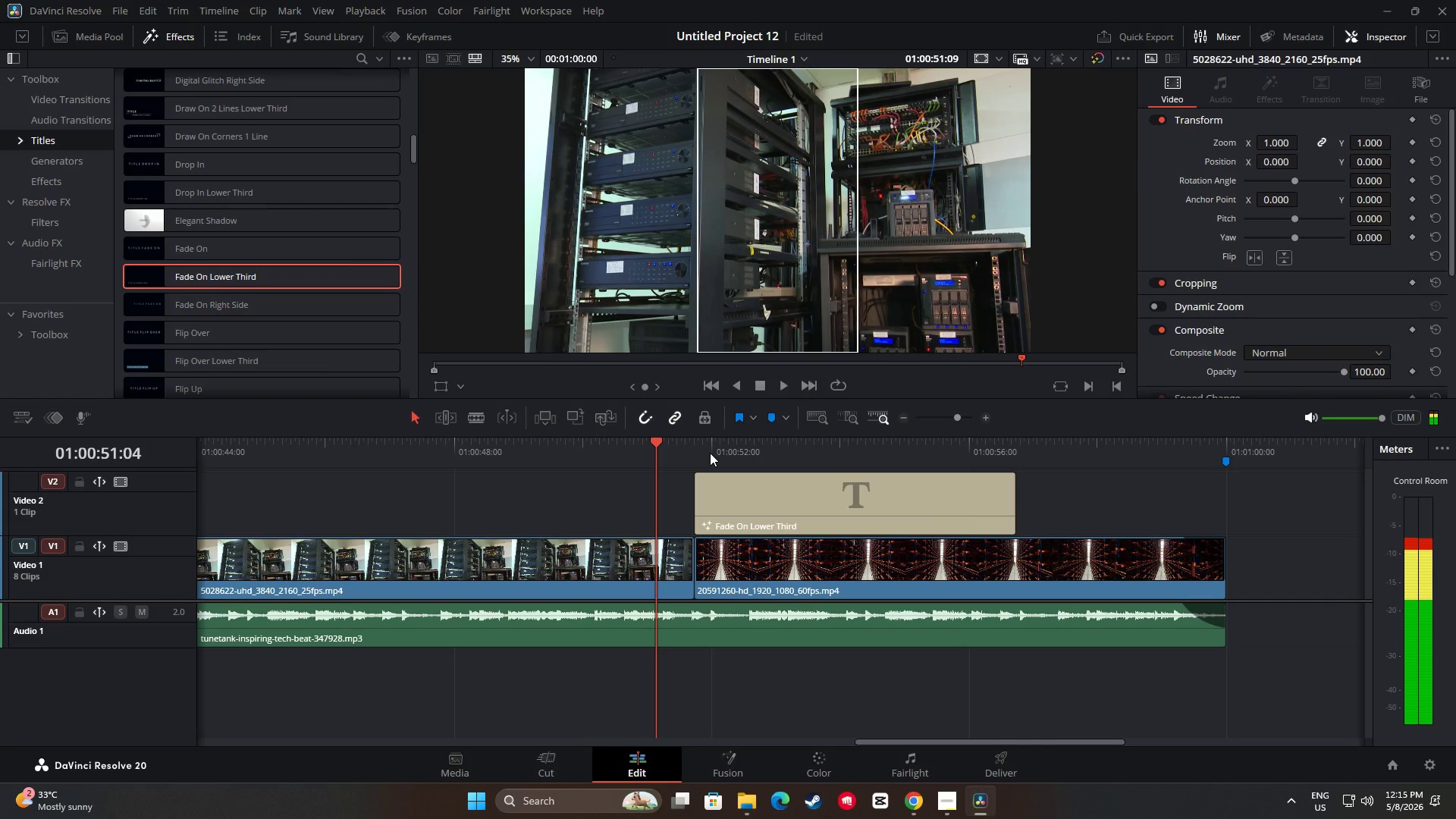 
key(Space)
 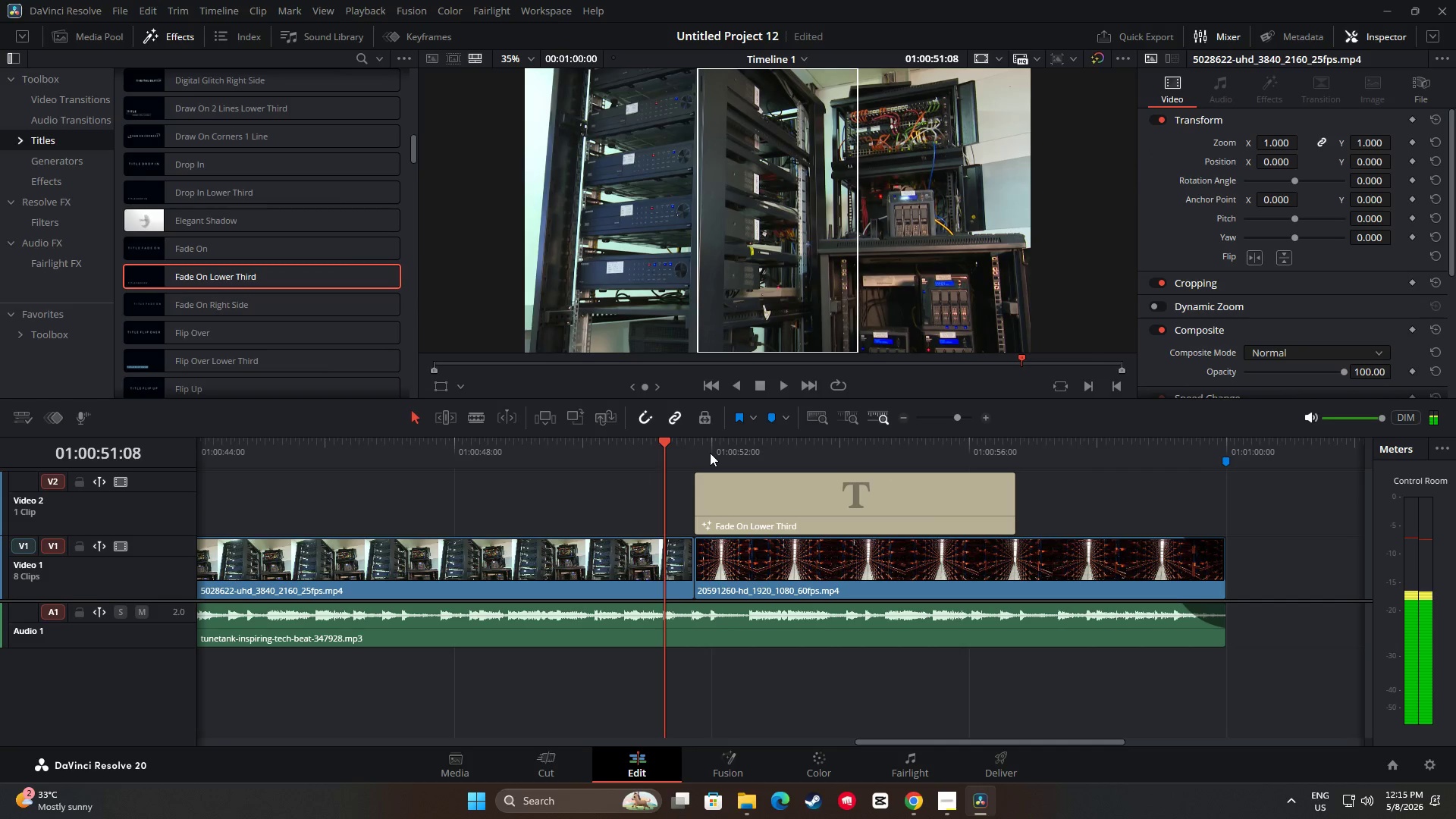 
key(Space)
 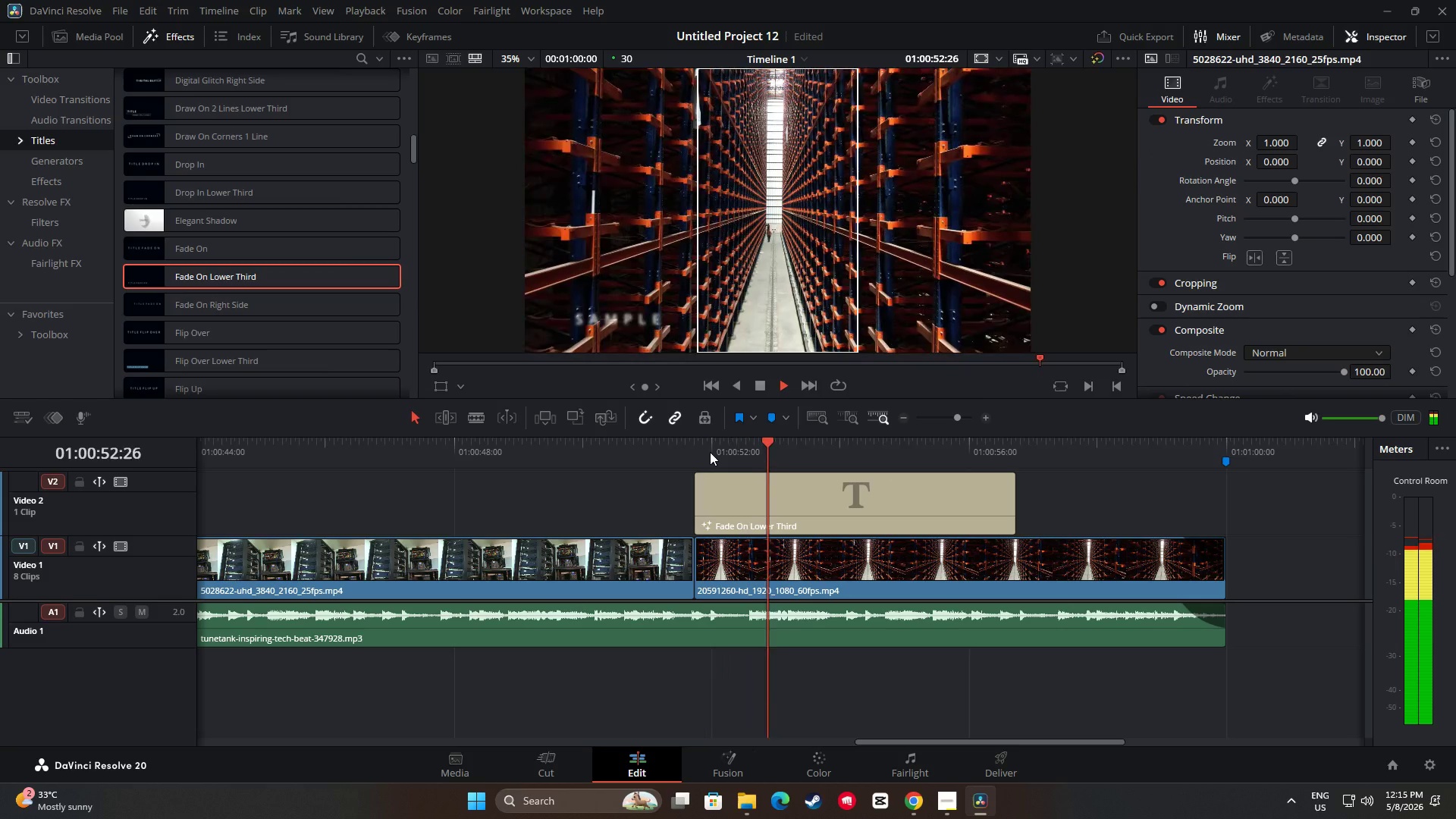 
type( )
key(Backspace)
key(Backspace)
key(Backspace)
key(Backspace)
key(Backspace)
key(Backspace)
key(Backspace)
type("Project: Data Center Refresh")
 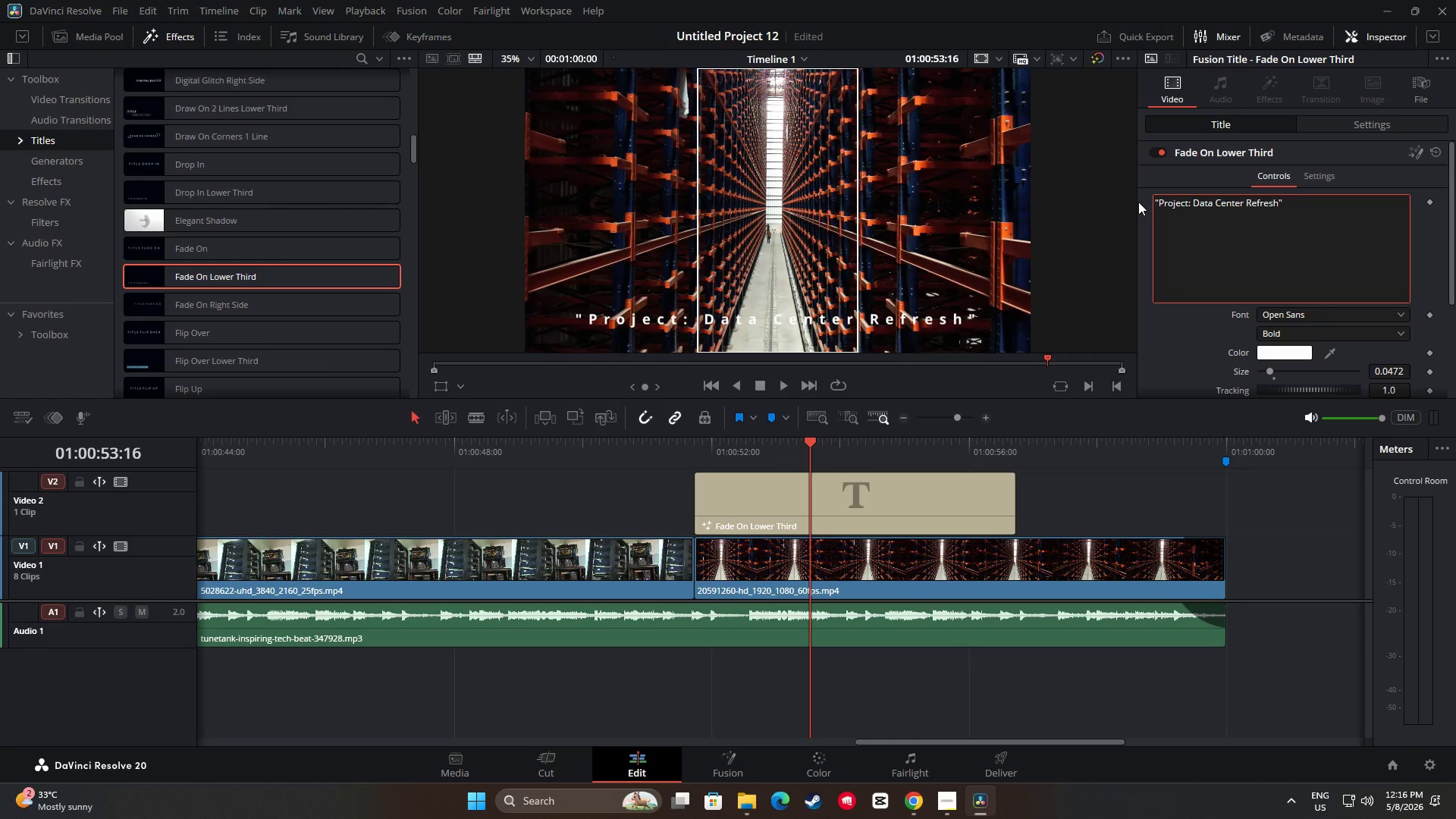 
left_click_drag(start_coordinate=[1240, 215], to_coordinate=[1136, 212])
 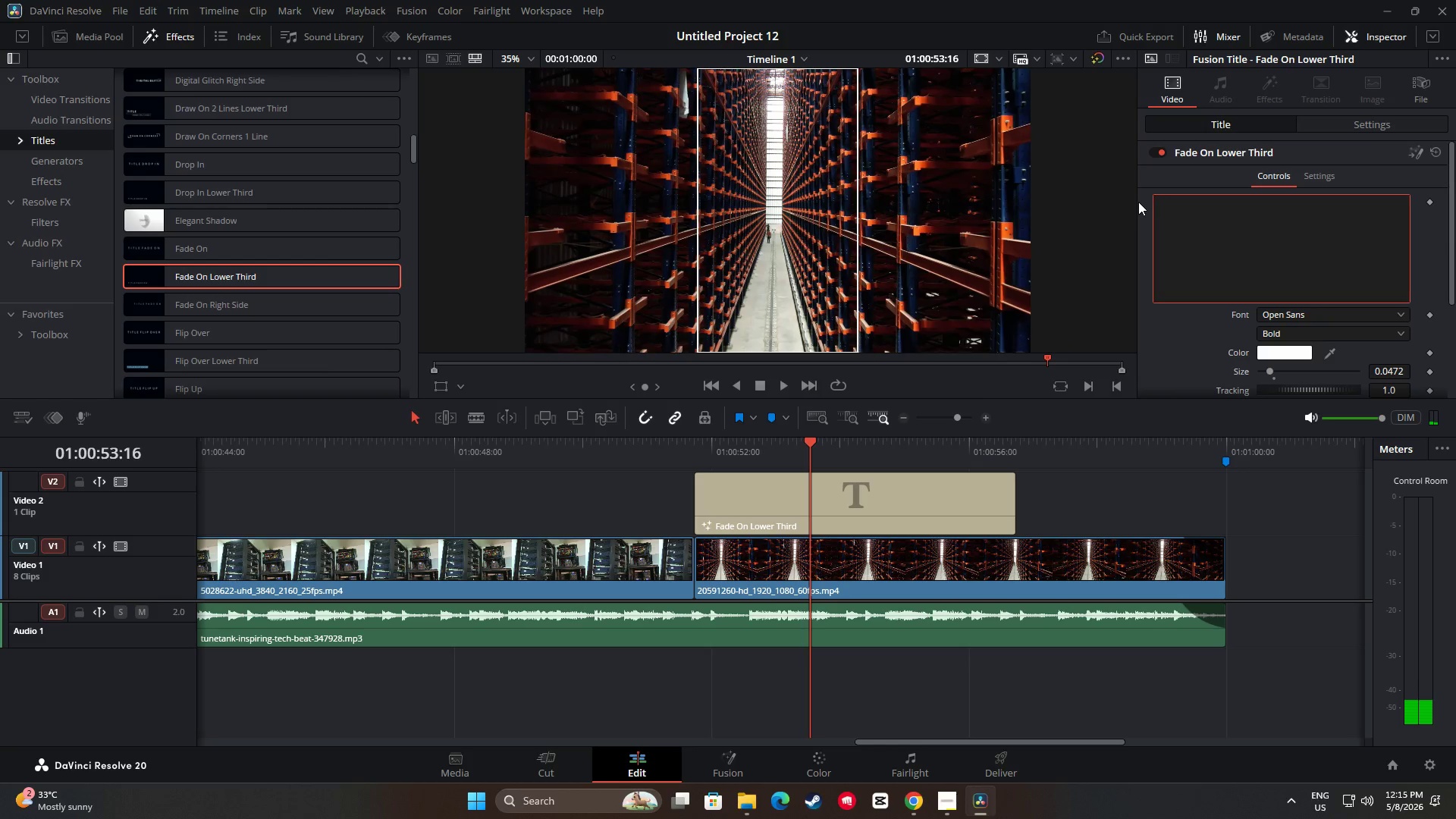 
wait(7.83)
 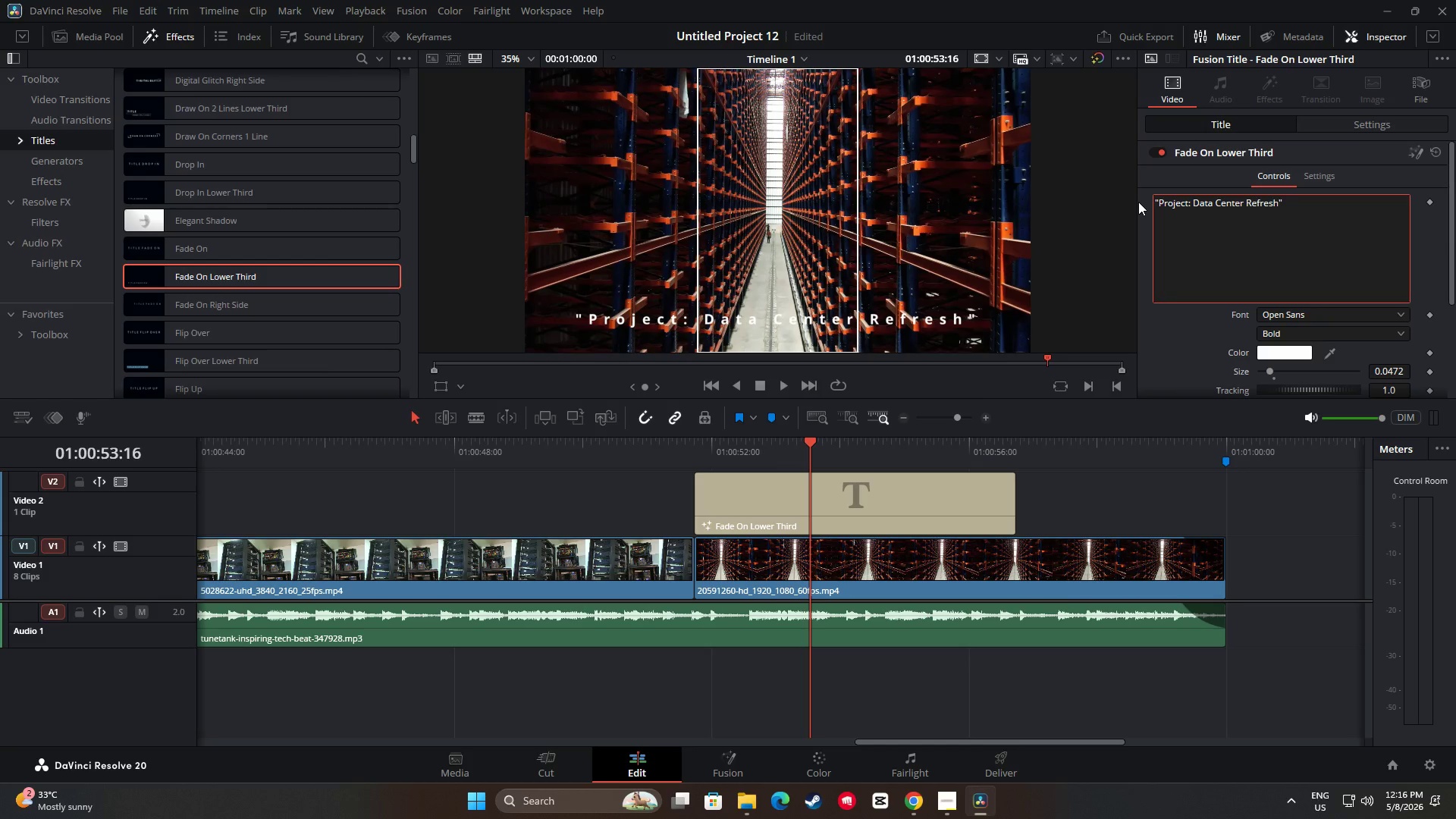 
left_click([1305, 314])
 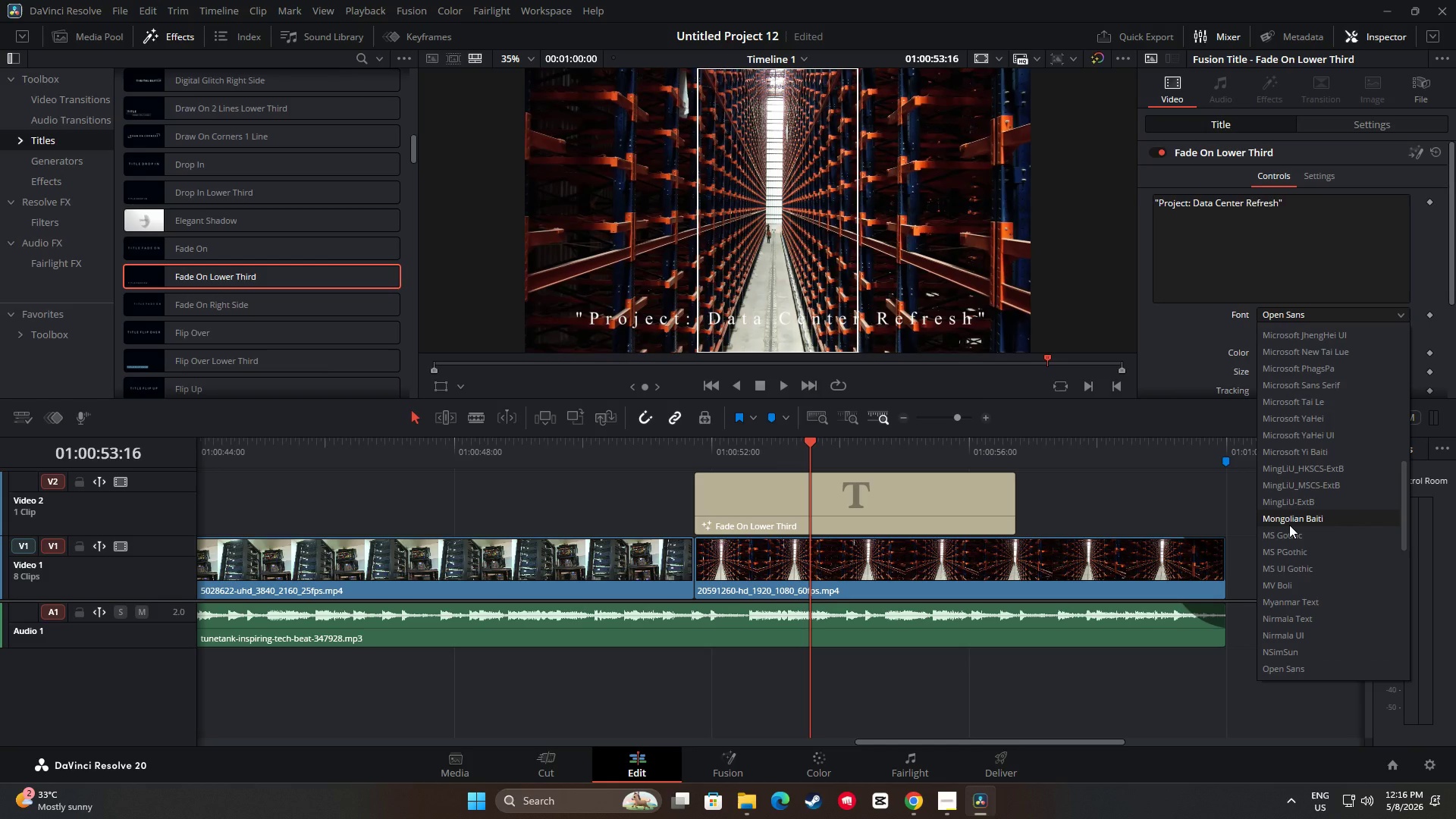 
left_click([1289, 525])
 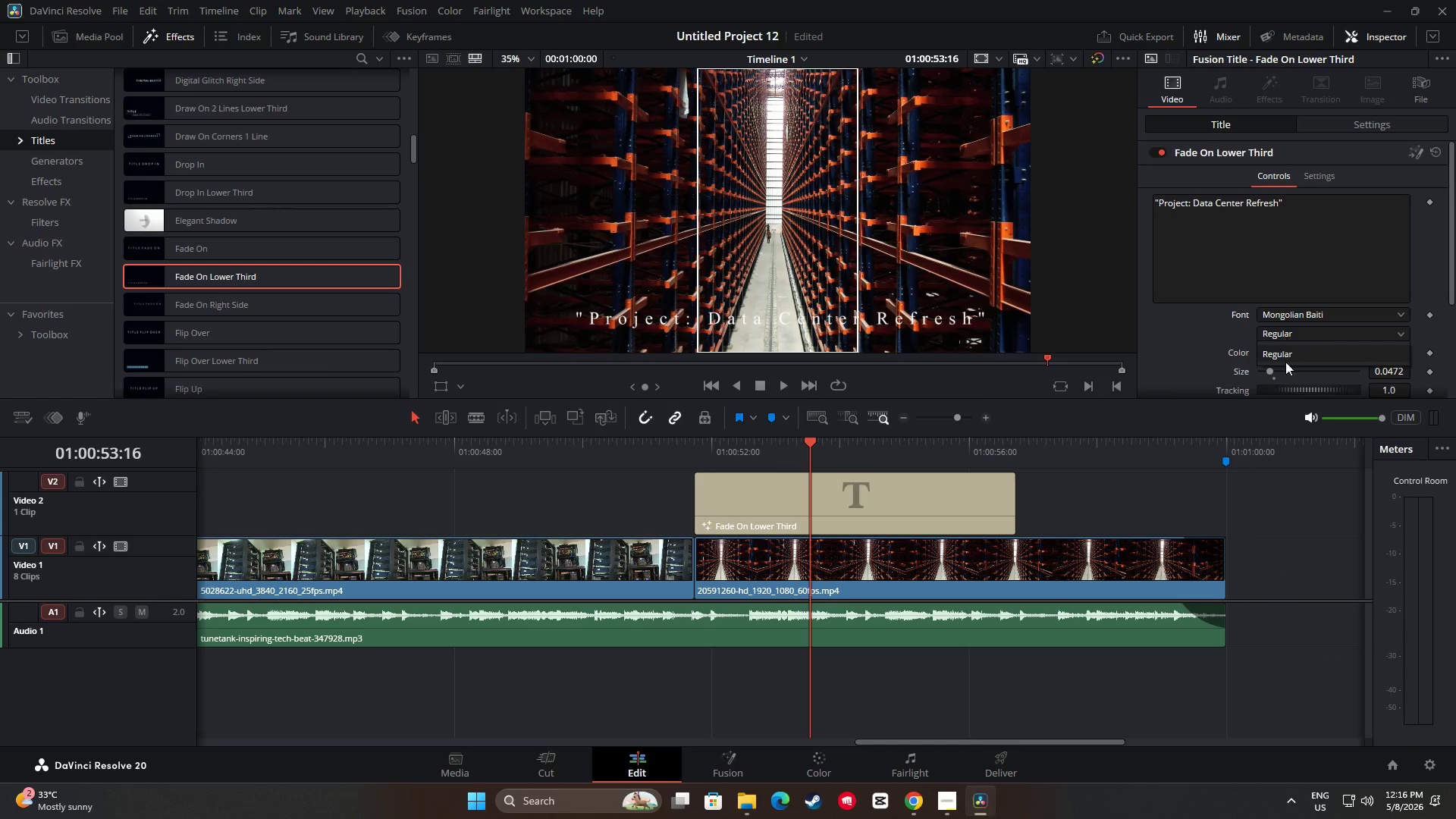 
left_click([1286, 360])
 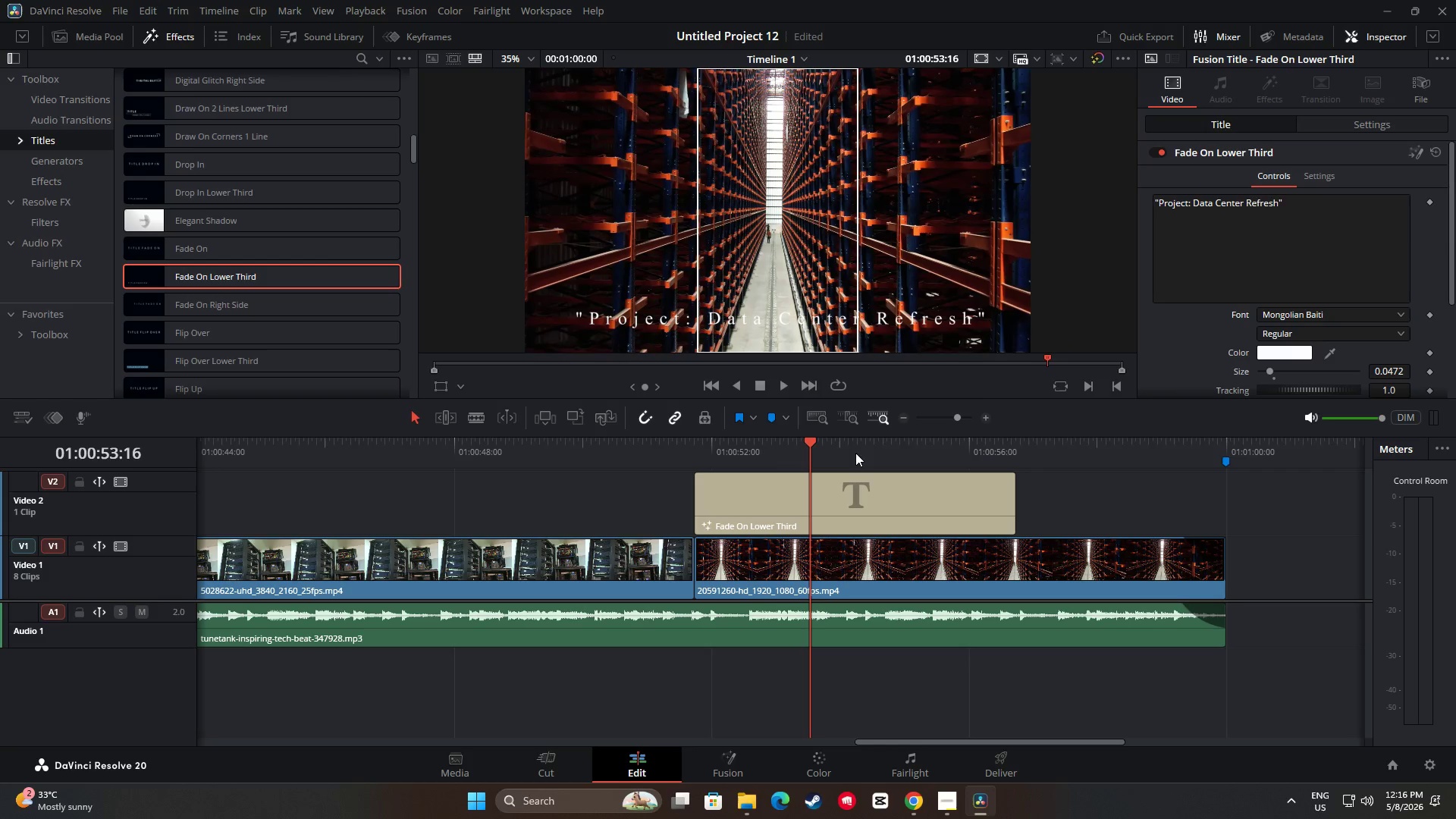 
left_click_drag(start_coordinate=[805, 441], to_coordinate=[643, 443])
 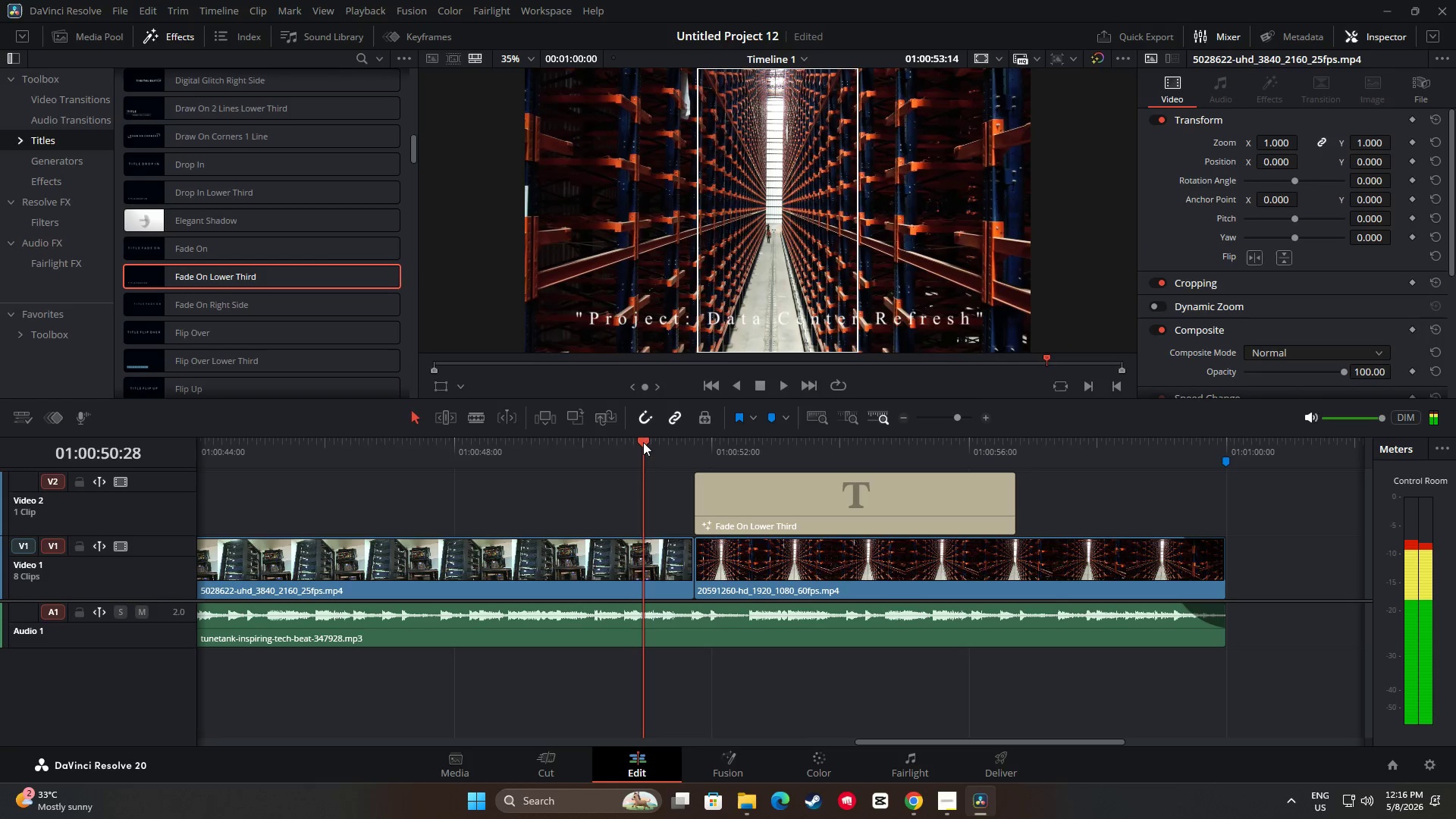 
key(Space)
 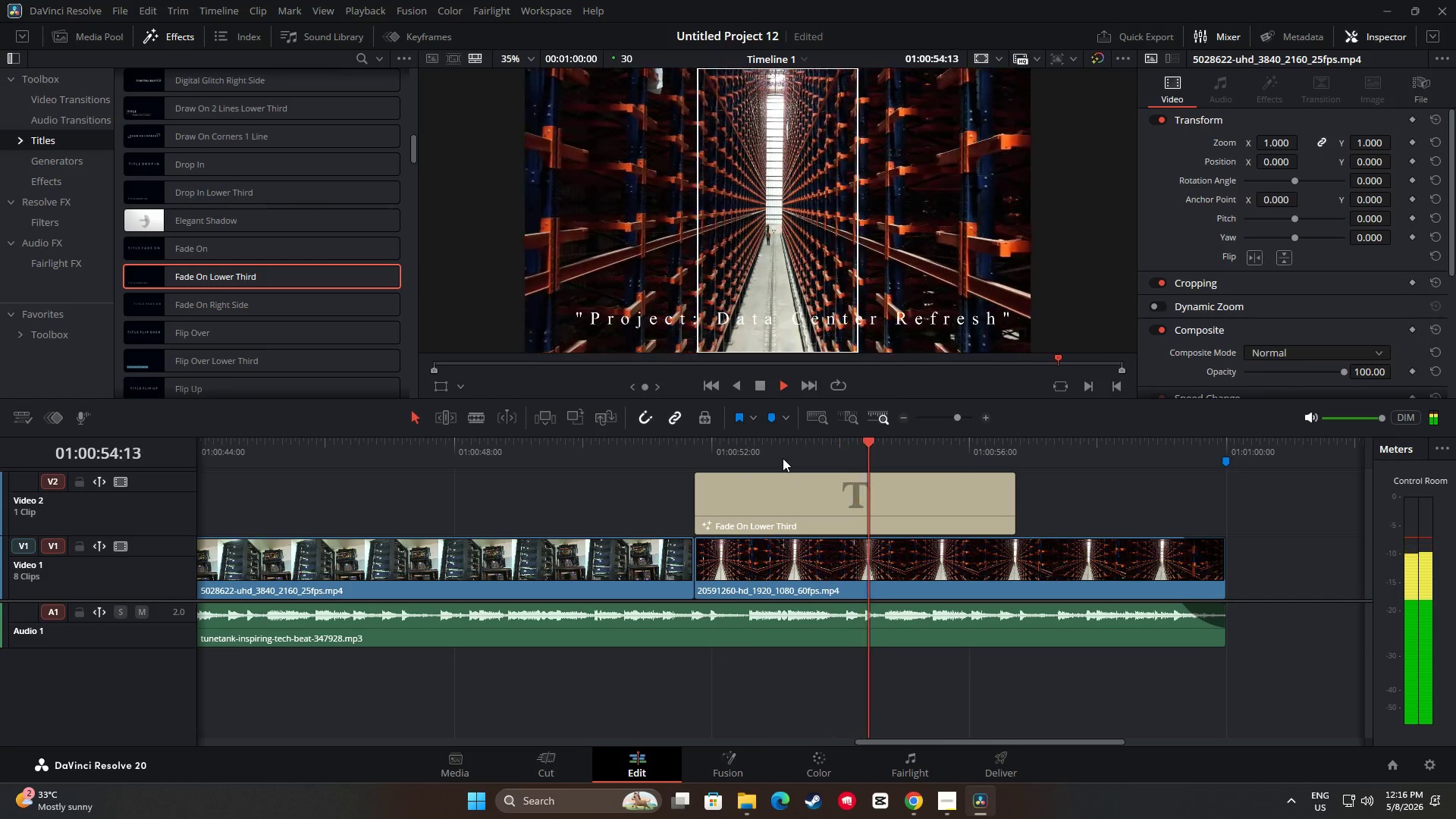 
wait(5.72)
 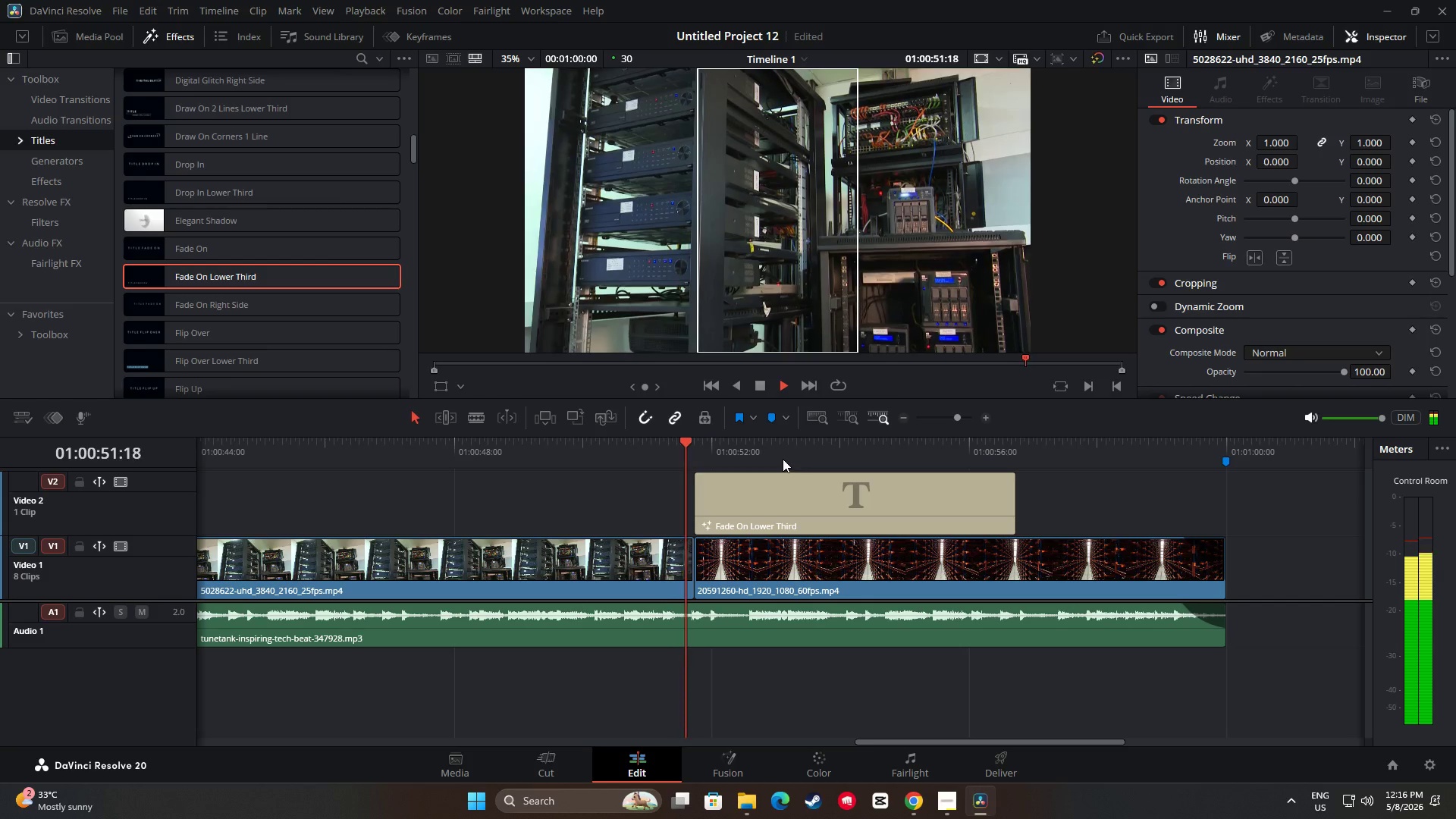 
key(Space)
 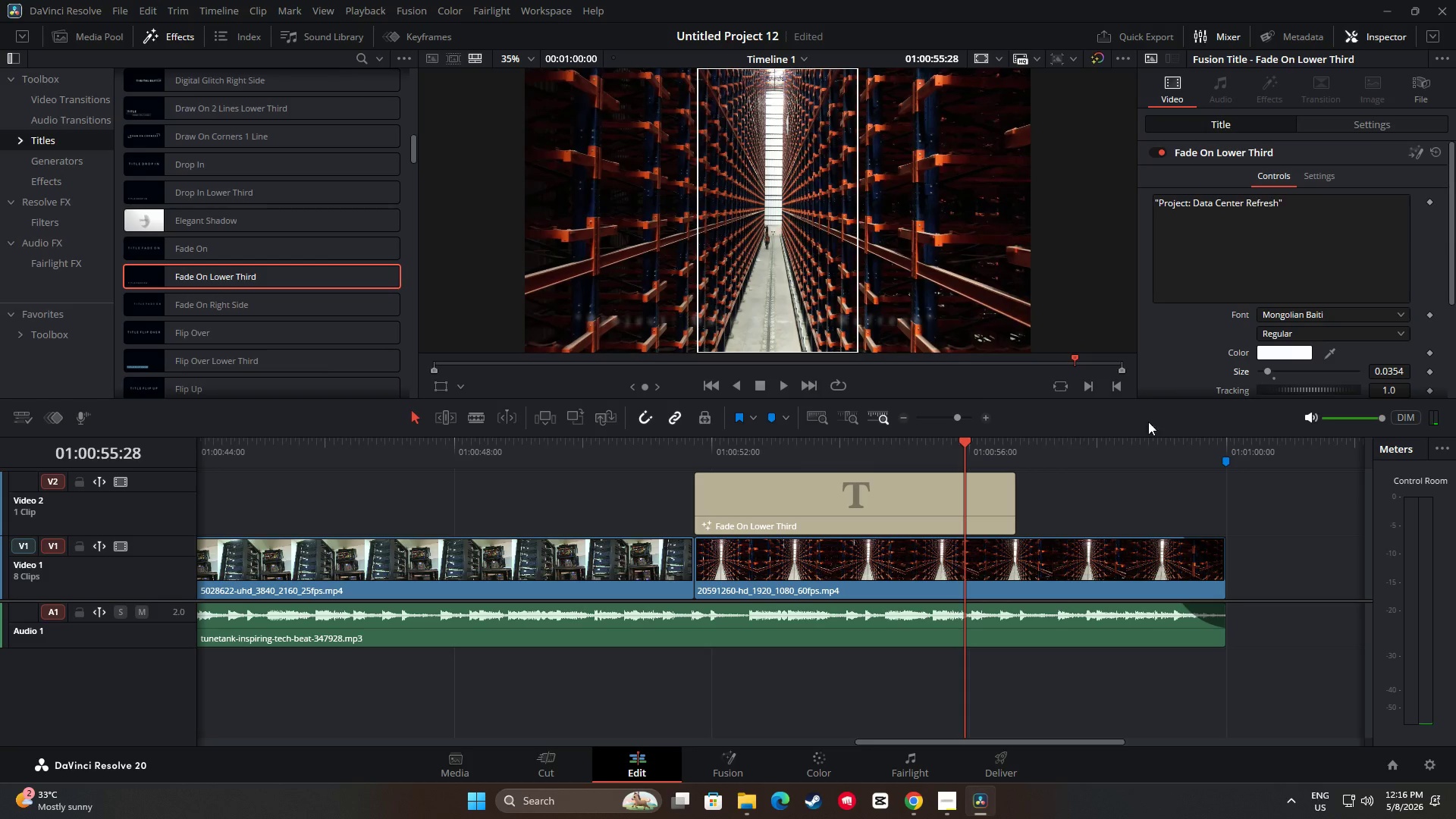 
wait(6.03)
 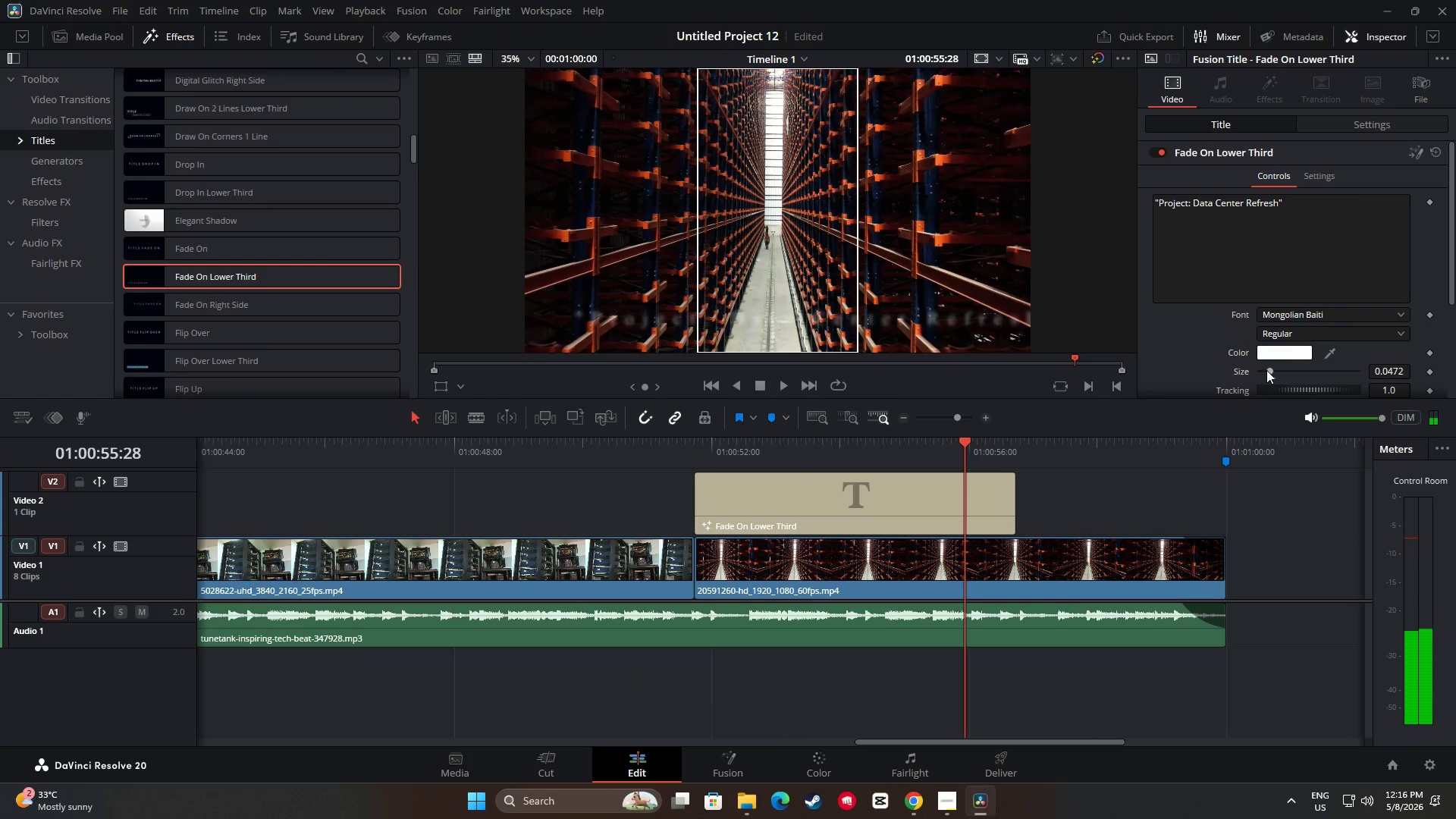 
left_click_drag(start_coordinate=[968, 442], to_coordinate=[681, 452])
 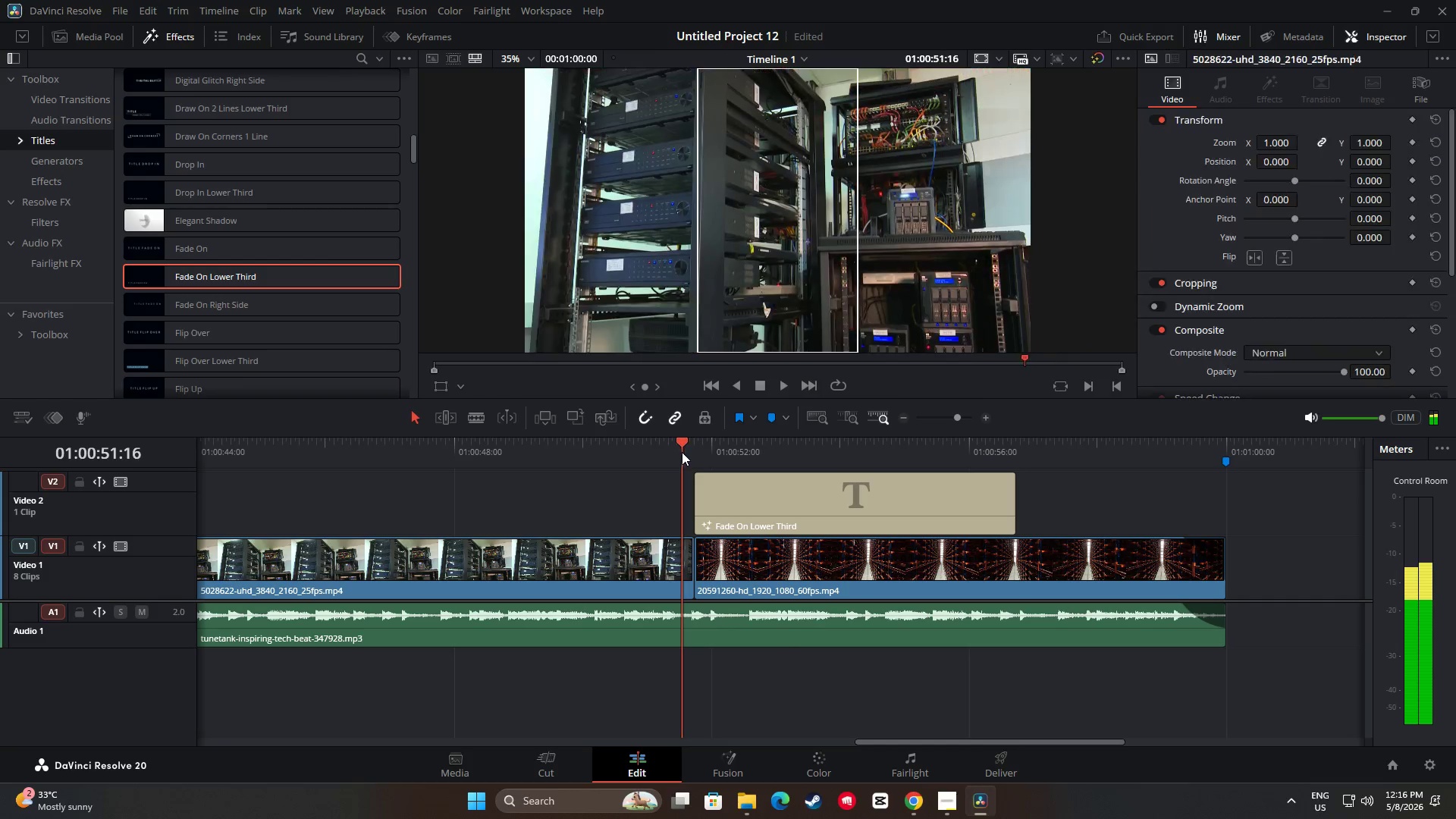 
key(Space)
 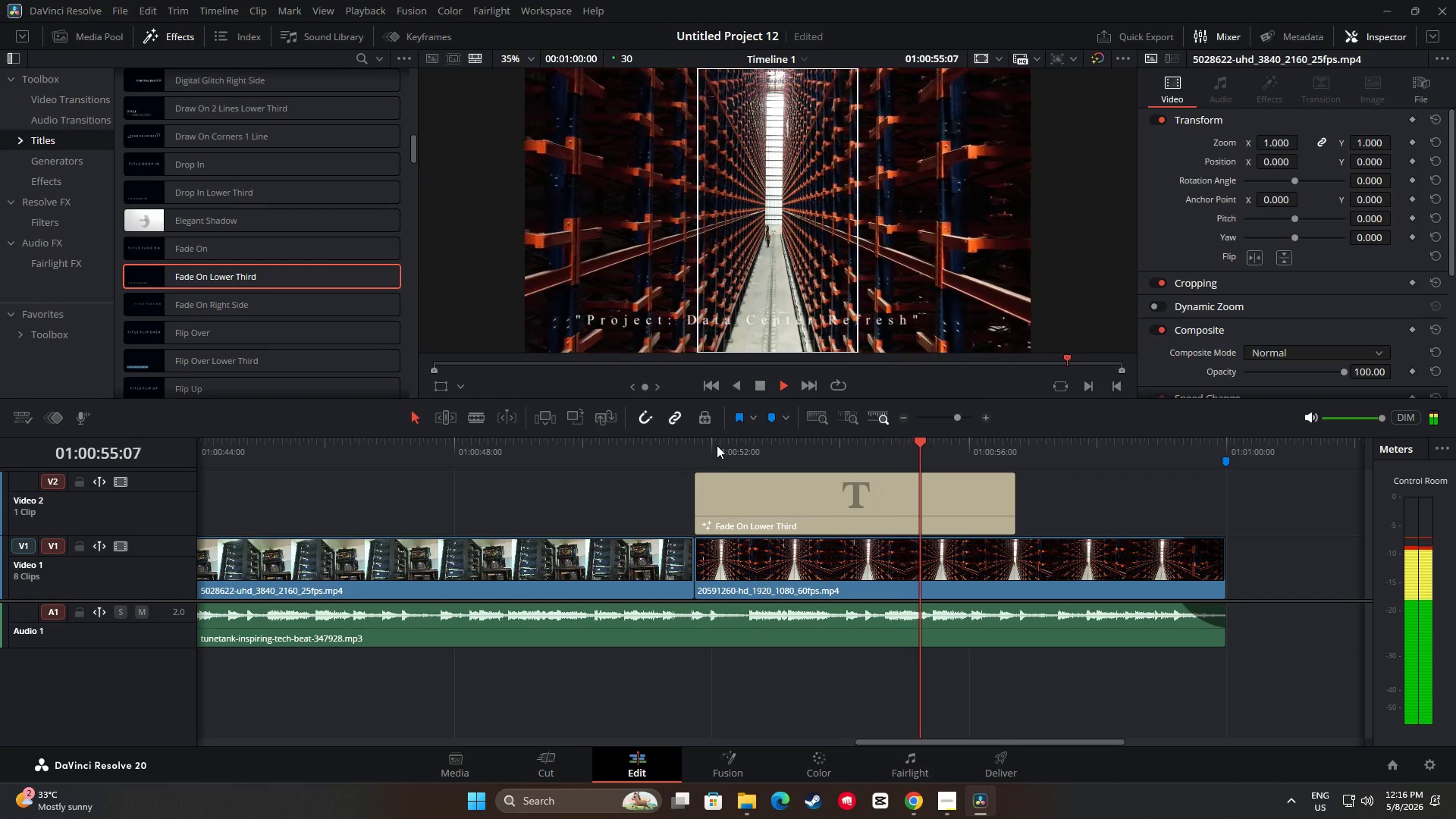 
wait(5.06)
 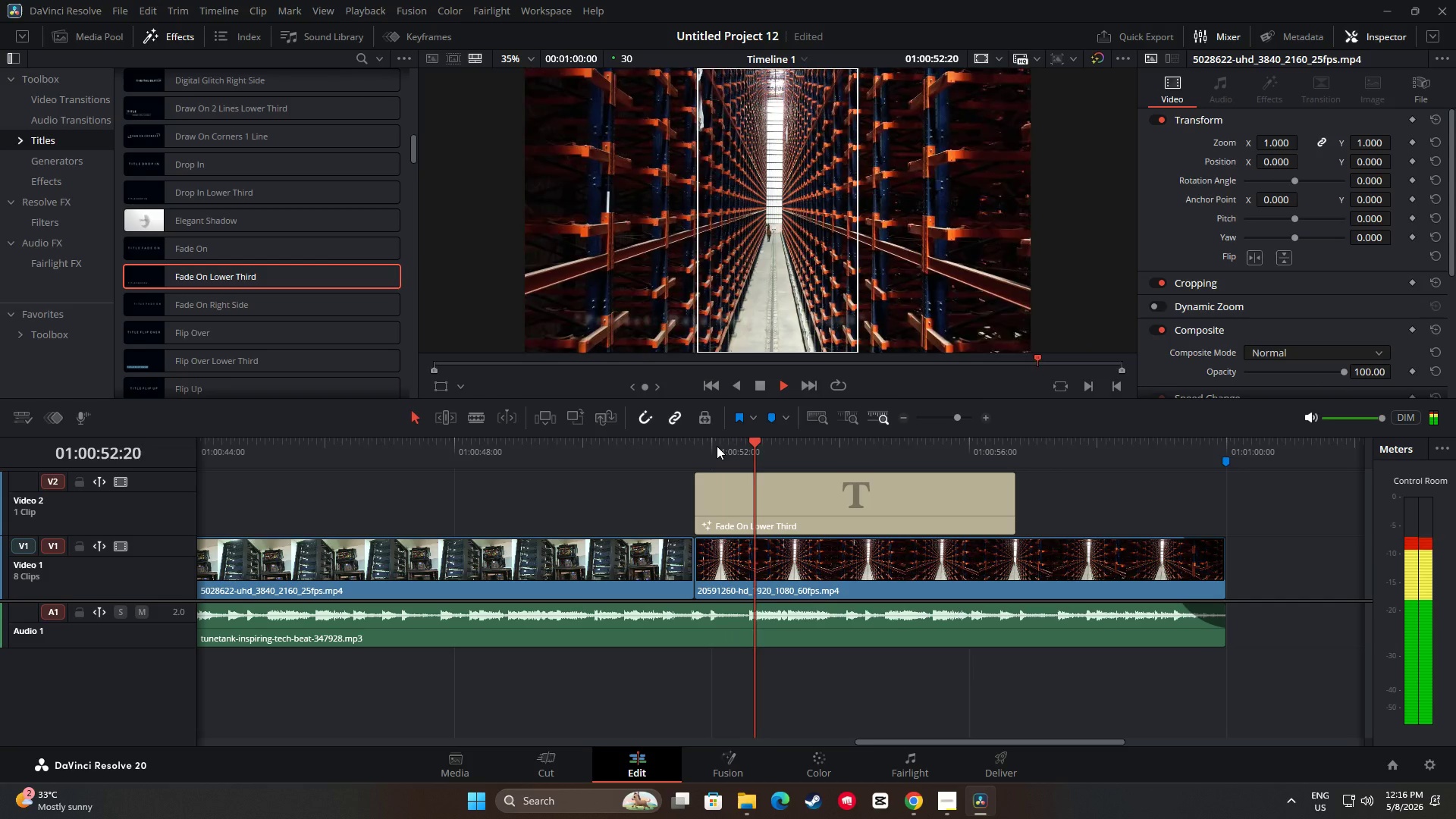 
key(Space)
 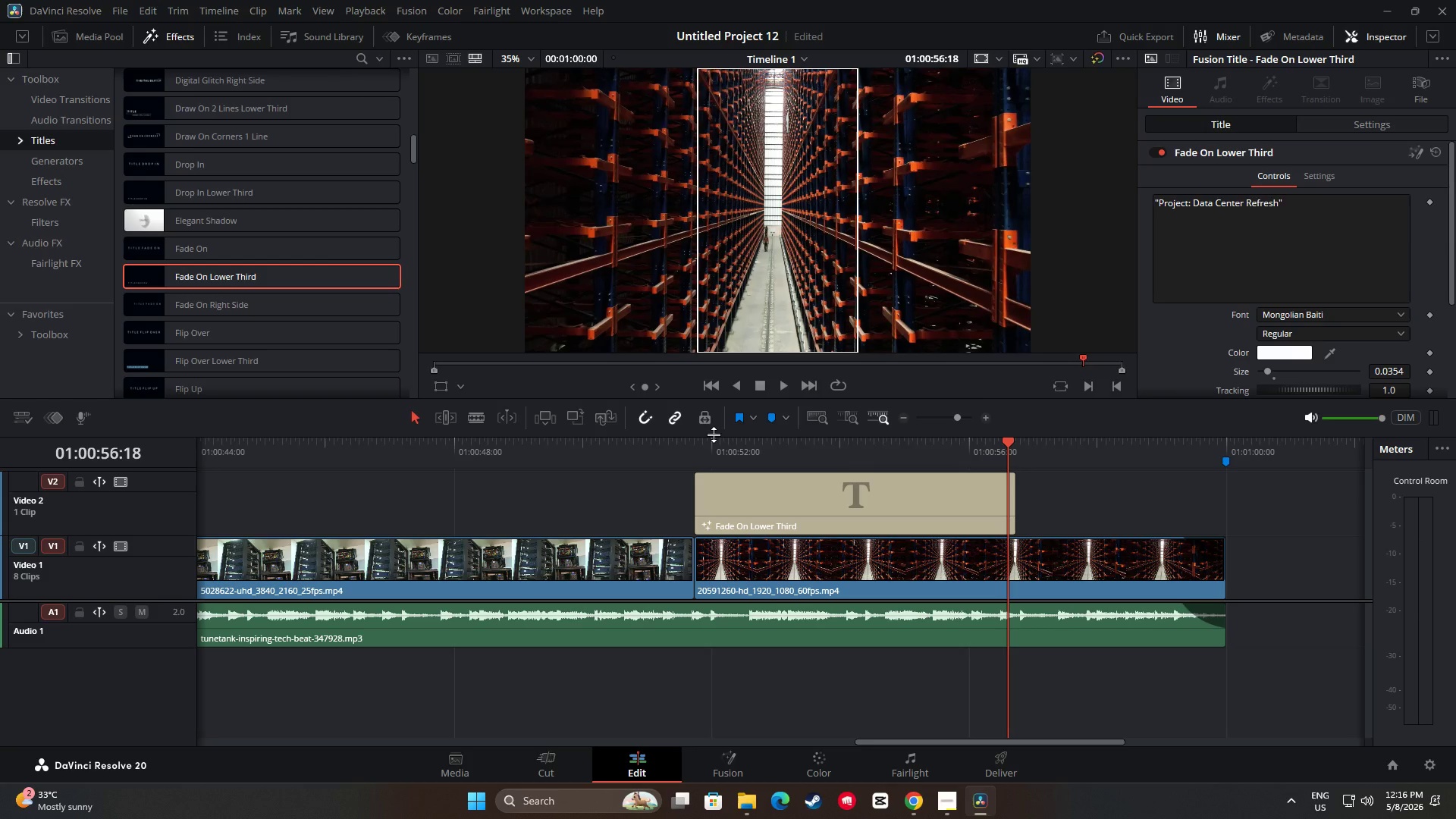 
wait(11.61)
 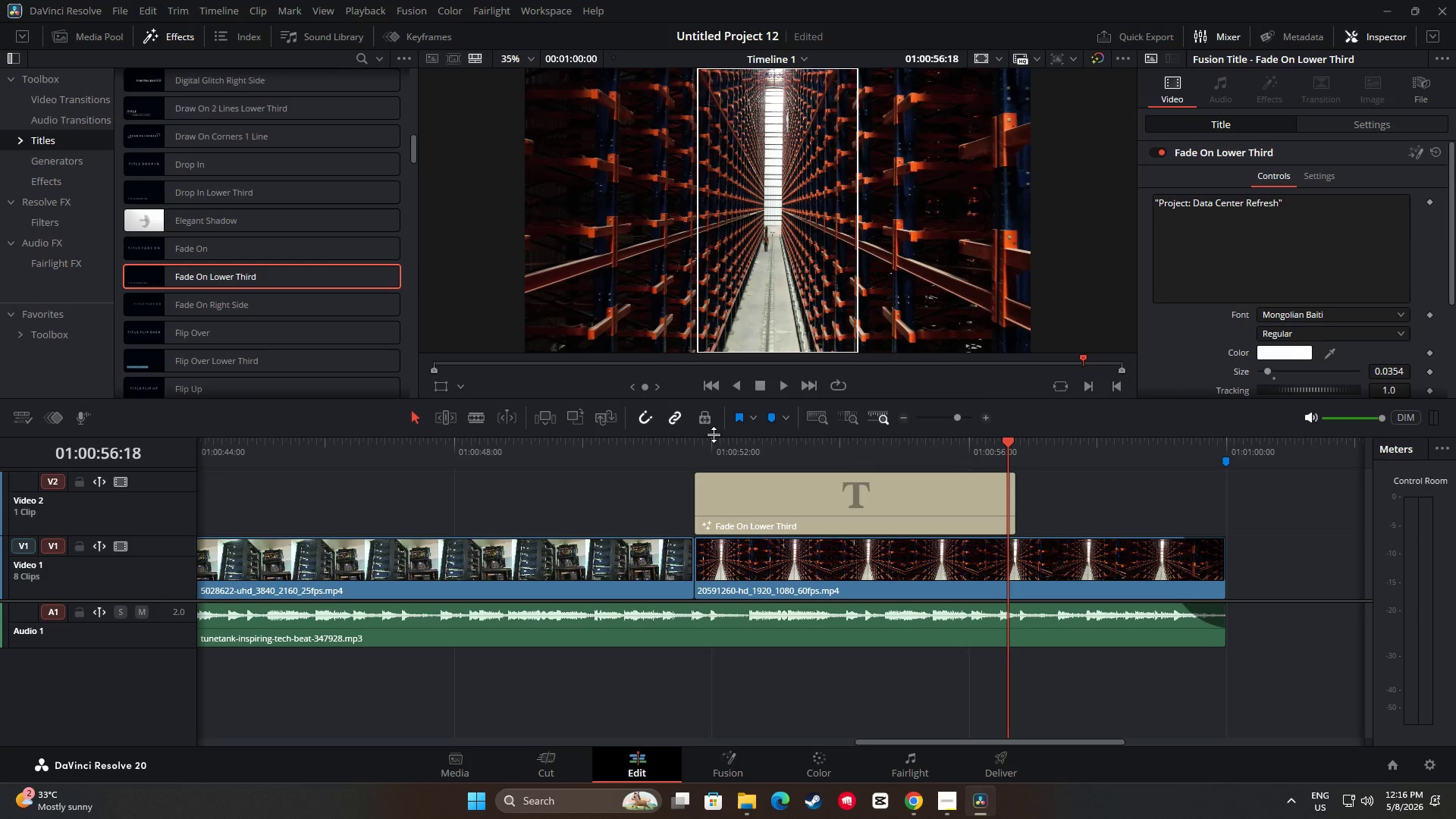 
left_click([1371, 126])
 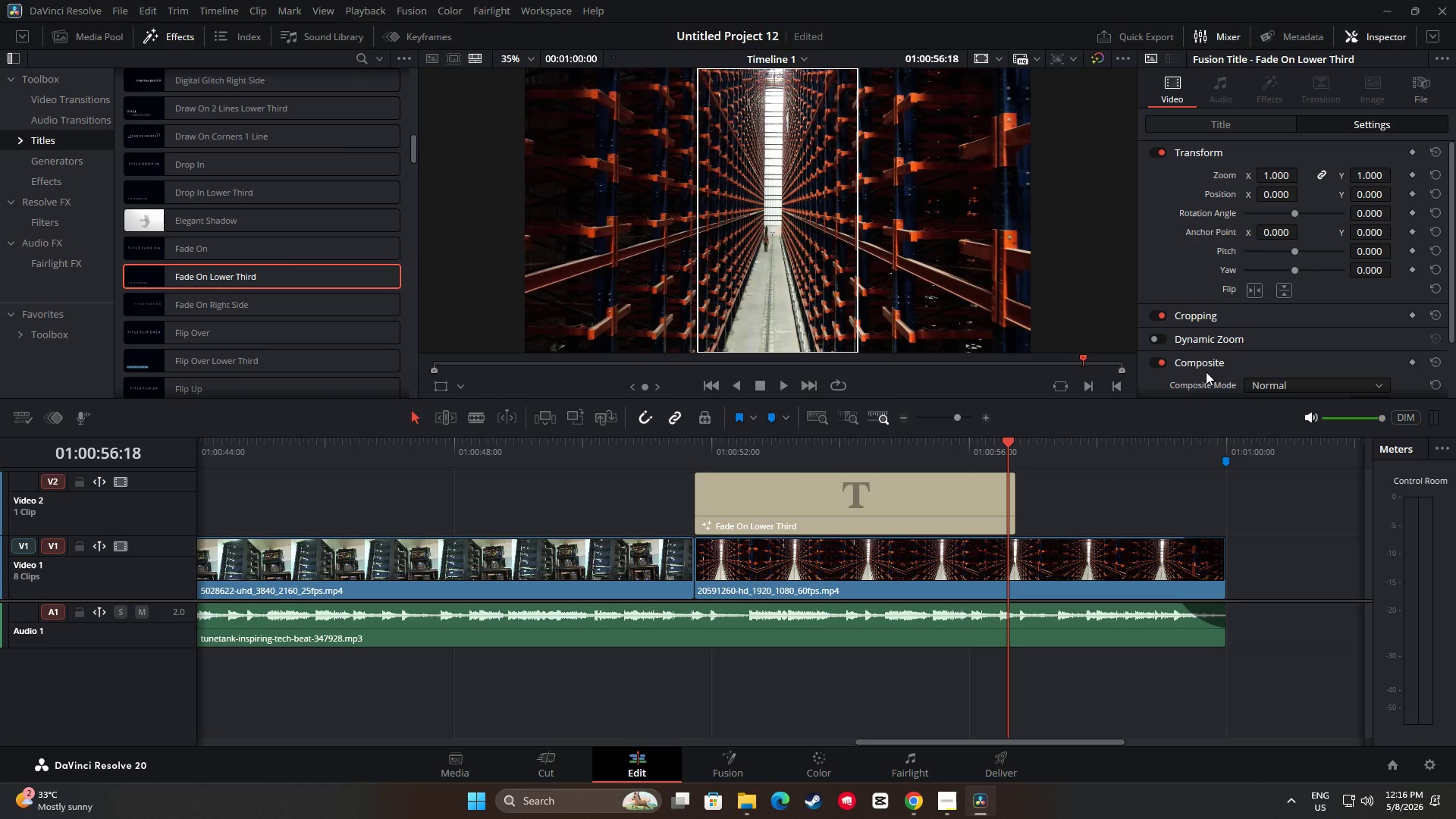 
left_click_drag(start_coordinate=[1005, 443], to_coordinate=[850, 443])
 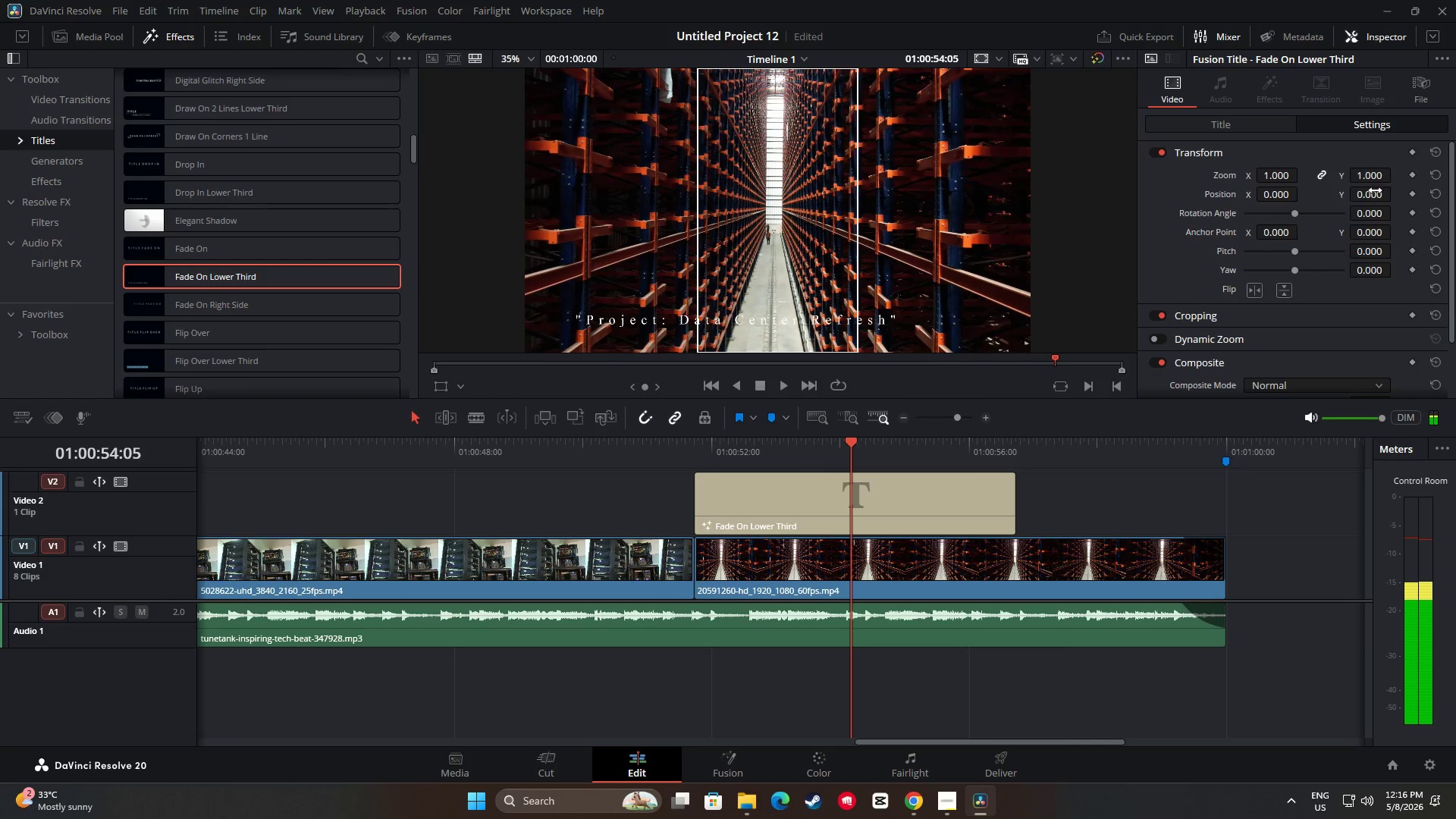 
left_click_drag(start_coordinate=[1373, 199], to_coordinate=[947, 0])
 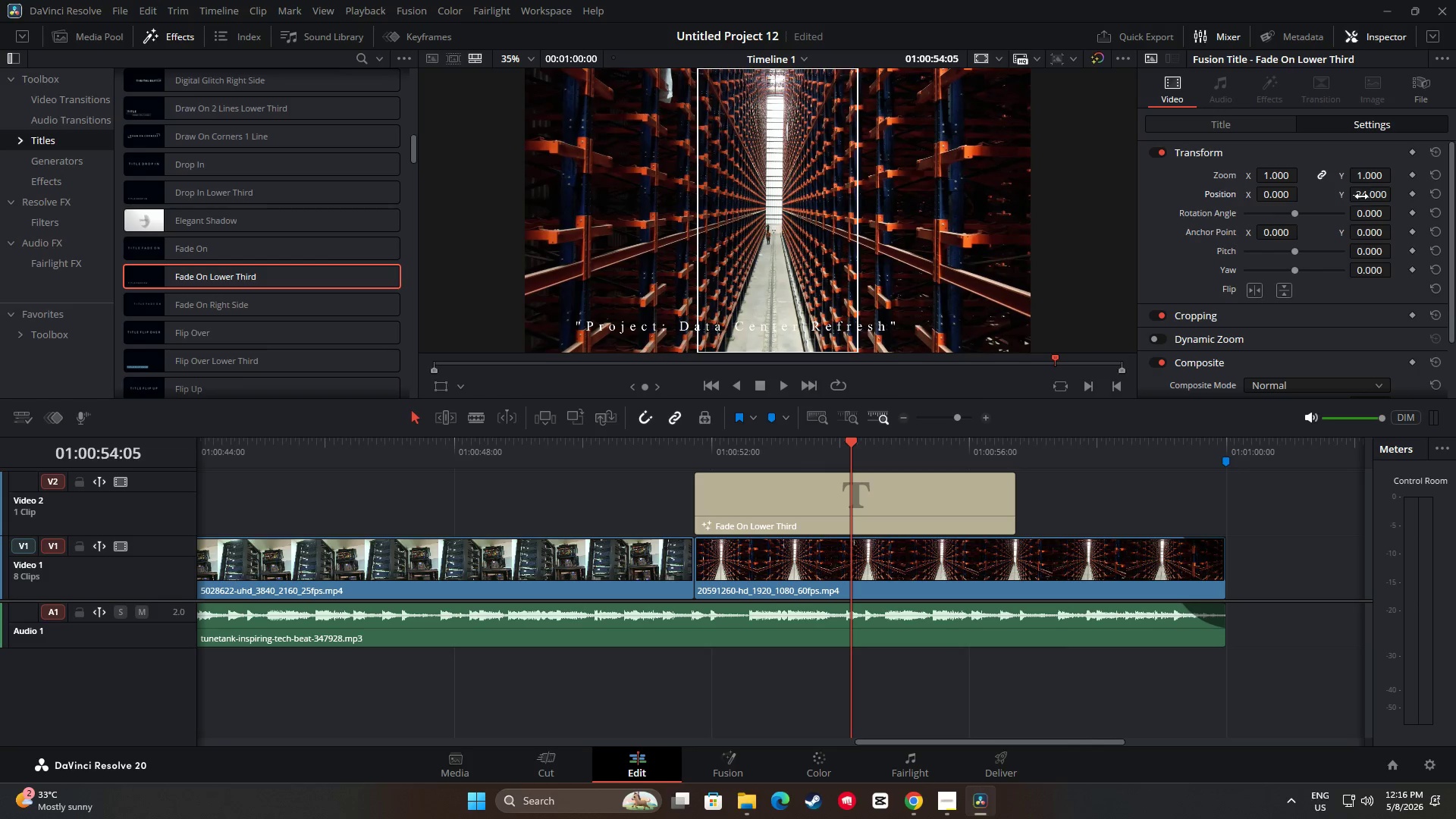 
left_click_drag(start_coordinate=[1363, 196], to_coordinate=[723, 463])
 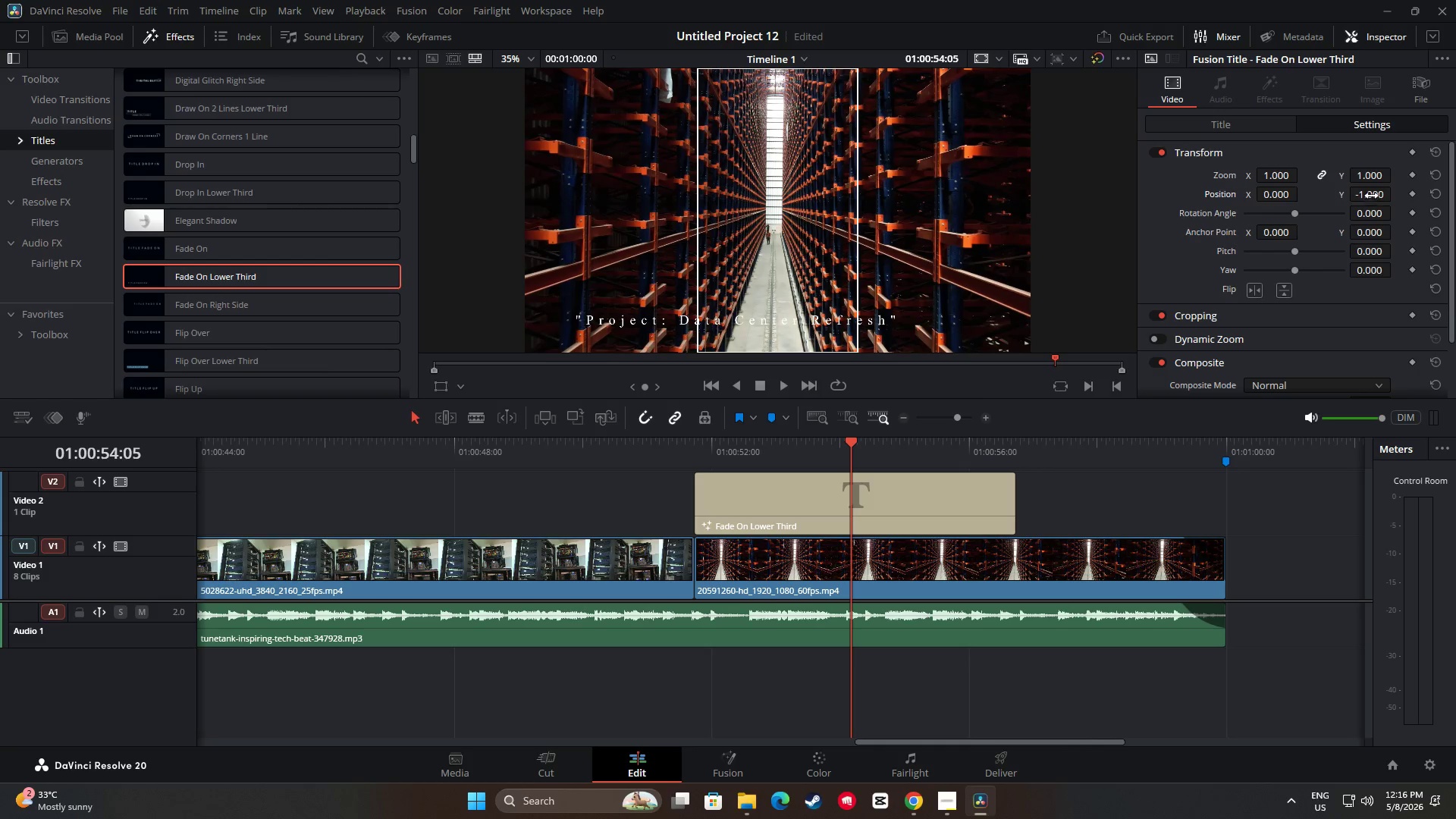 
left_click_drag(start_coordinate=[1372, 196], to_coordinate=[1414, 102])
 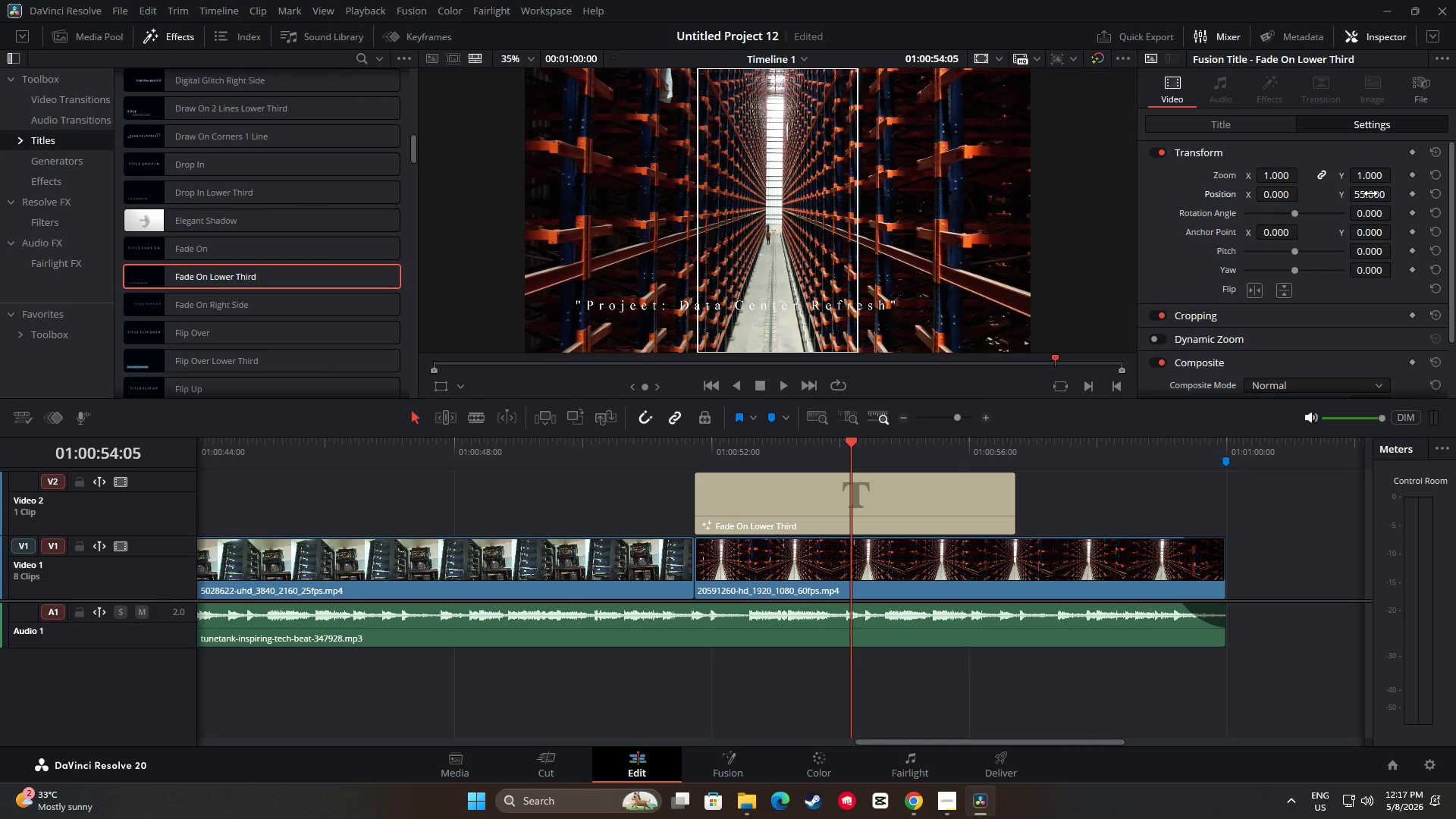 
left_click_drag(start_coordinate=[1370, 193], to_coordinate=[1374, 53])
 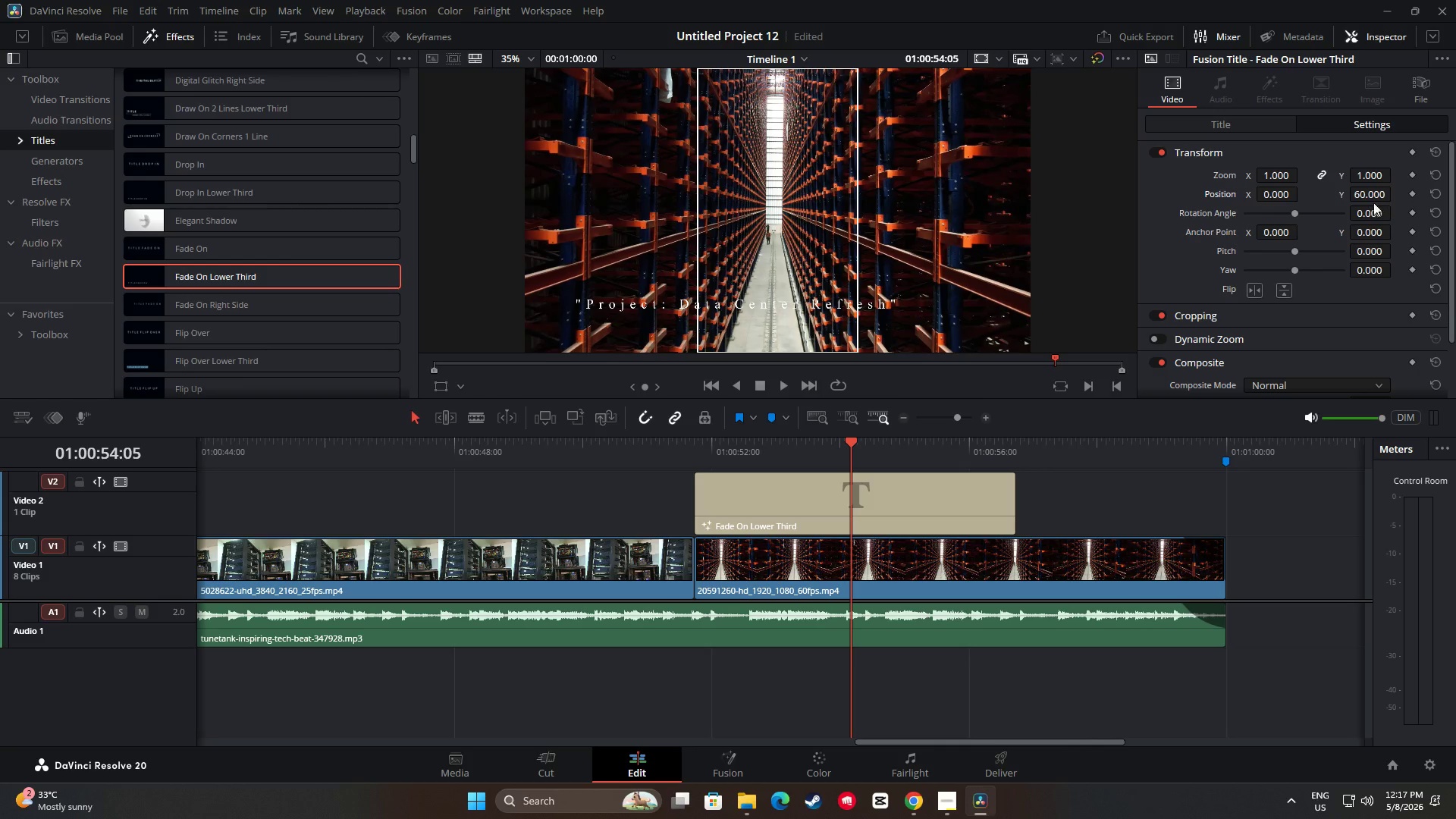 
left_click_drag(start_coordinate=[1373, 196], to_coordinate=[1372, 100])
 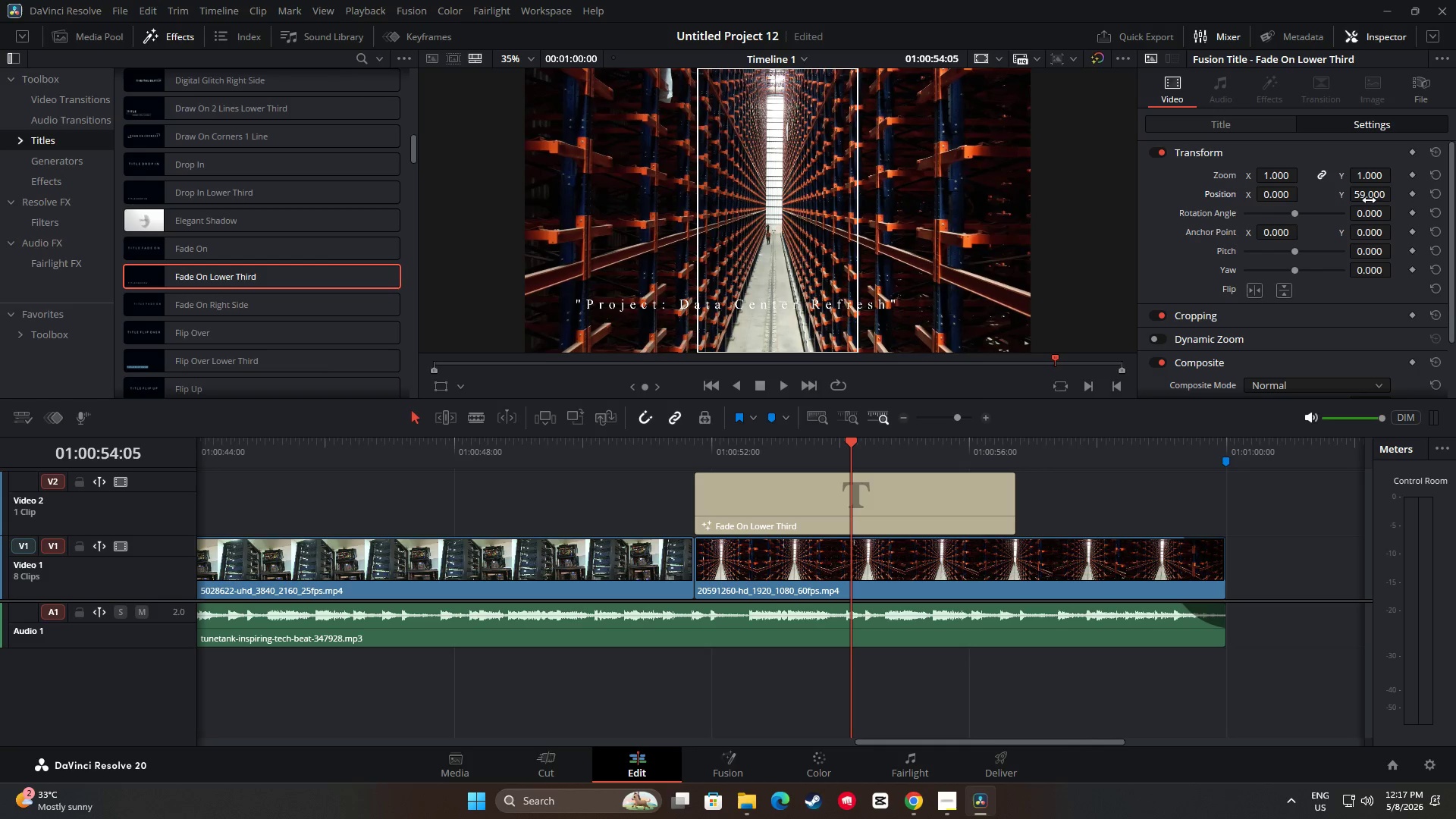 
left_click_drag(start_coordinate=[1373, 193], to_coordinate=[1379, 110])
 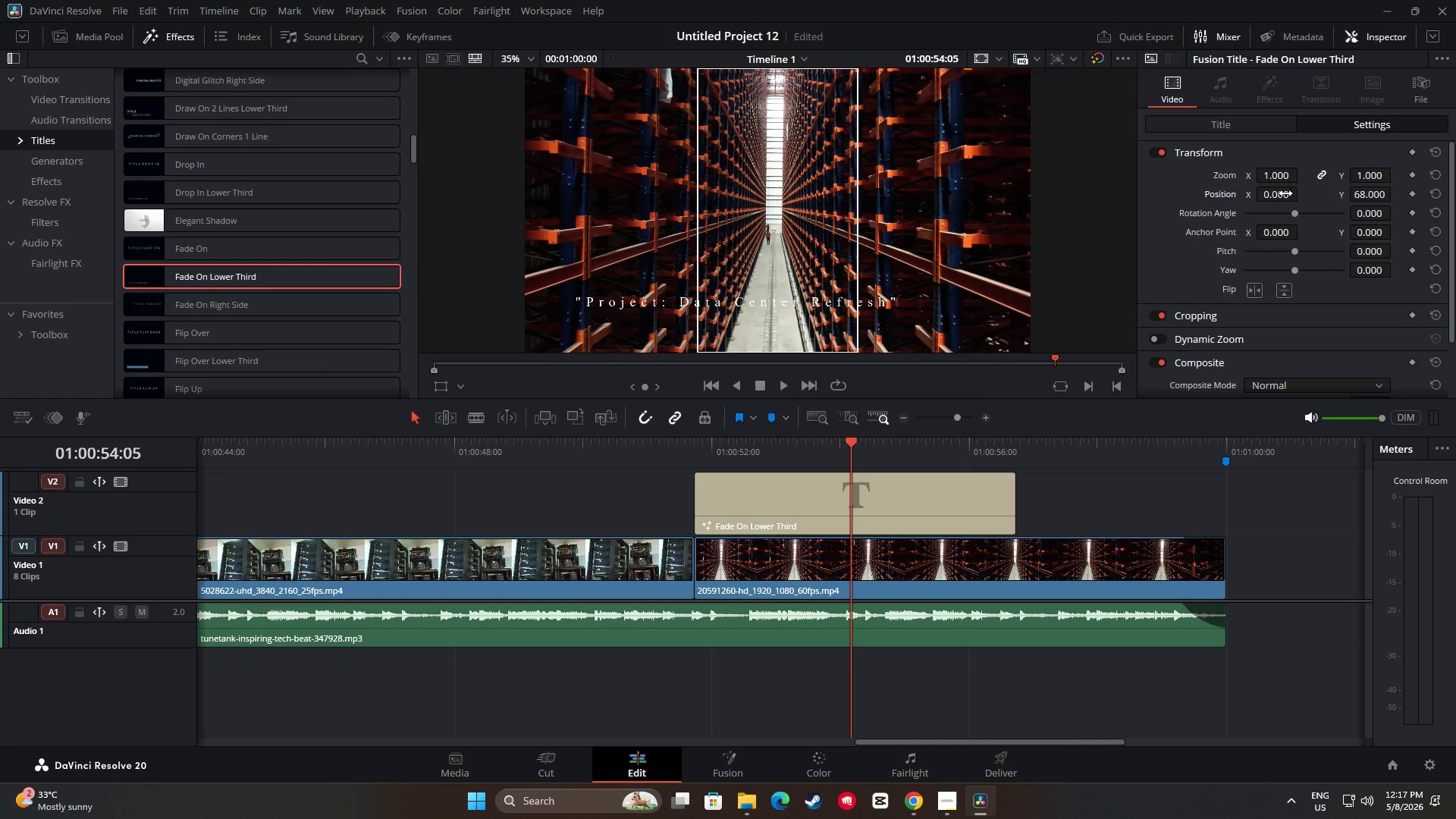 
left_click_drag(start_coordinate=[1285, 196], to_coordinate=[1199, 196])
 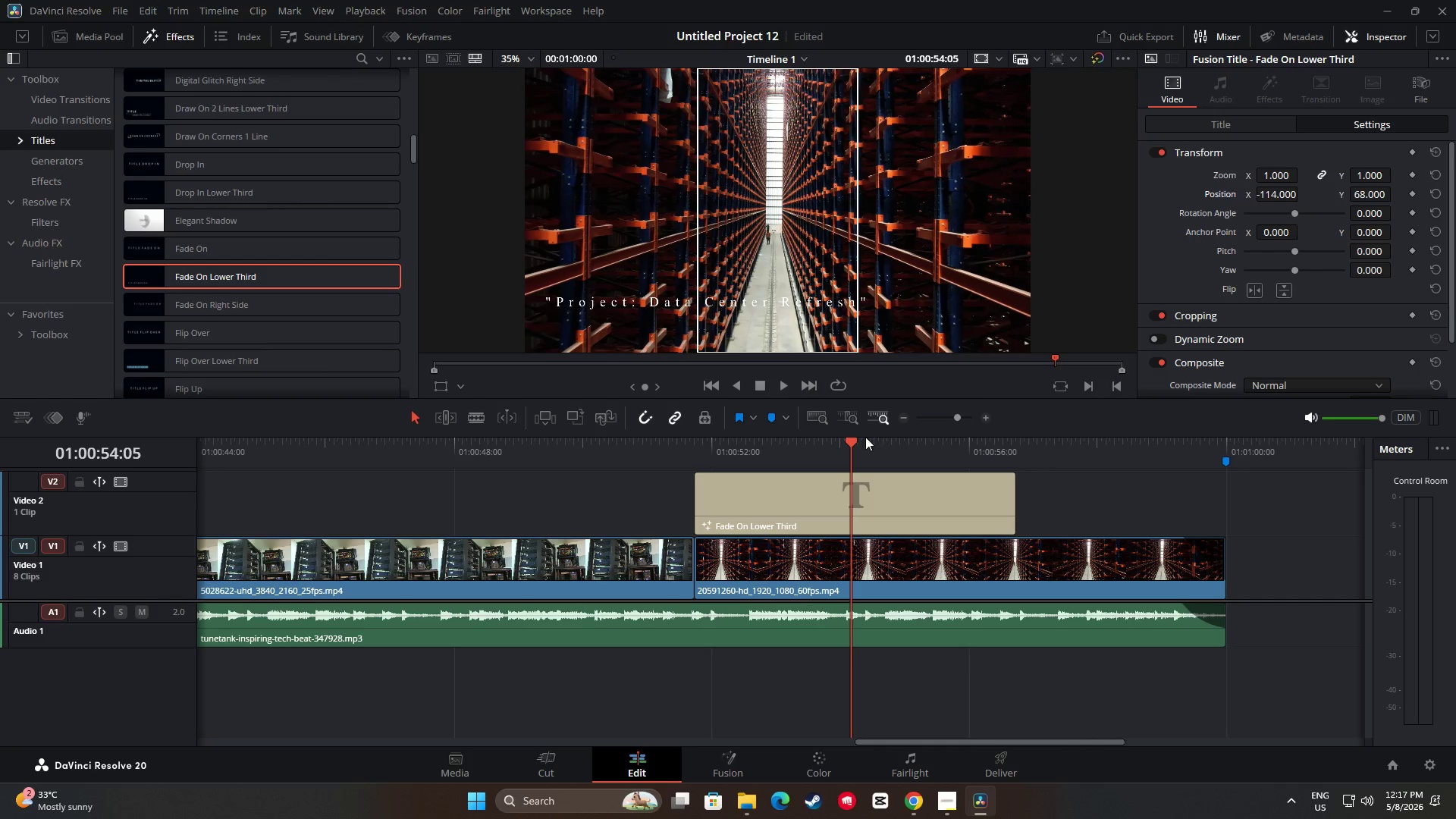 
left_click_drag(start_coordinate=[849, 444], to_coordinate=[670, 450])
 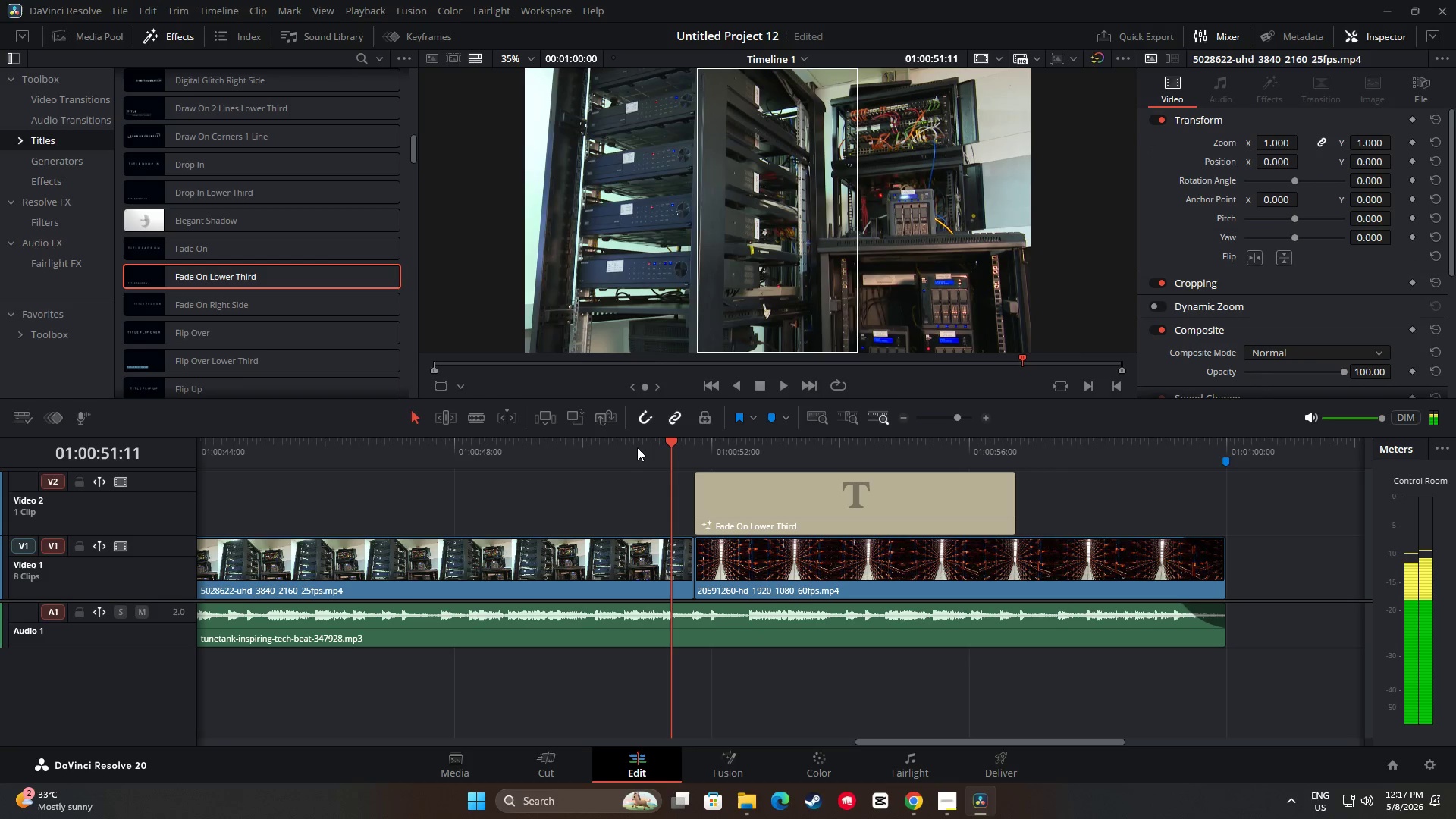 
key(Space)
 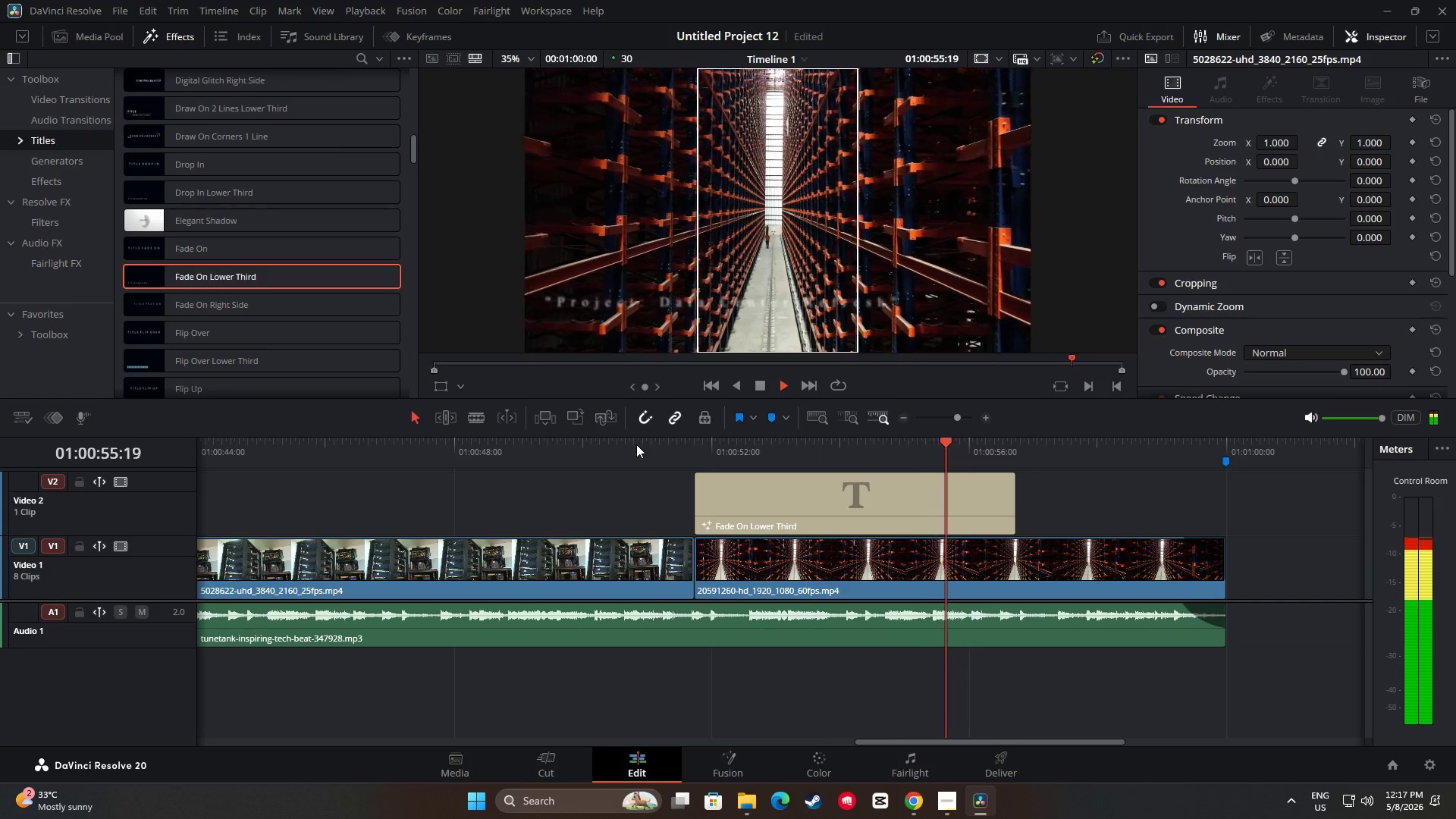 
wait(5.83)
 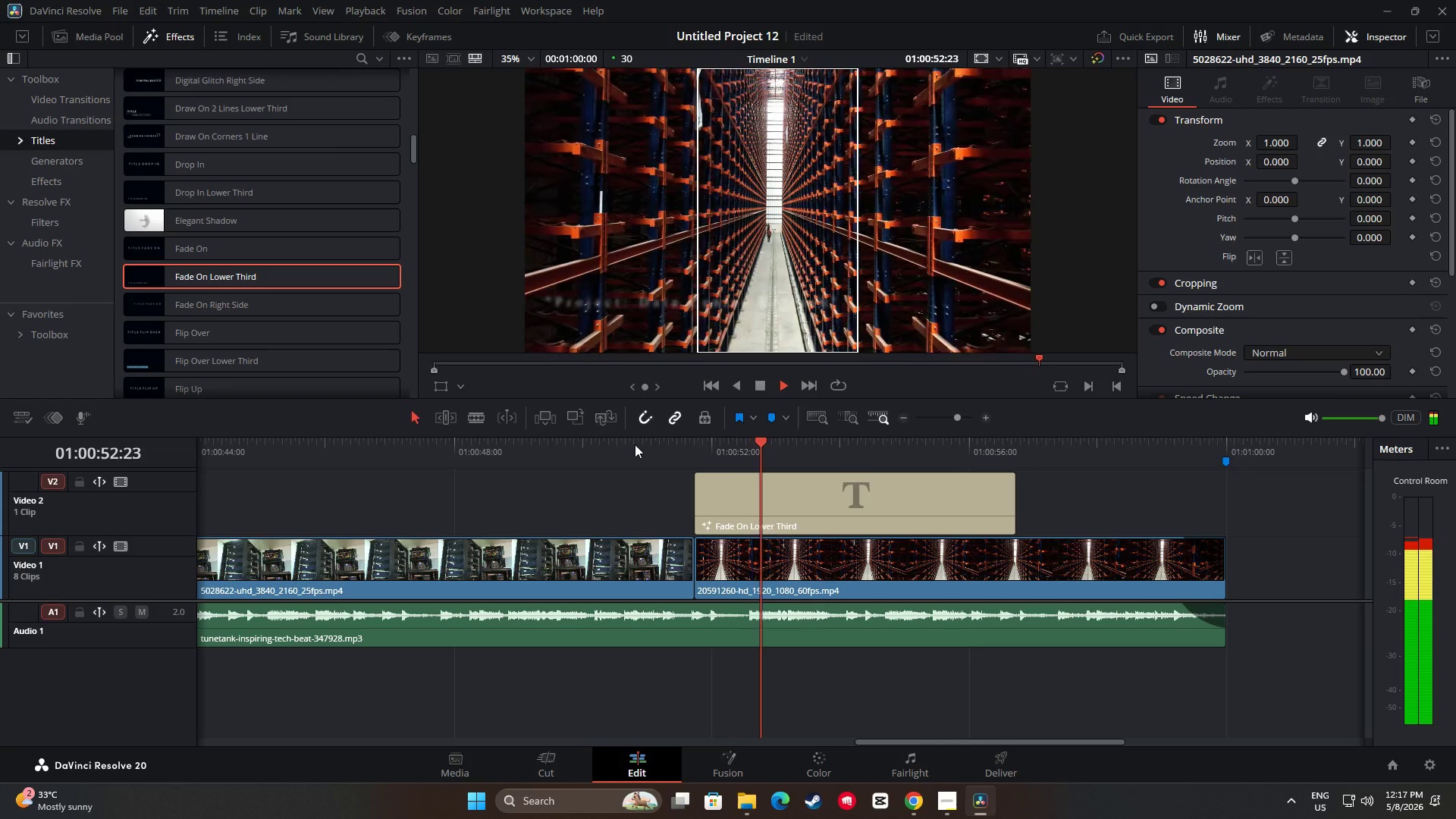 
key(Space)
 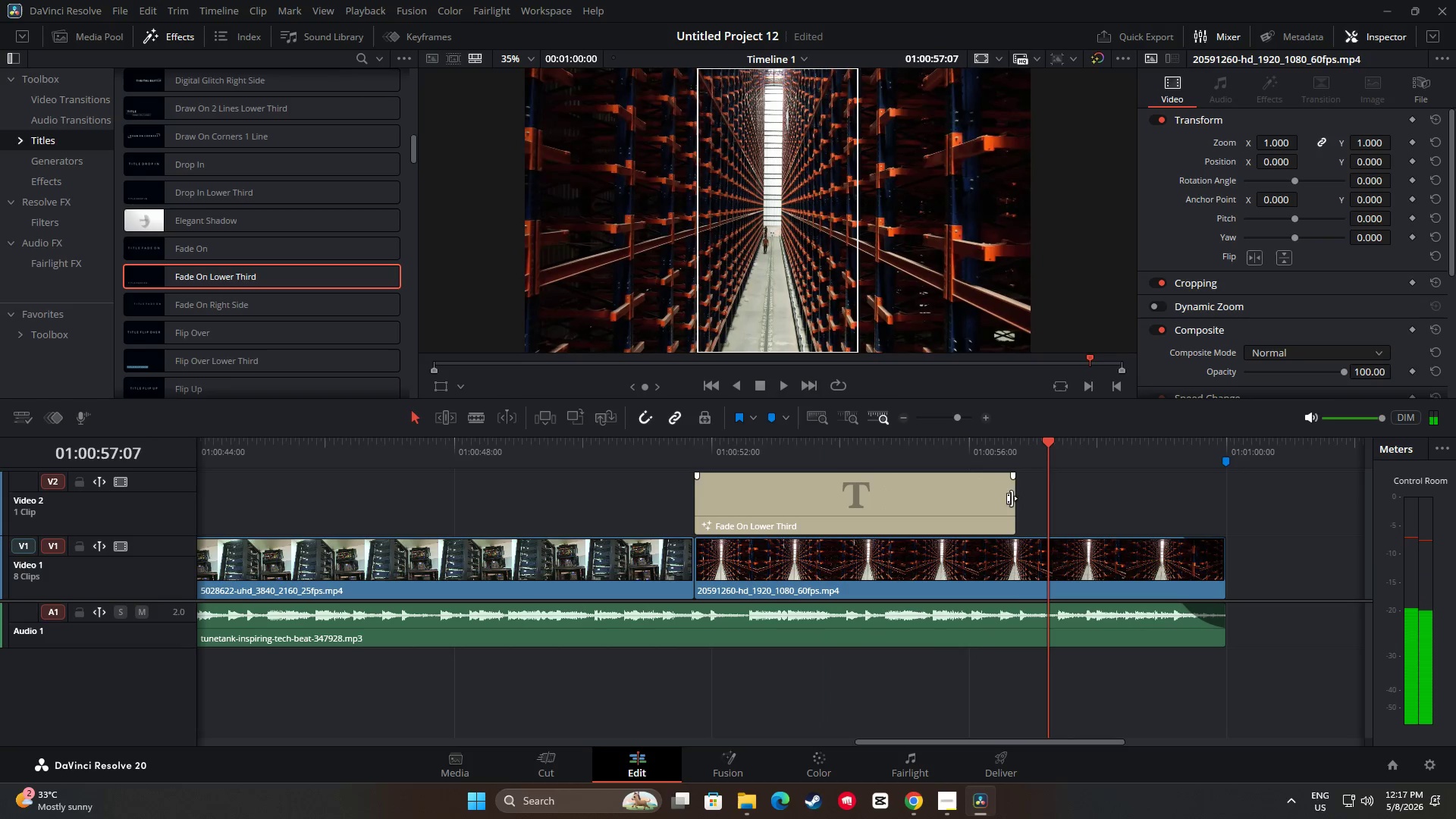 
left_click_drag(start_coordinate=[1011, 498], to_coordinate=[1223, 510])
 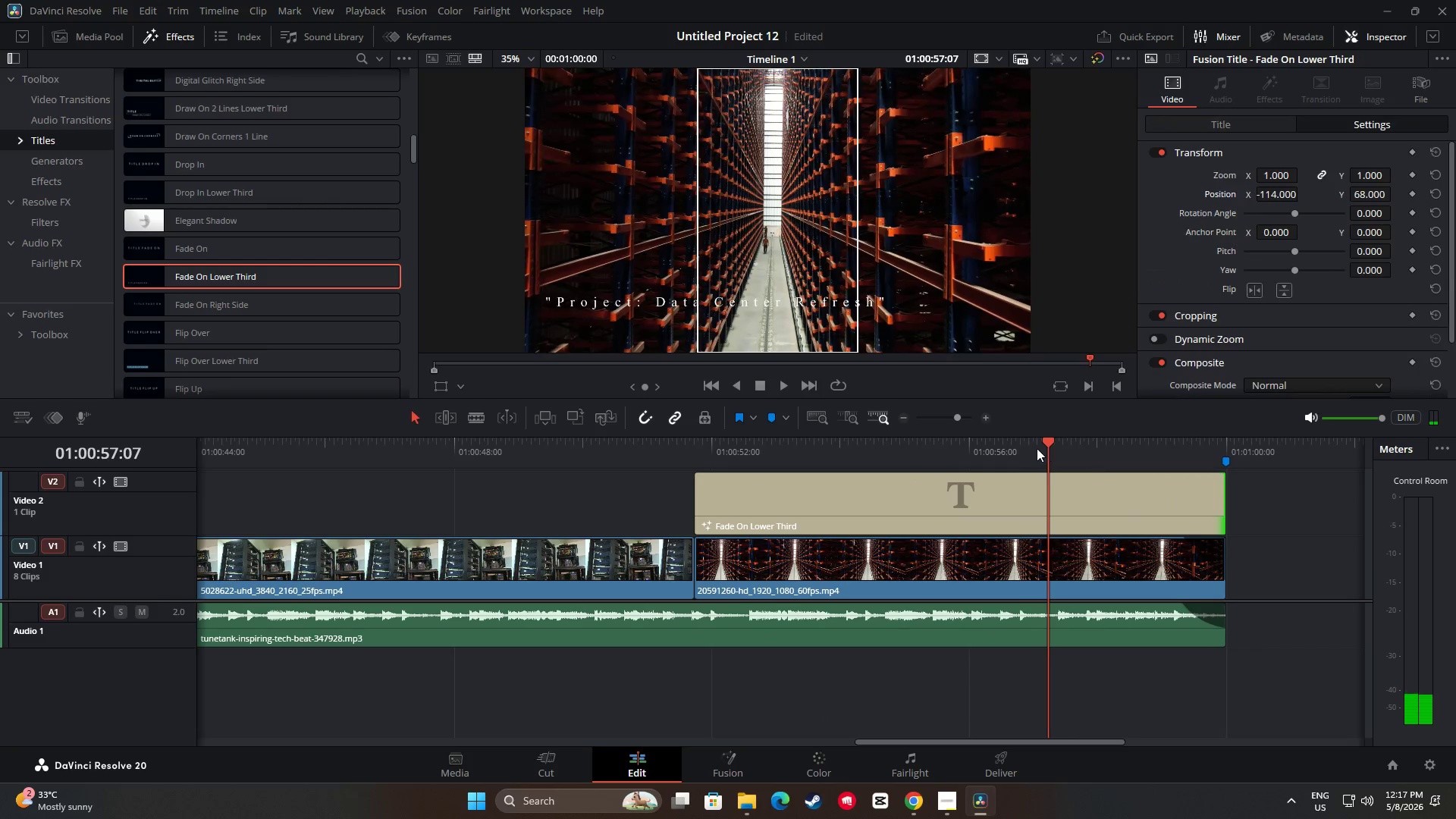 
left_click_drag(start_coordinate=[1044, 443], to_coordinate=[626, 427])
 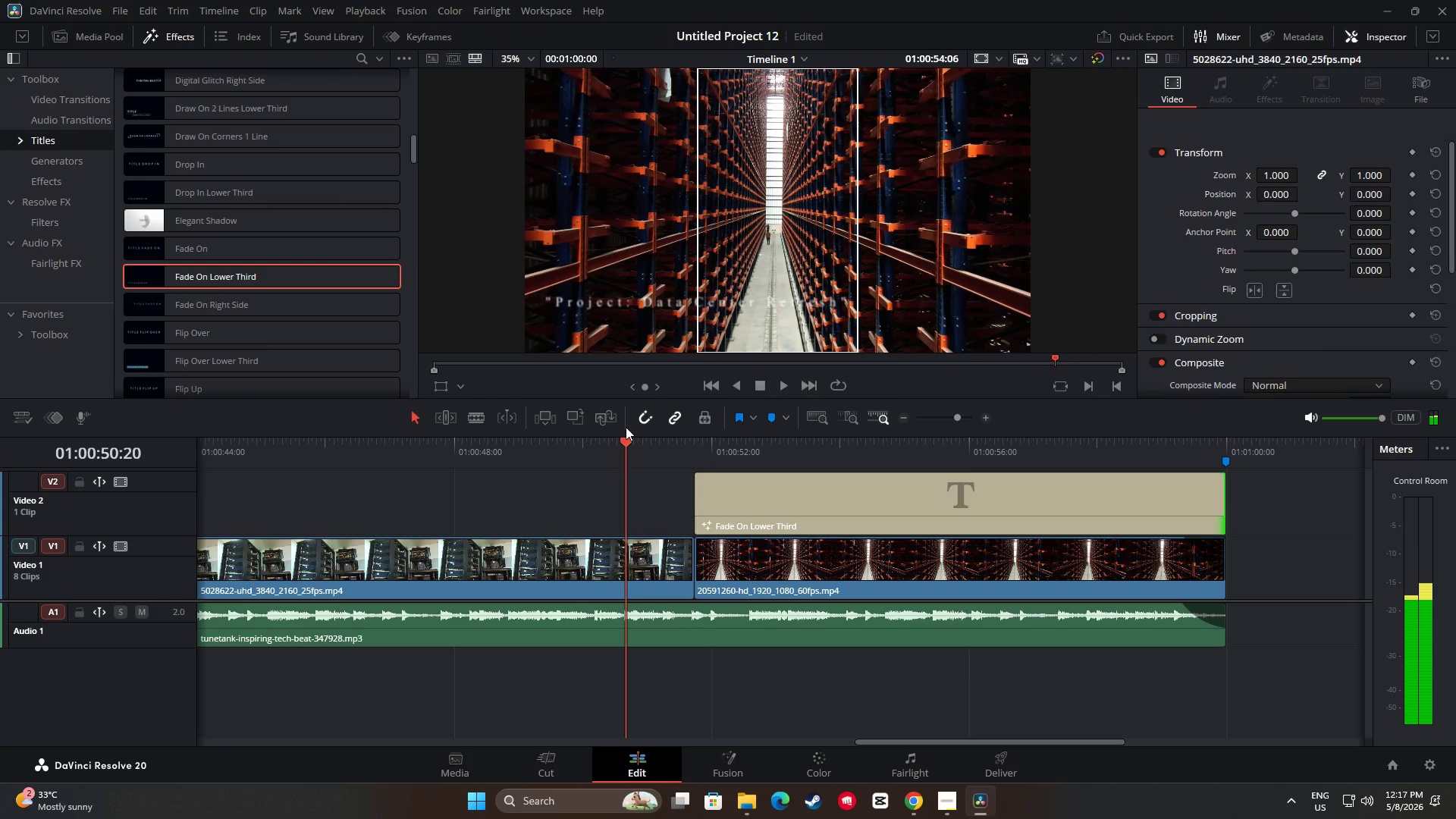 
key(Space)
 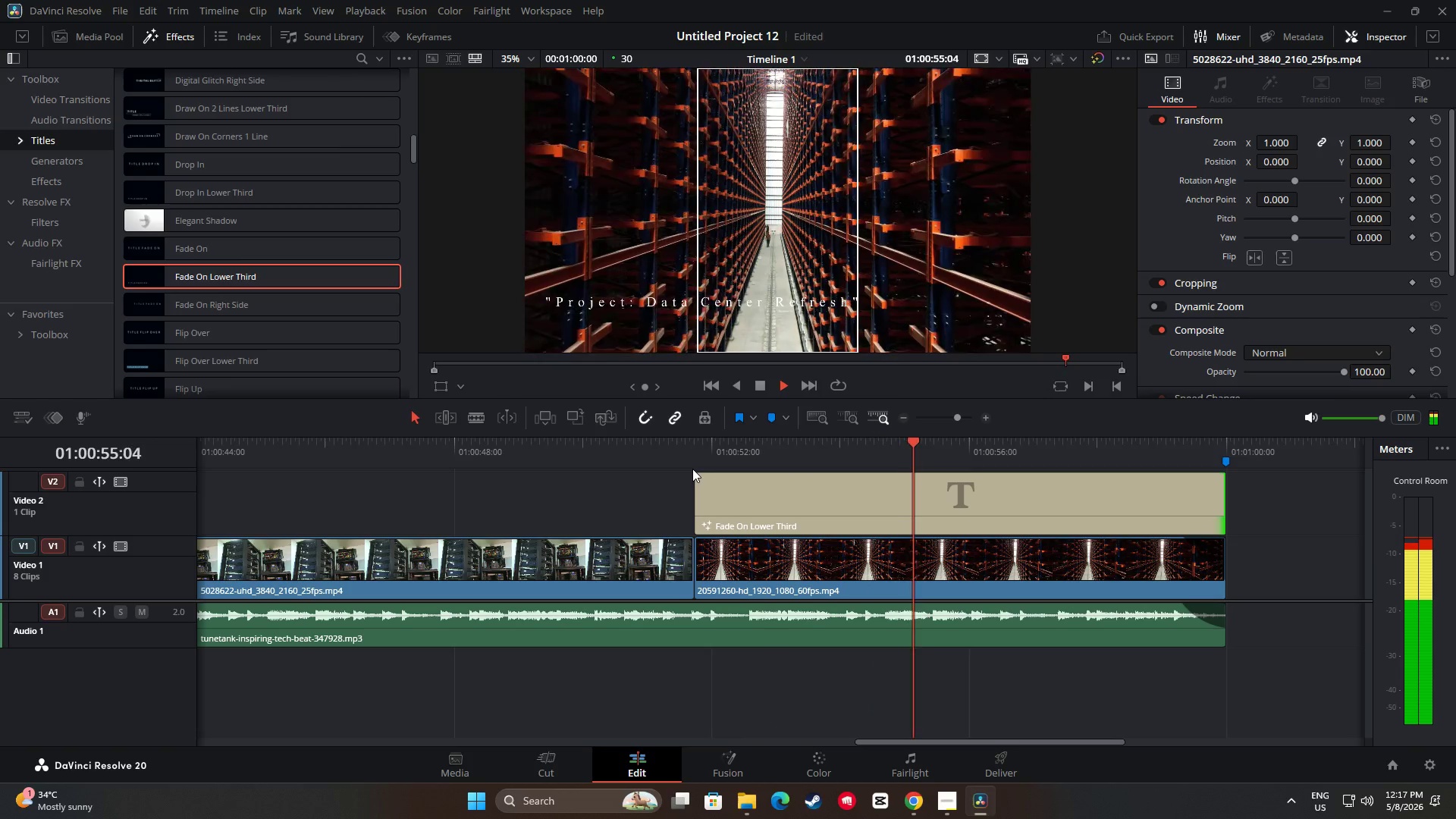 
wait(9.69)
 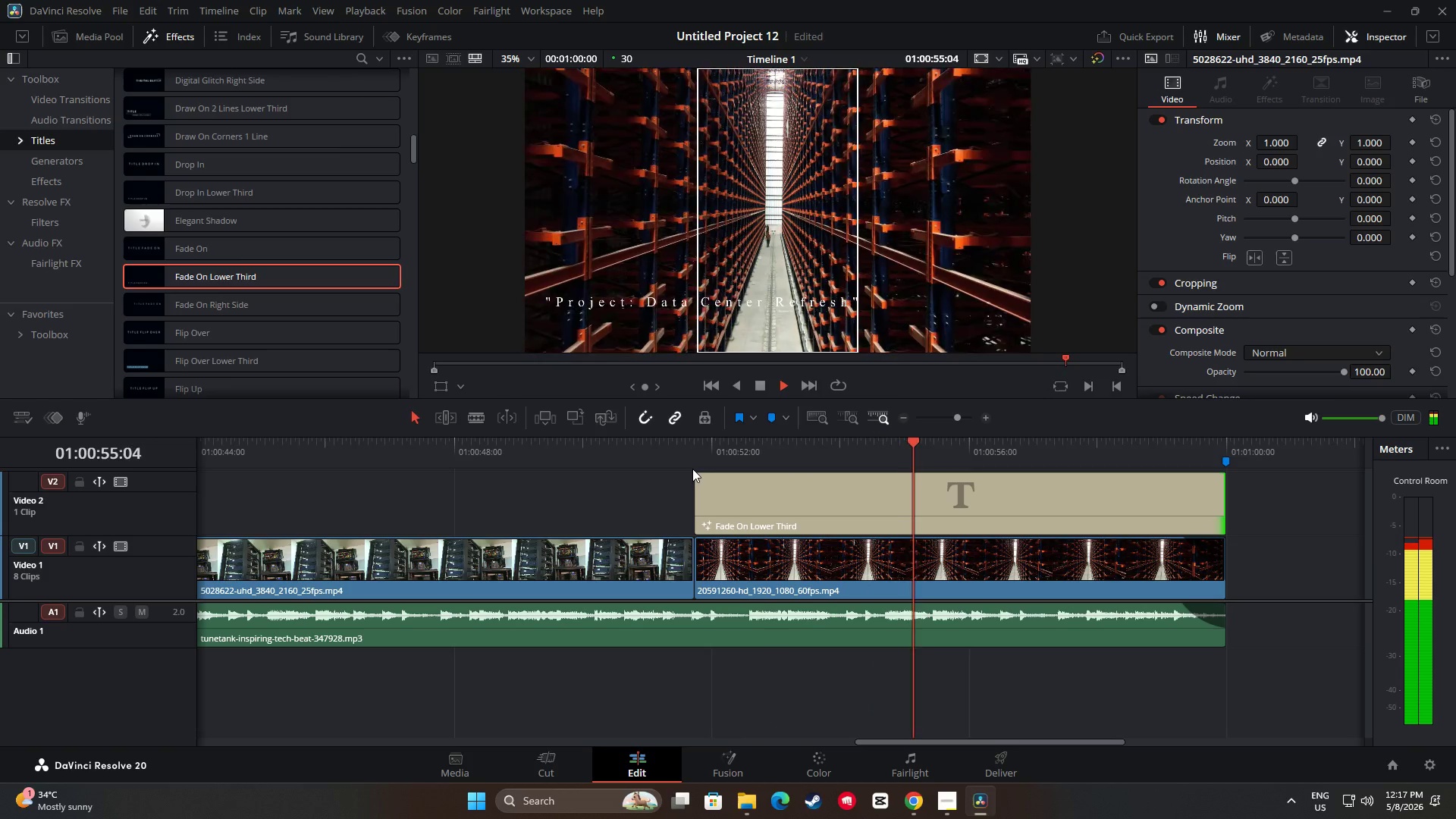 
key(Space)
 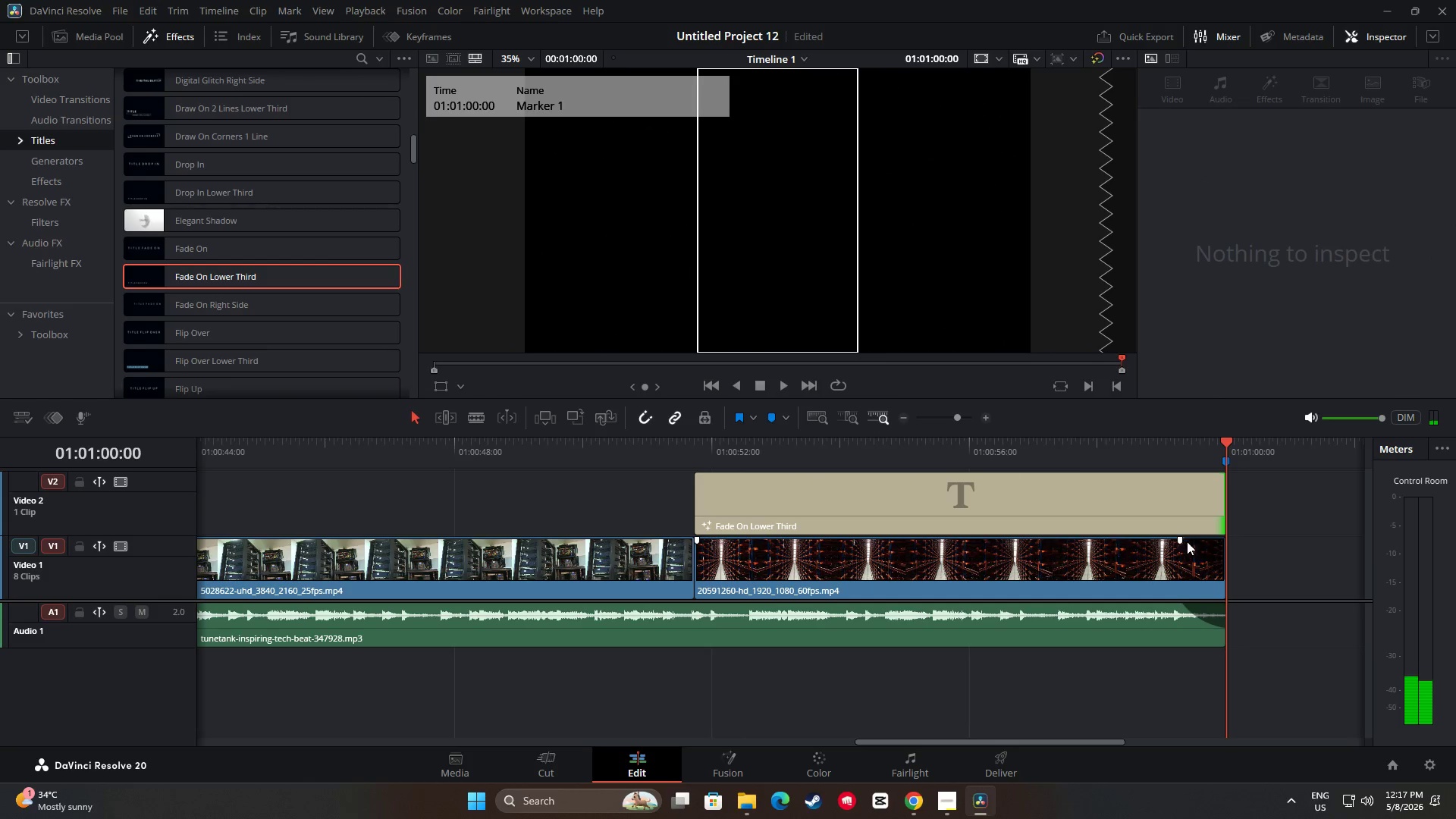 
left_click_drag(start_coordinate=[1179, 541], to_coordinate=[1163, 541])
 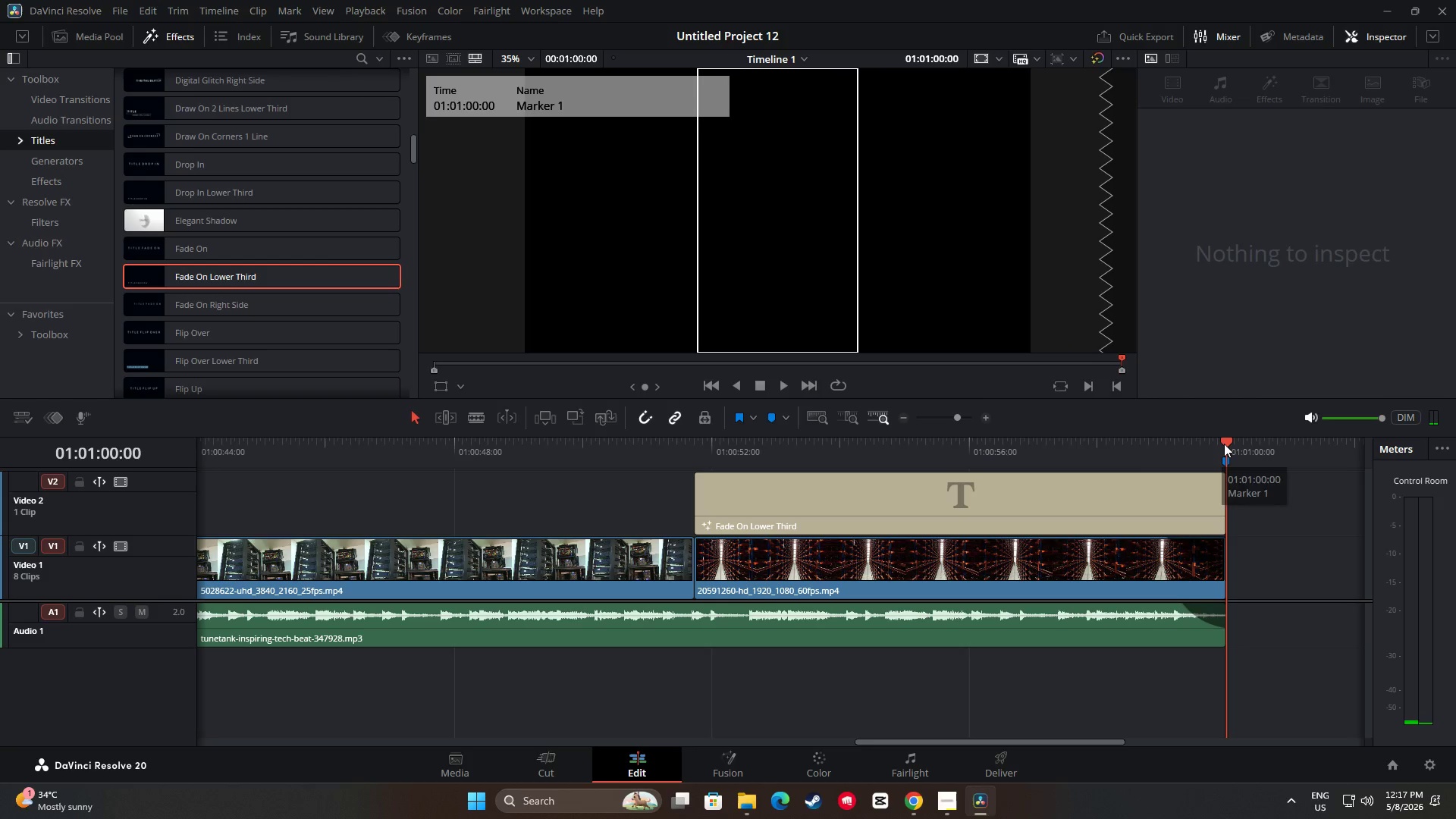 
left_click_drag(start_coordinate=[1224, 444], to_coordinate=[1050, 457])
 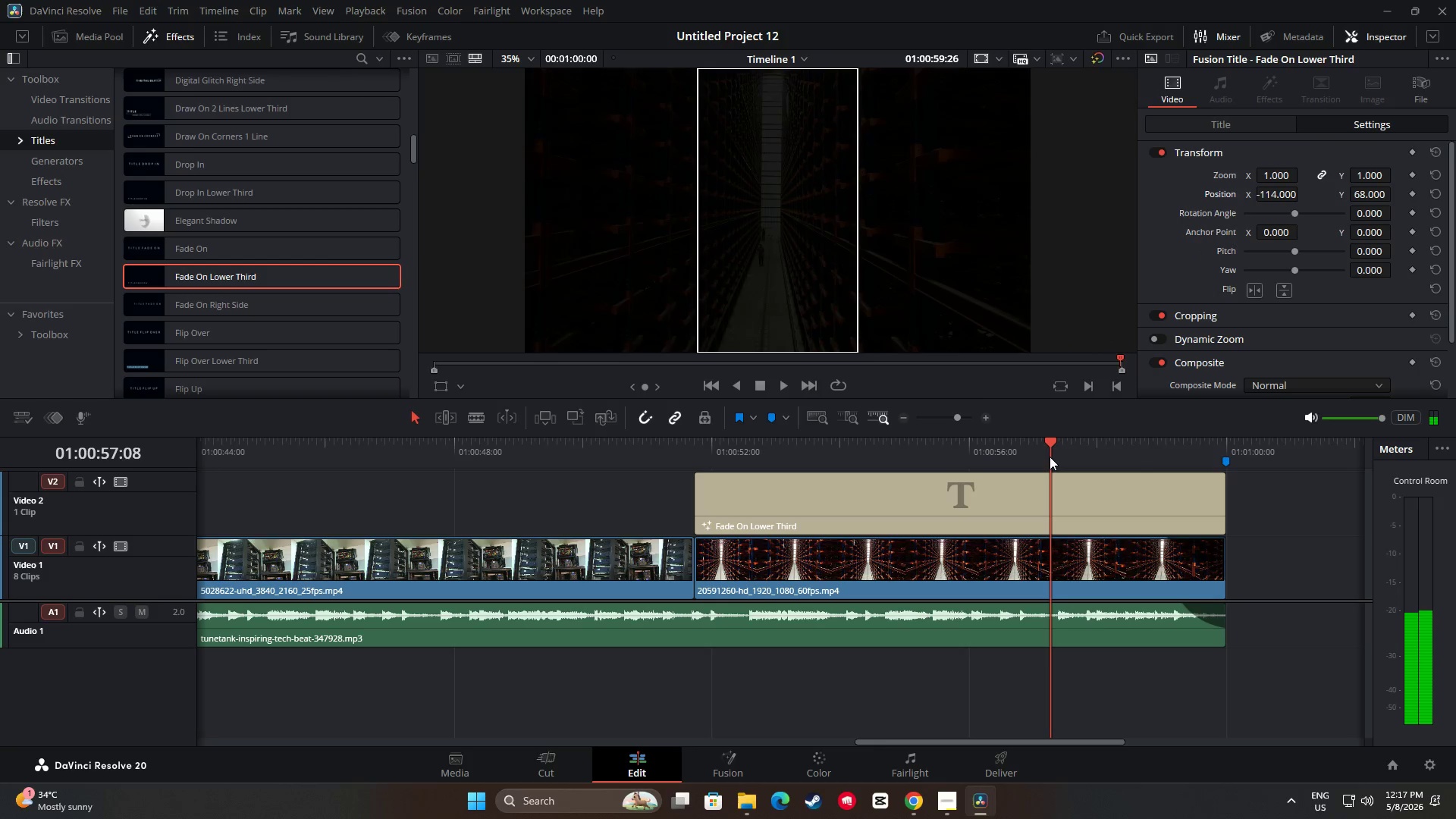 
key(Space)
 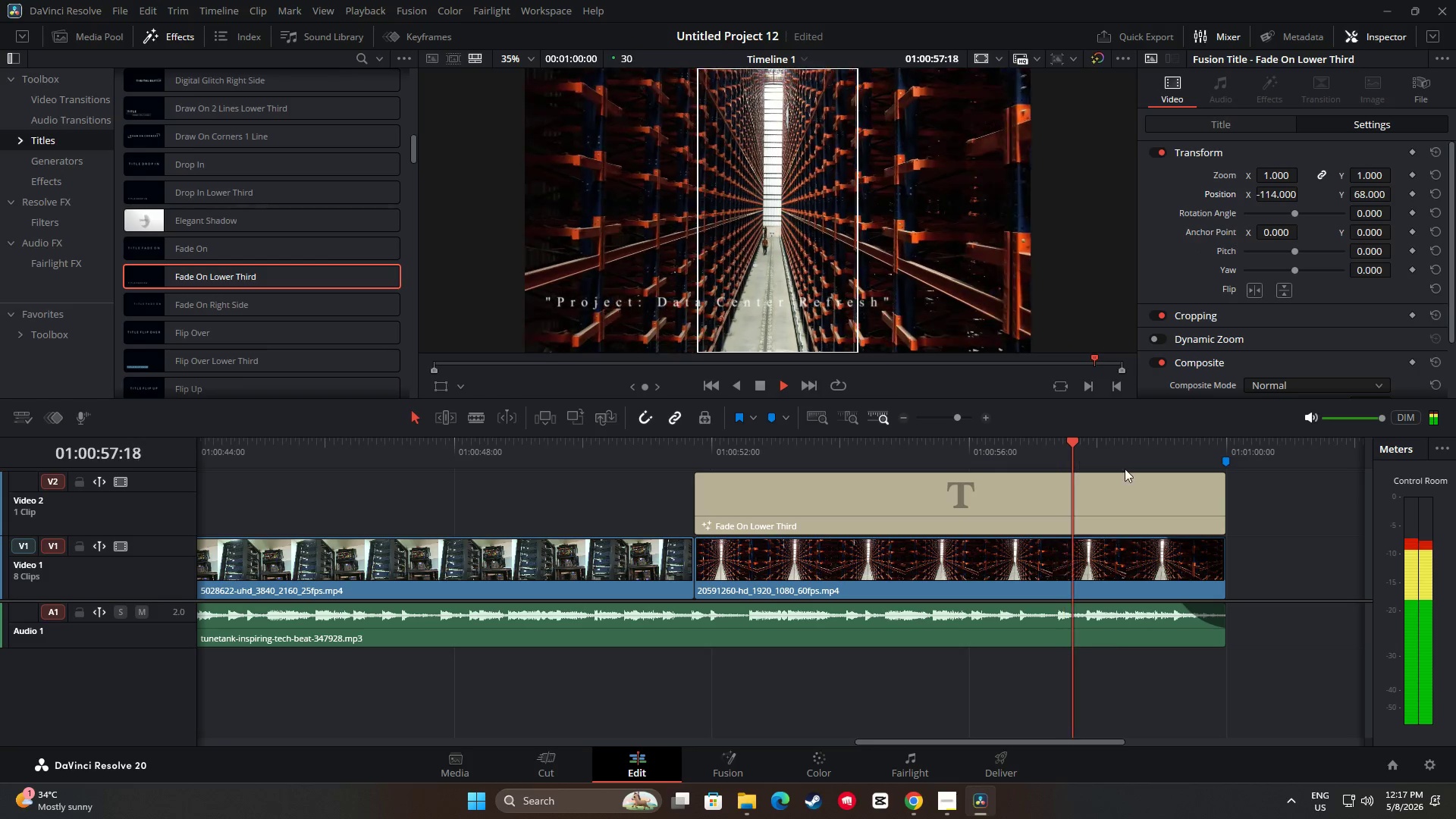 
mouse_move([1220, 484])
 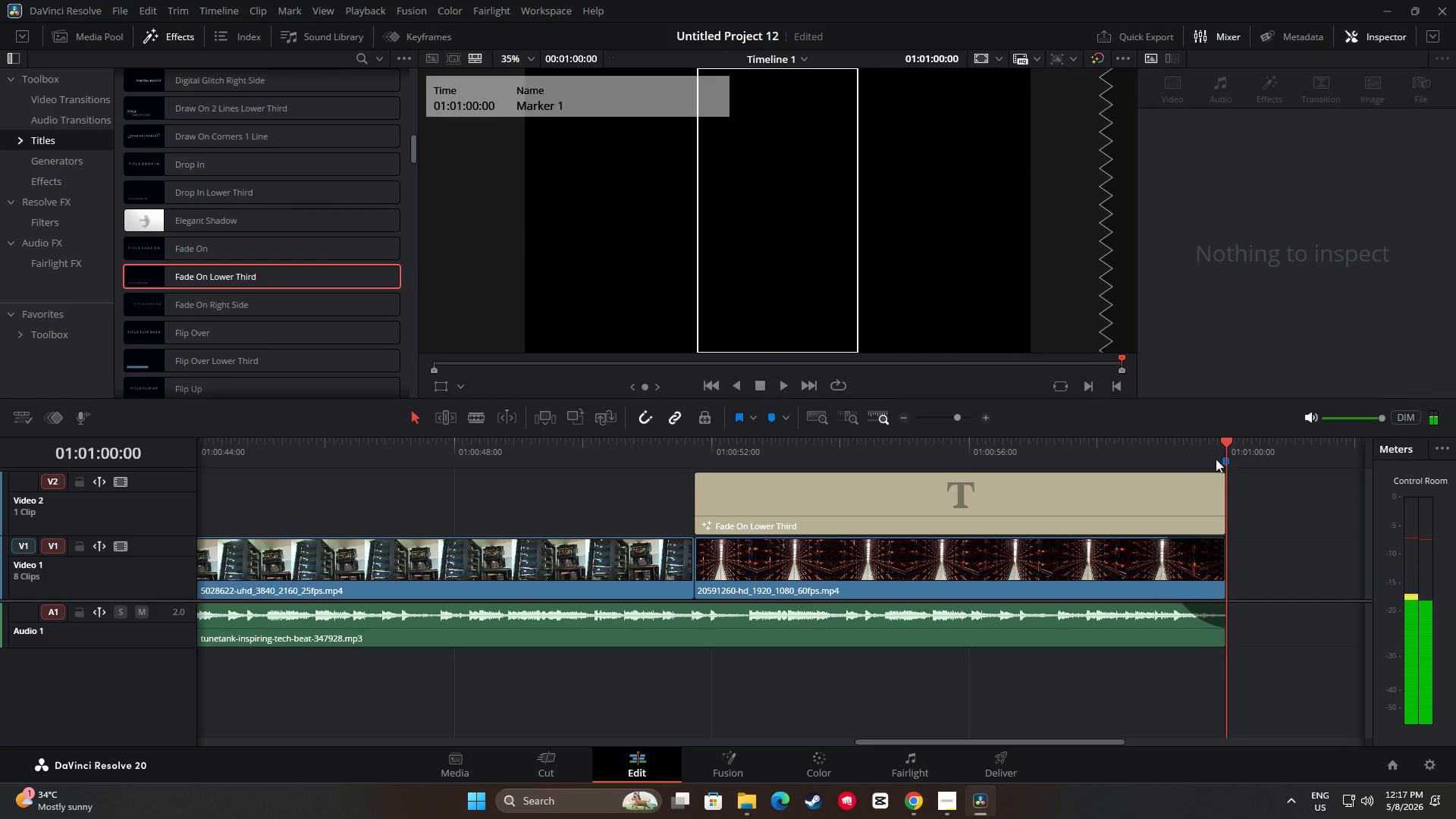 
left_click_drag(start_coordinate=[1224, 444], to_coordinate=[684, 480])
 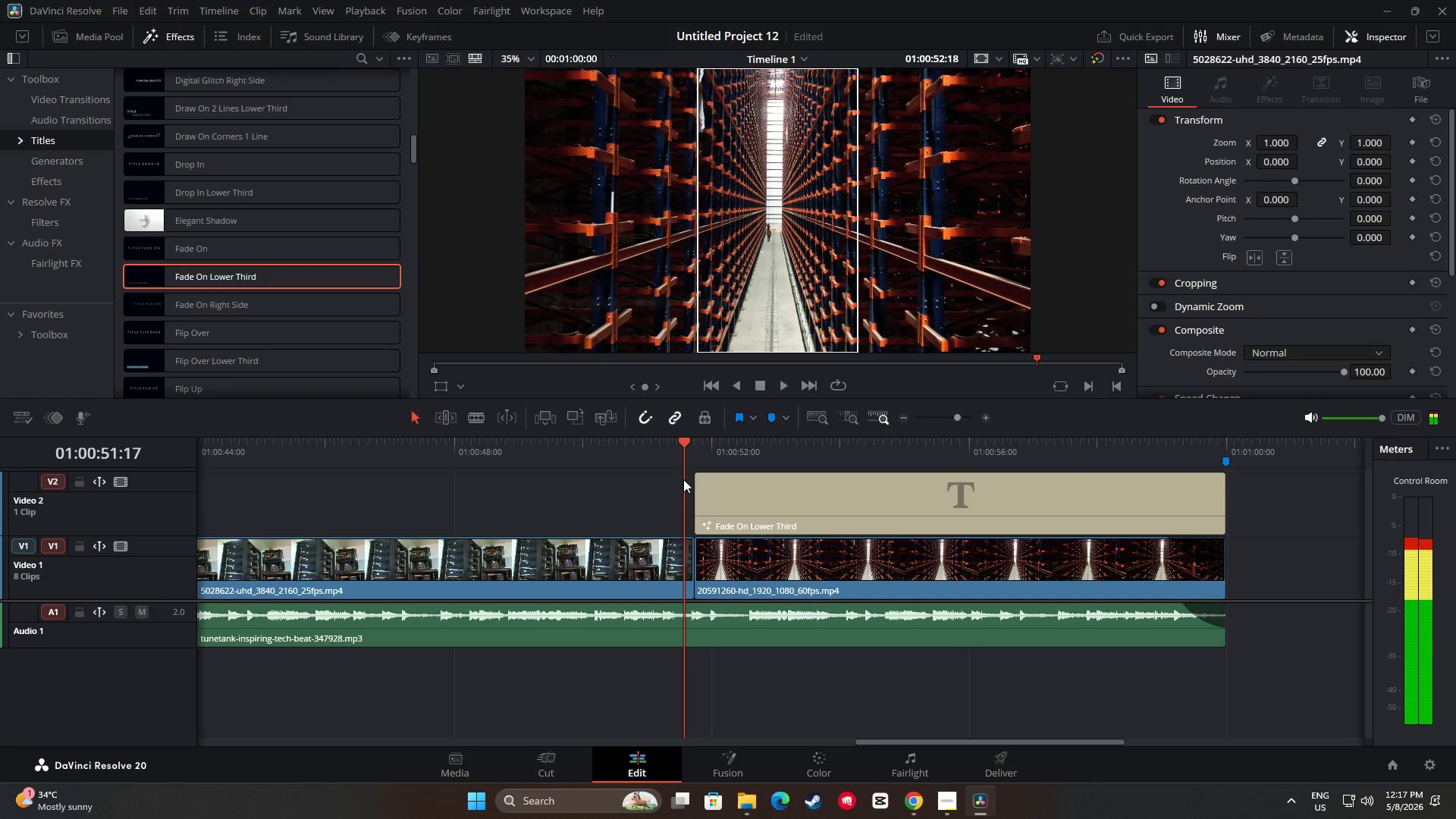 
key(Space)
 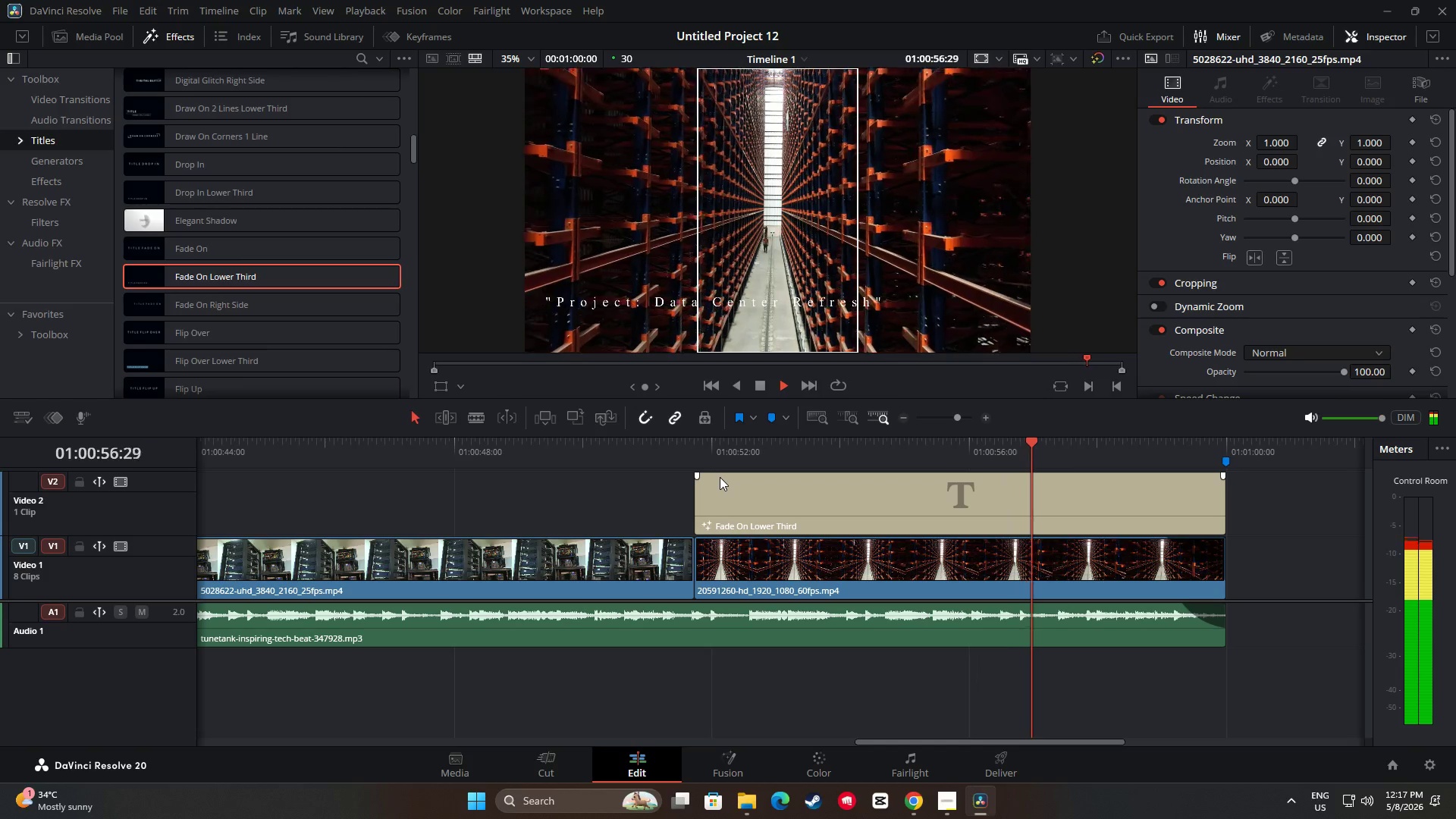 
wait(10.66)
 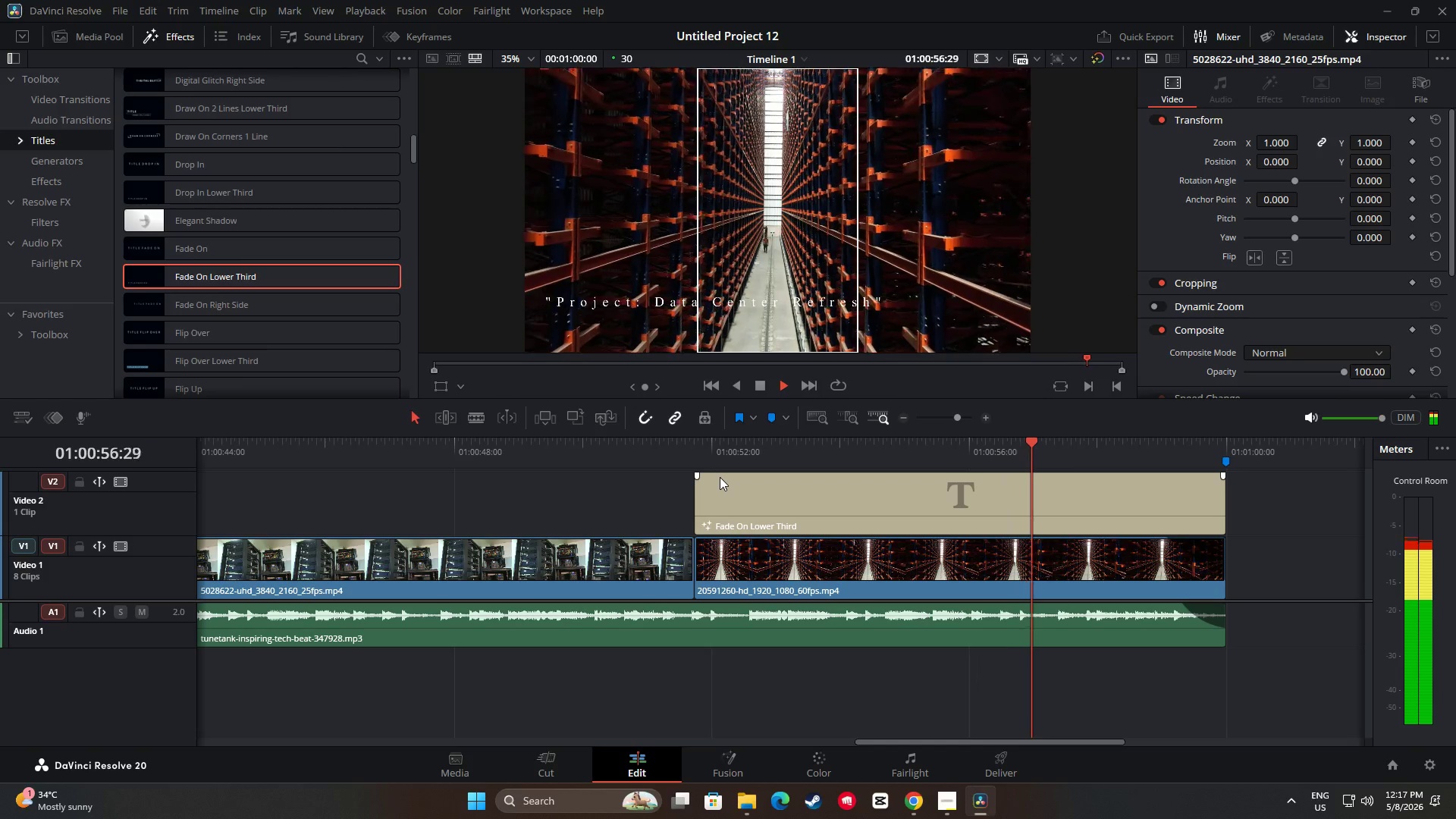 
left_click_drag(start_coordinate=[1163, 541], to_coordinate=[1147, 541])
 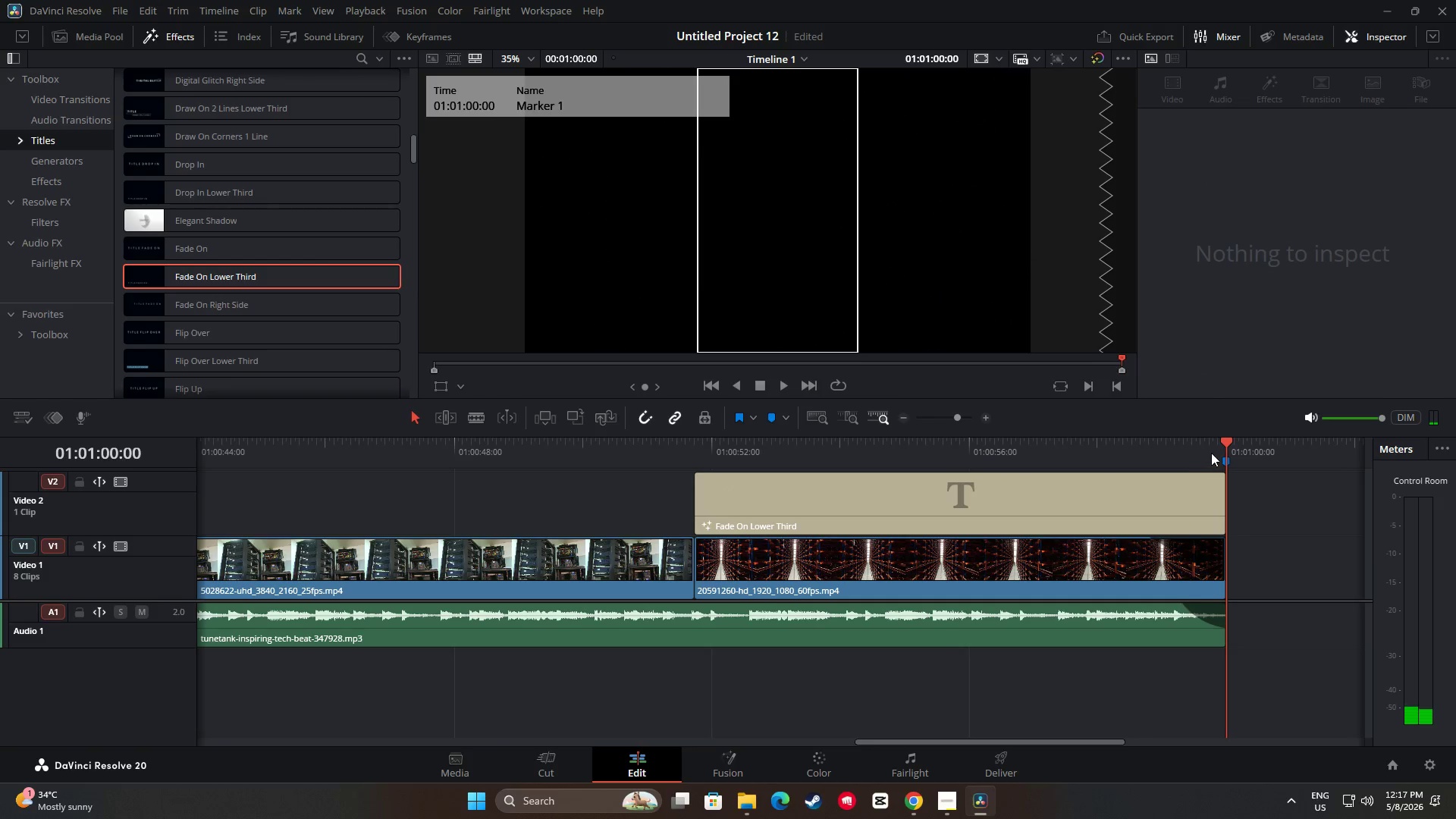 
left_click_drag(start_coordinate=[1219, 445], to_coordinate=[673, 453])
 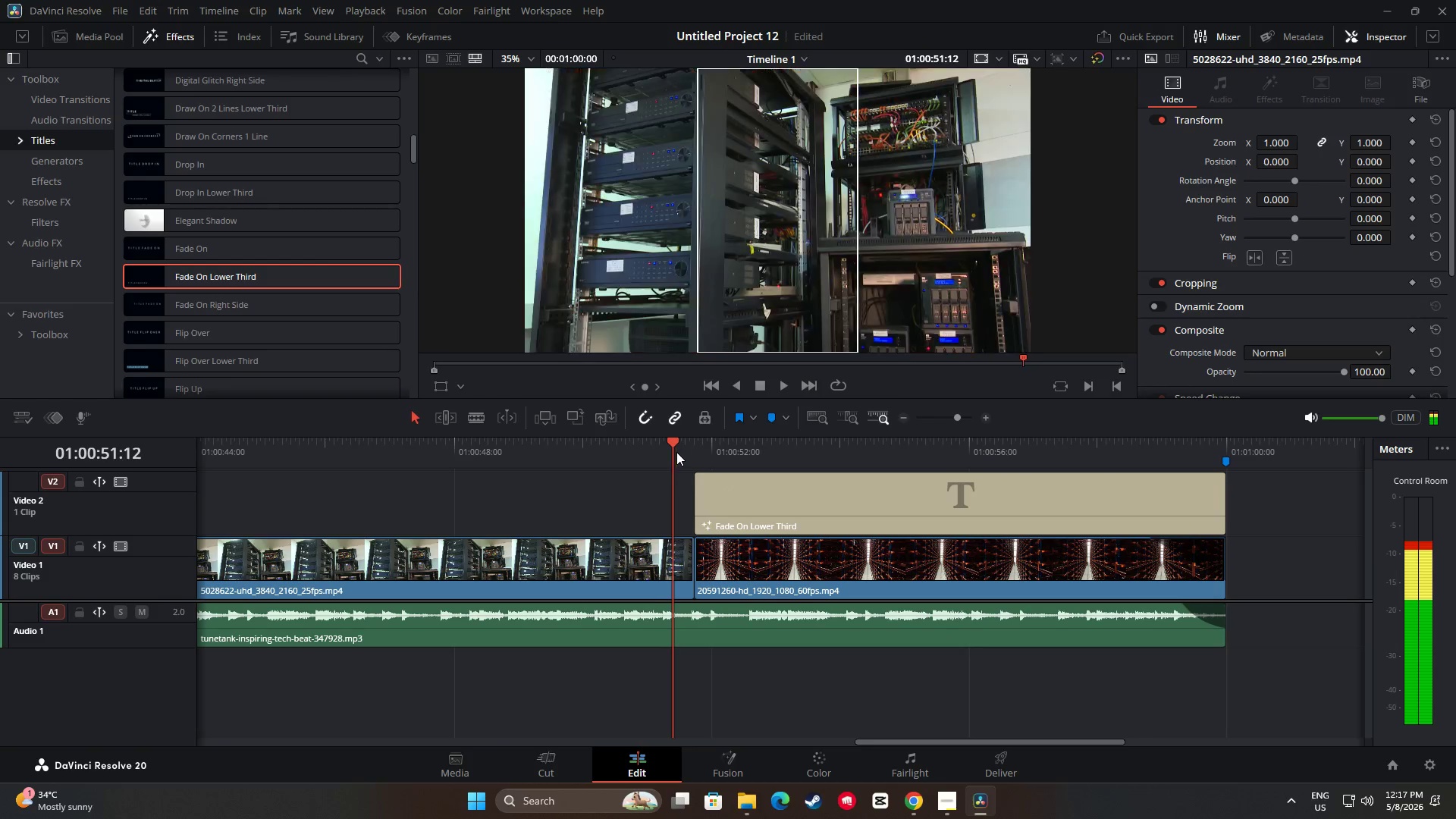 
key(Space)
 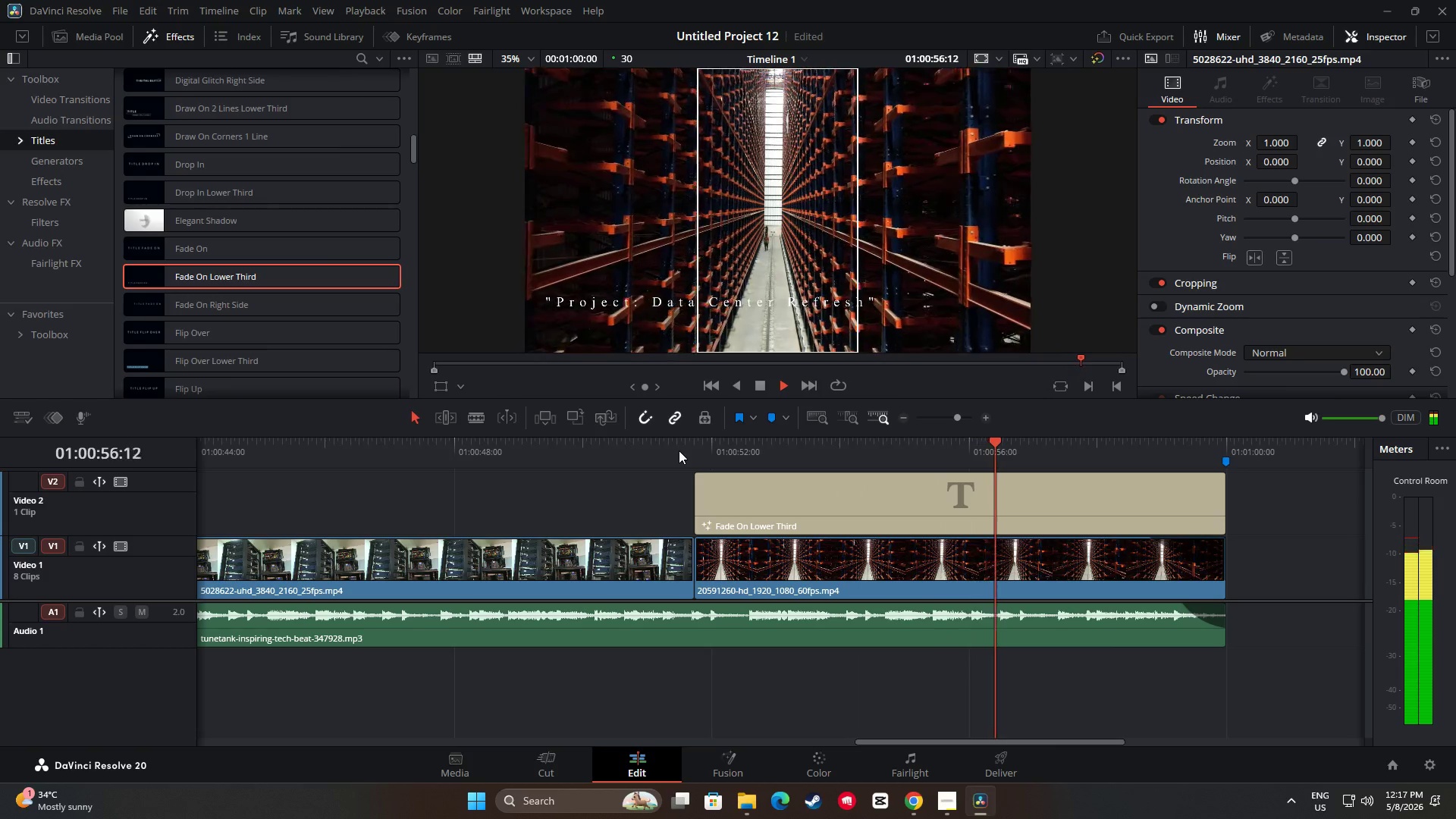 
wait(10.14)
 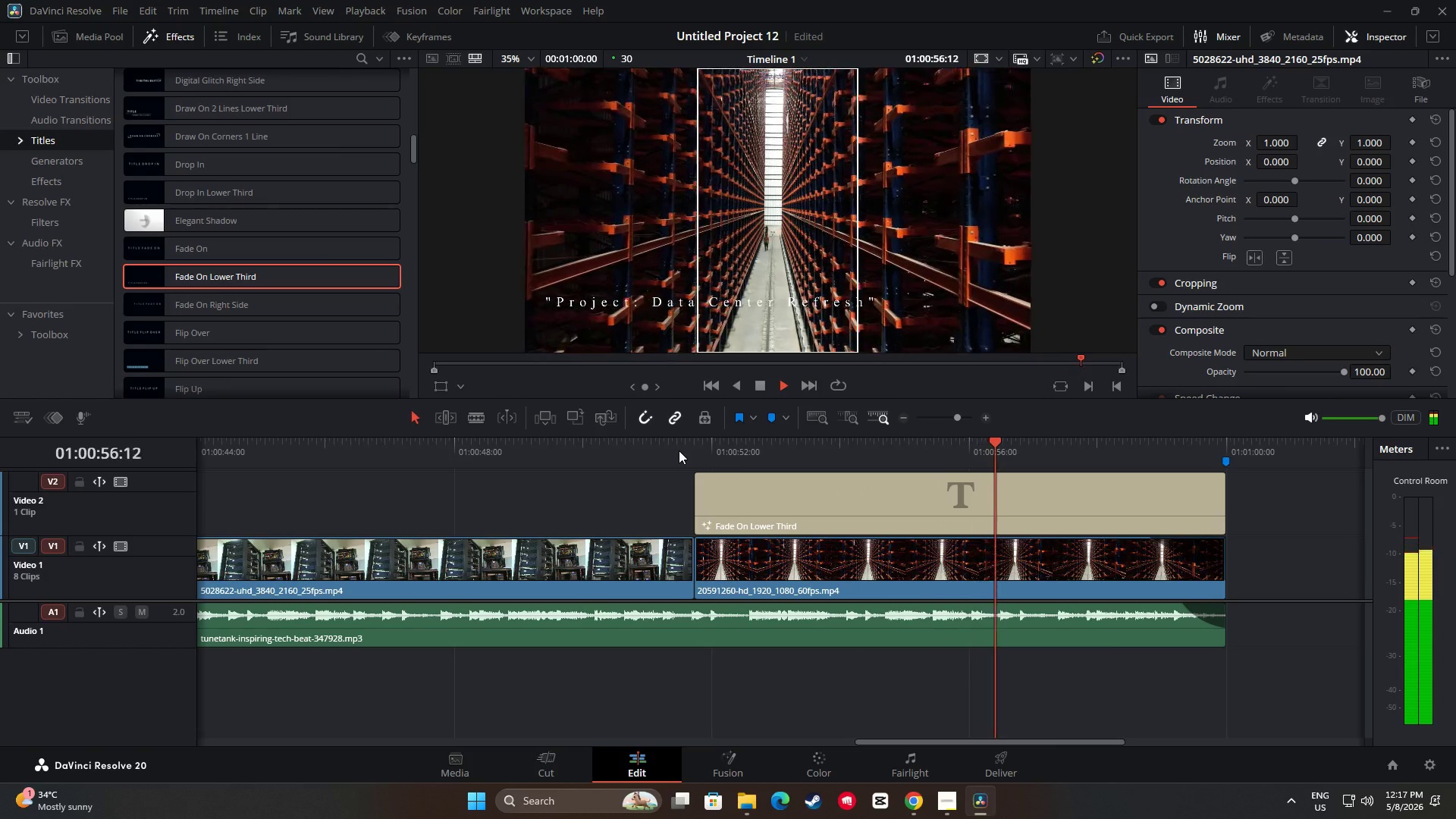 
left_click_drag(start_coordinate=[1225, 442], to_coordinate=[639, 475])
 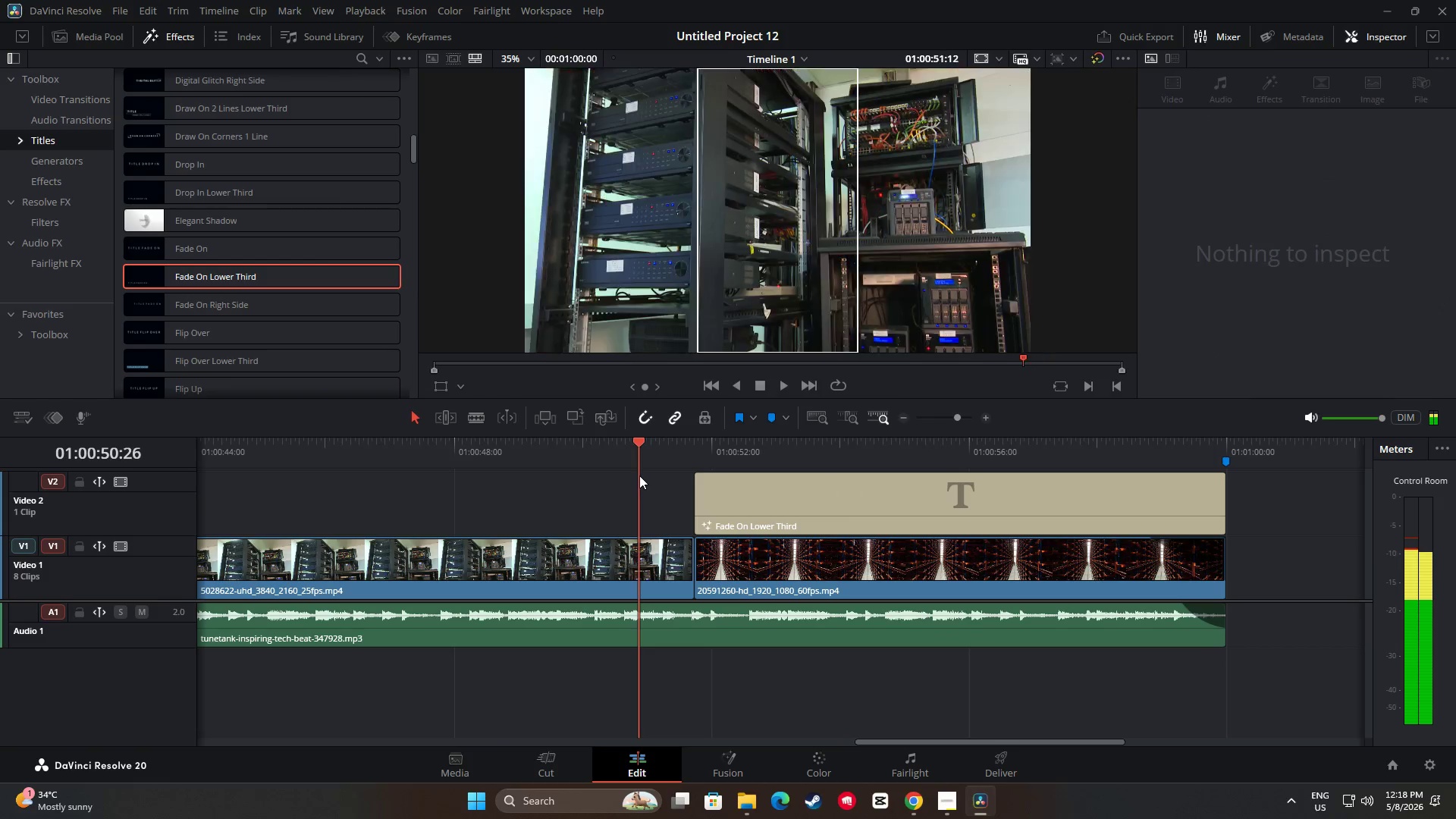 
key(Space)
 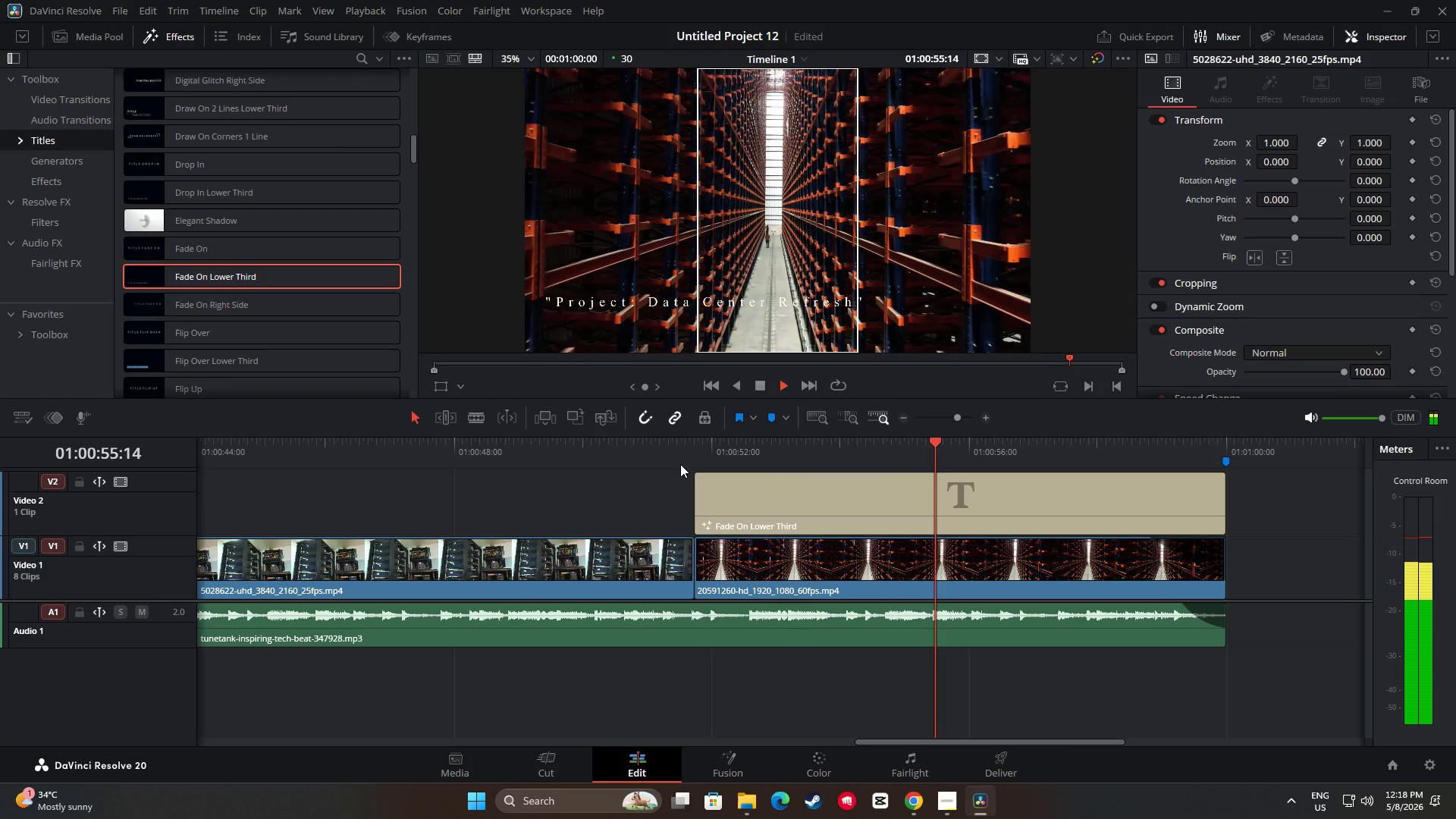 
wait(10.25)
 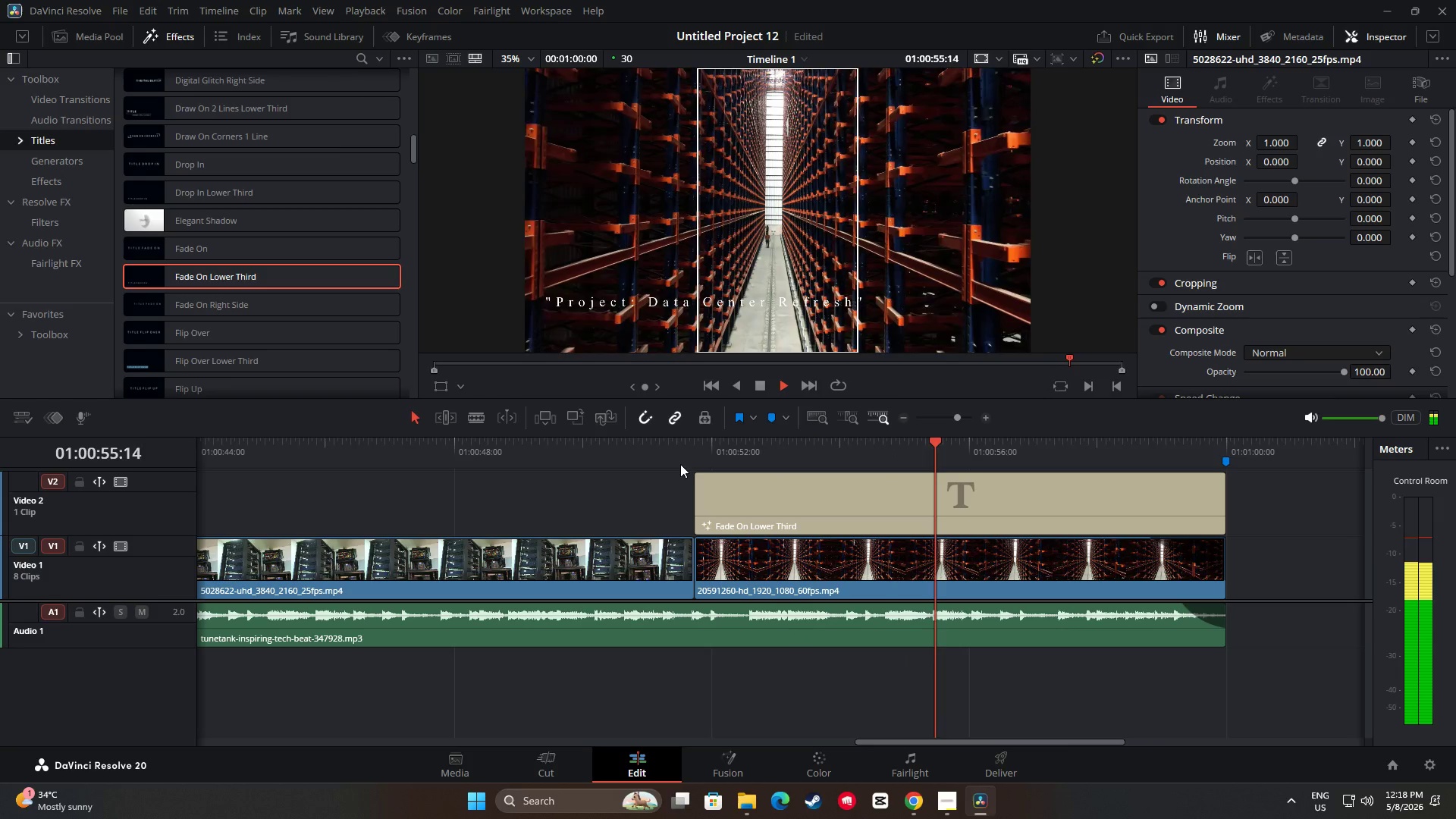 
left_click_drag(start_coordinate=[1227, 438], to_coordinate=[635, 488])
 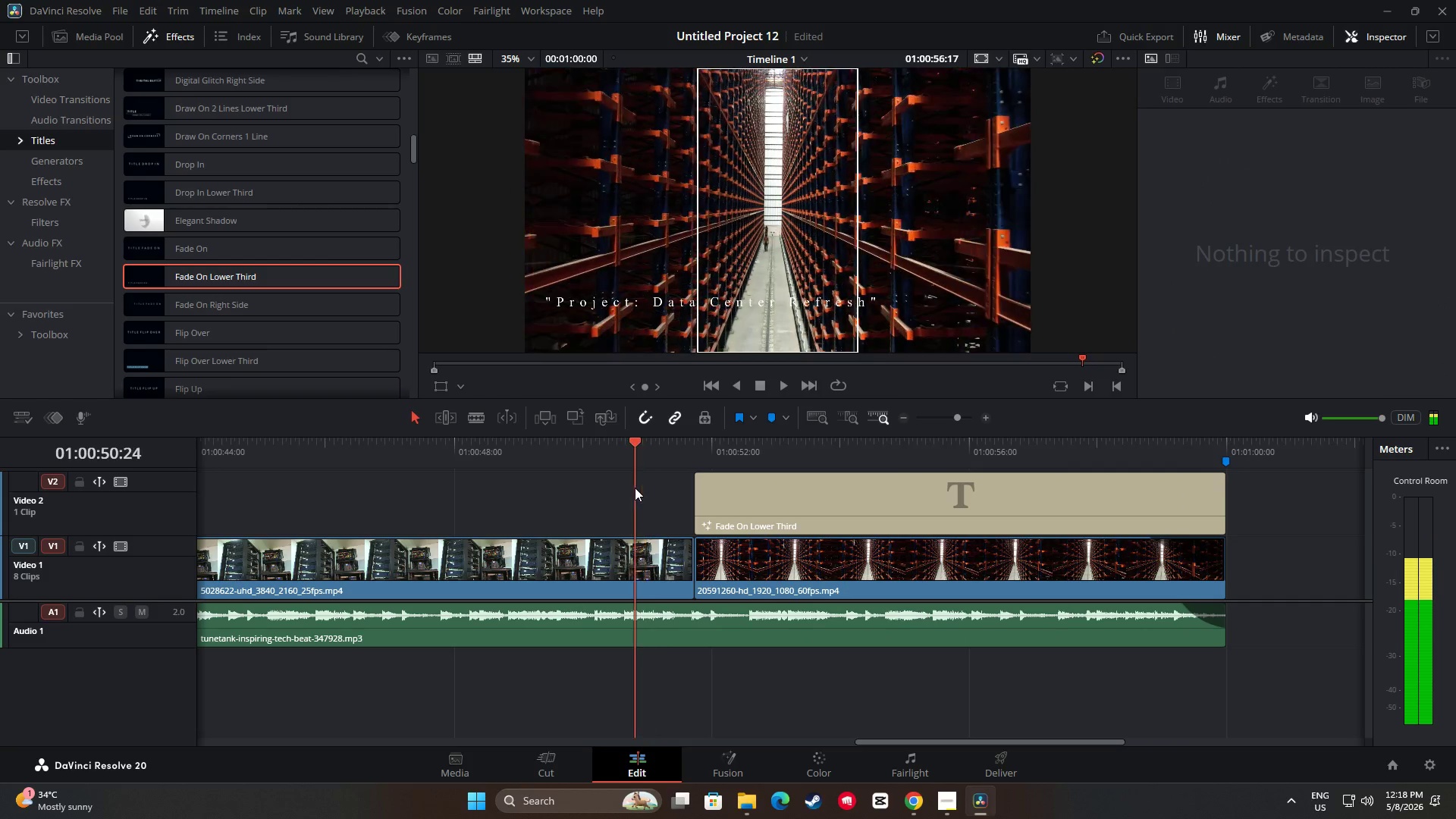 
key(Space)
 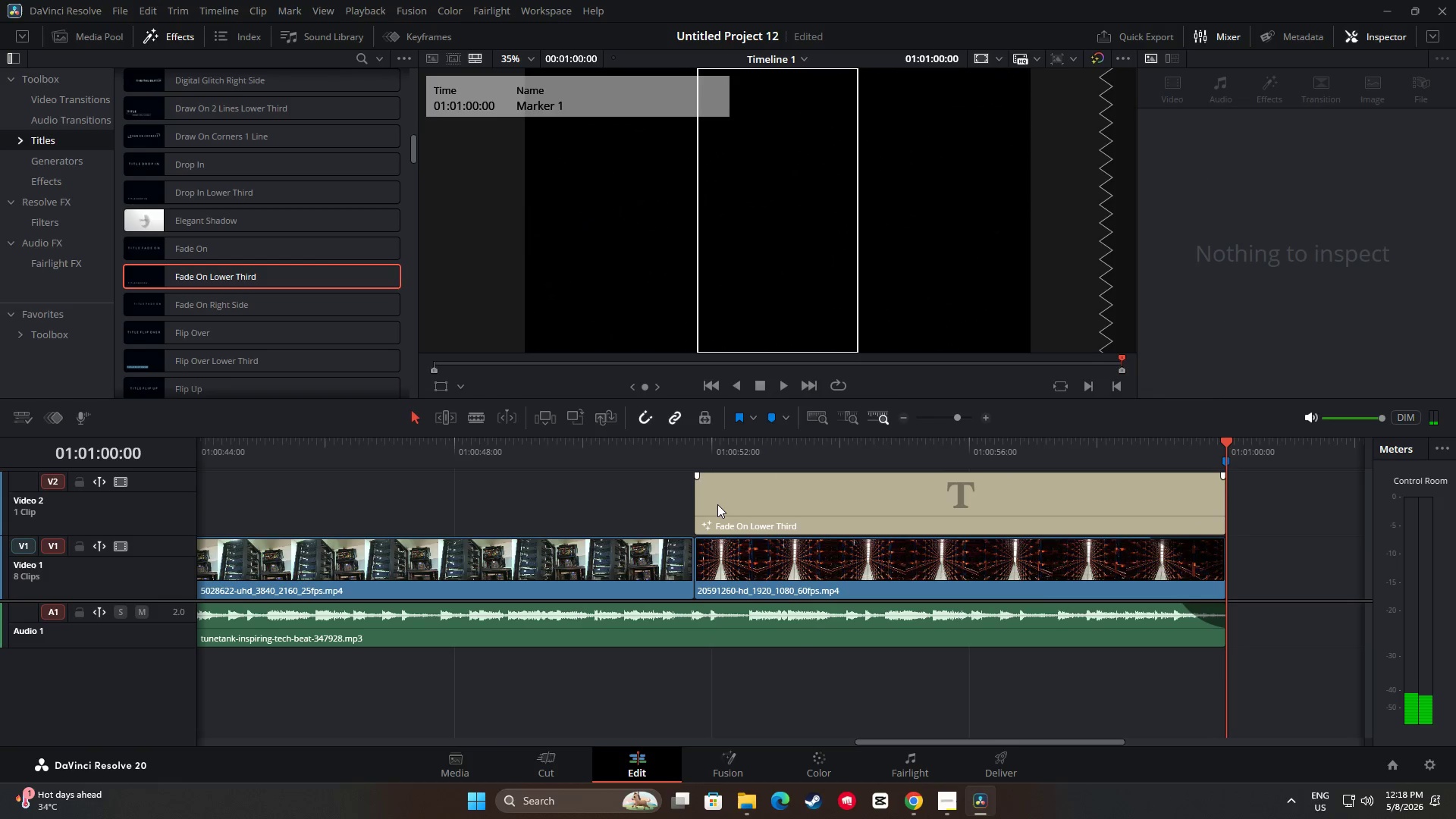 
wait(17.27)
 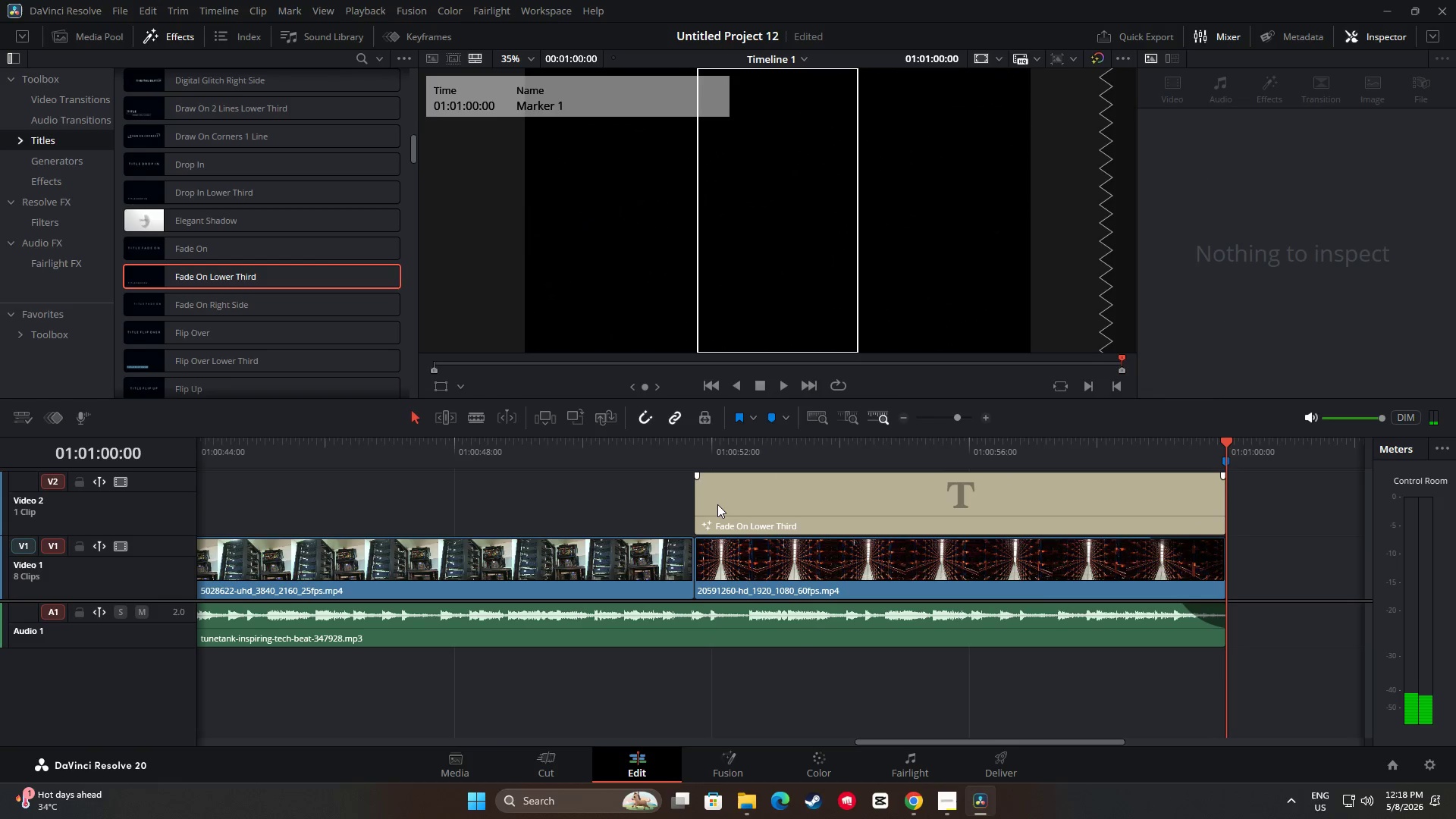 
left_click_drag(start_coordinate=[1224, 448], to_coordinate=[0, 479])
 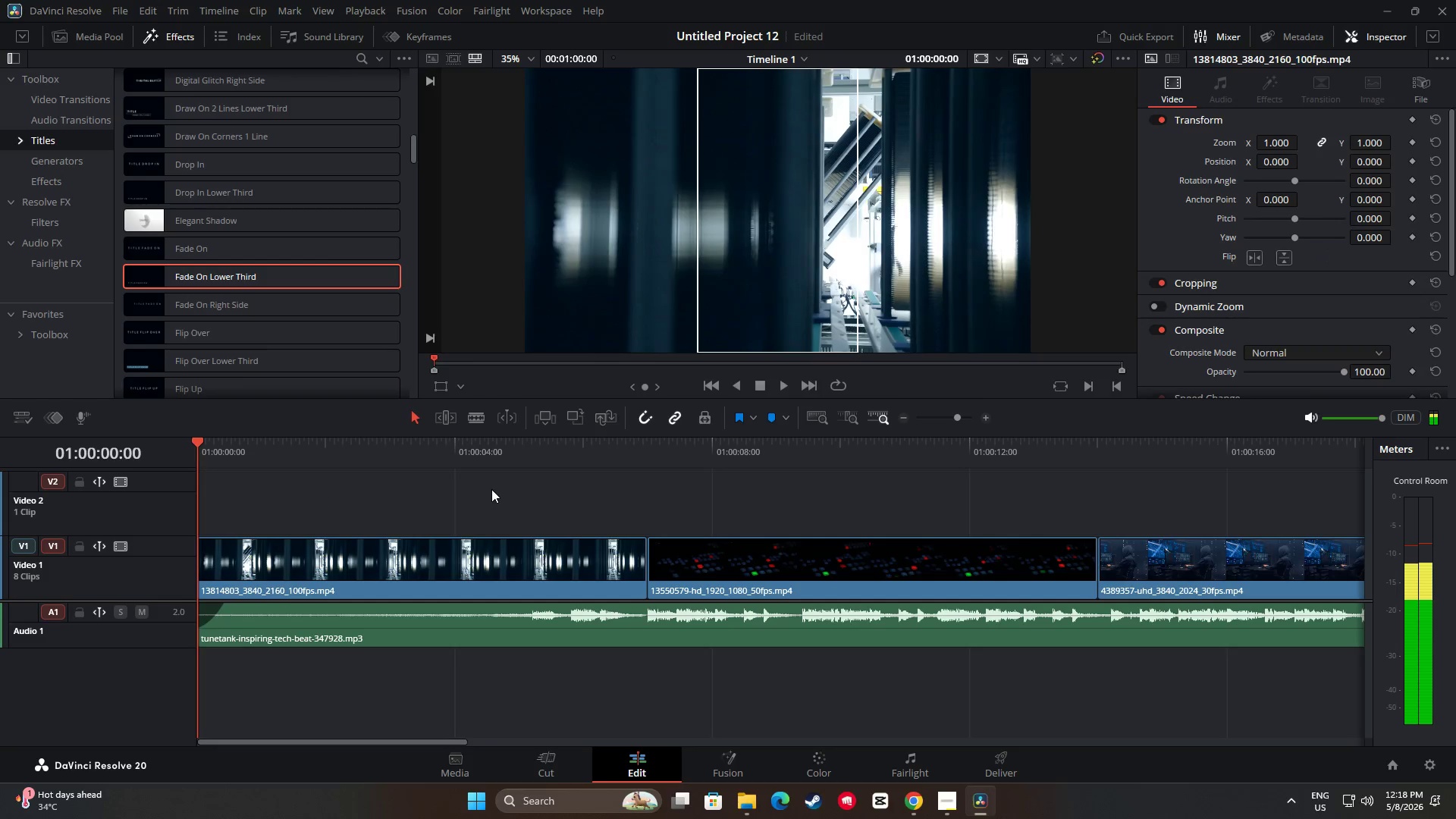 
key(Space)
 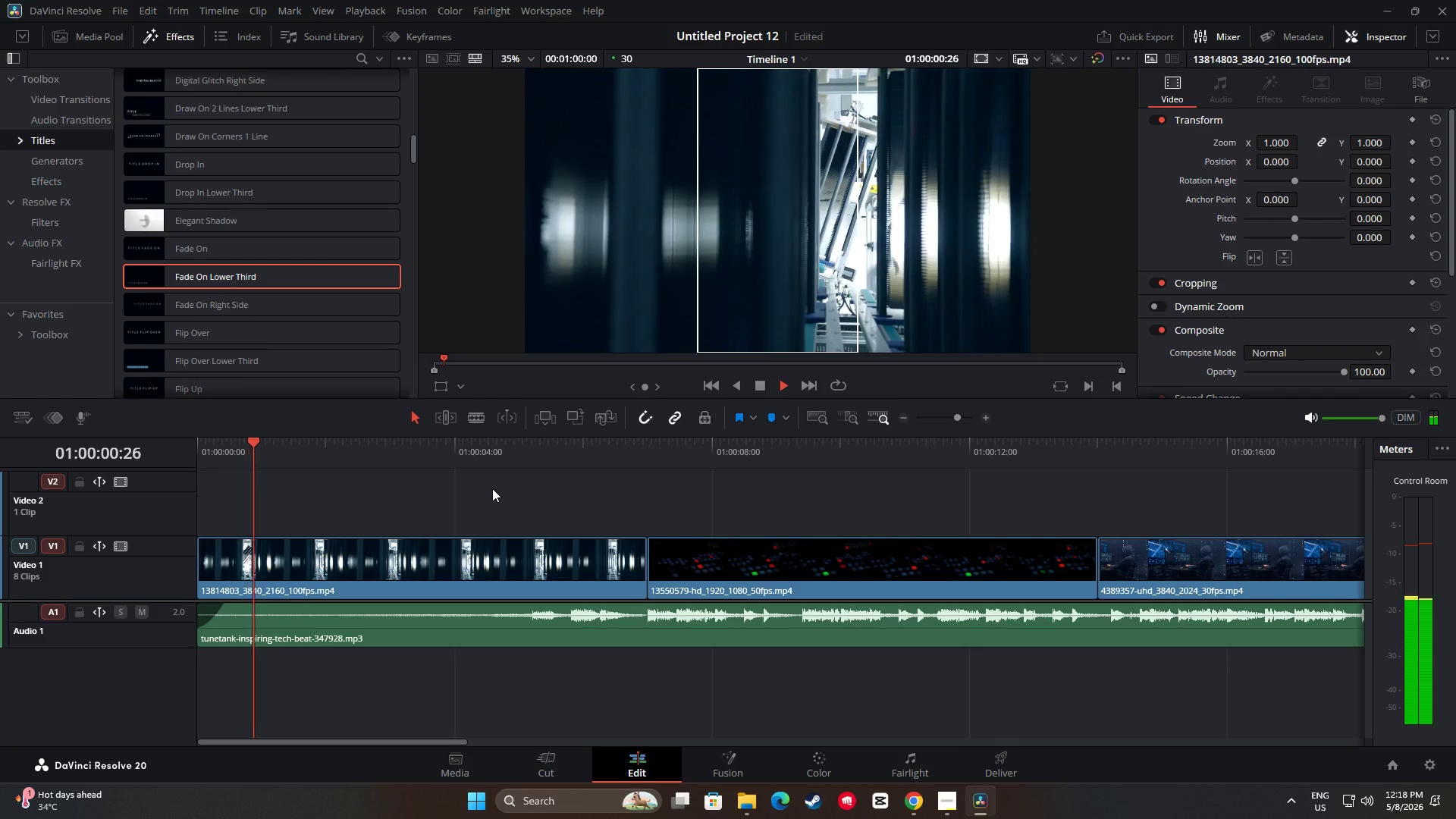 
key(Space)
 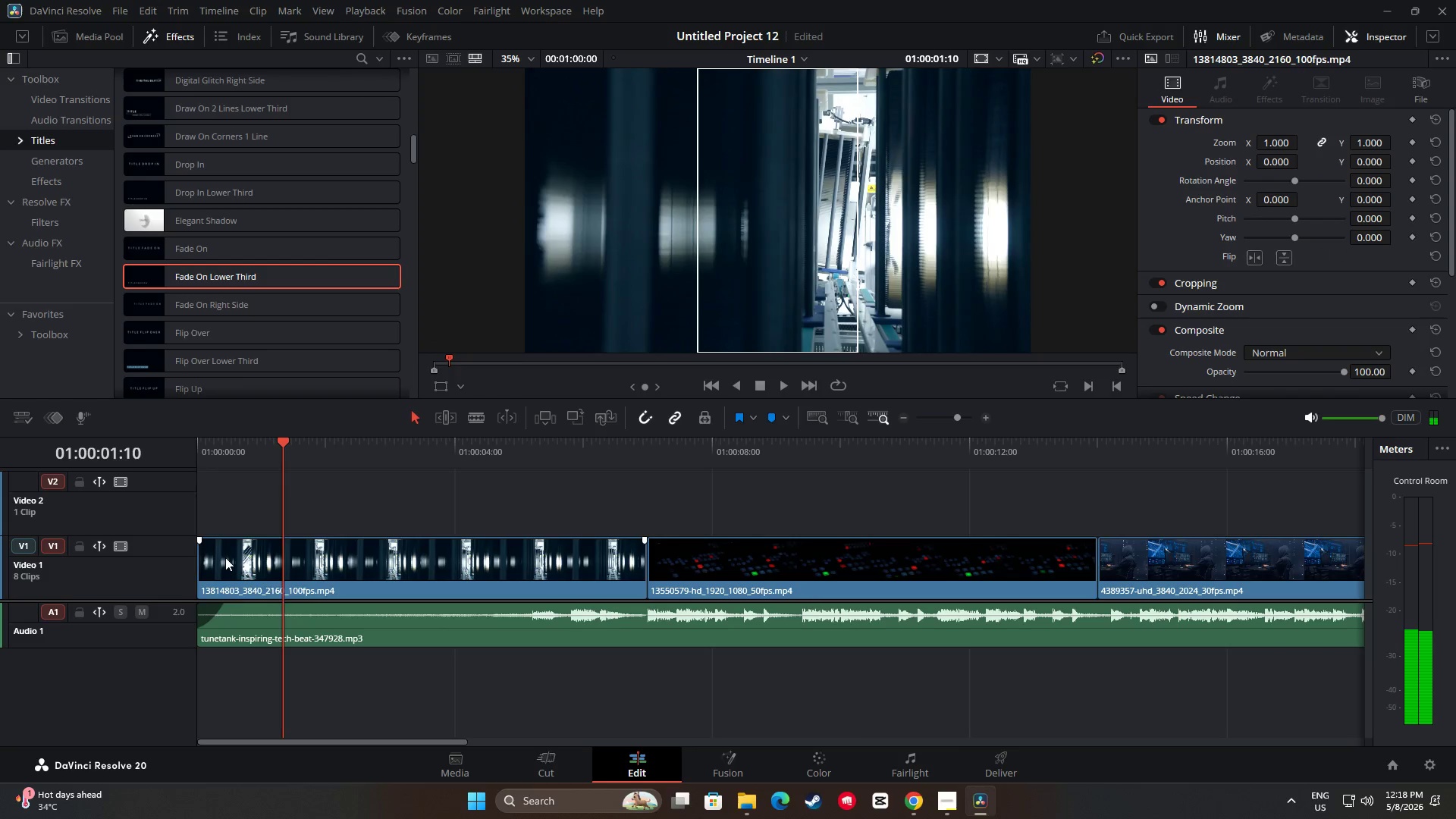 
left_click([225, 557])
 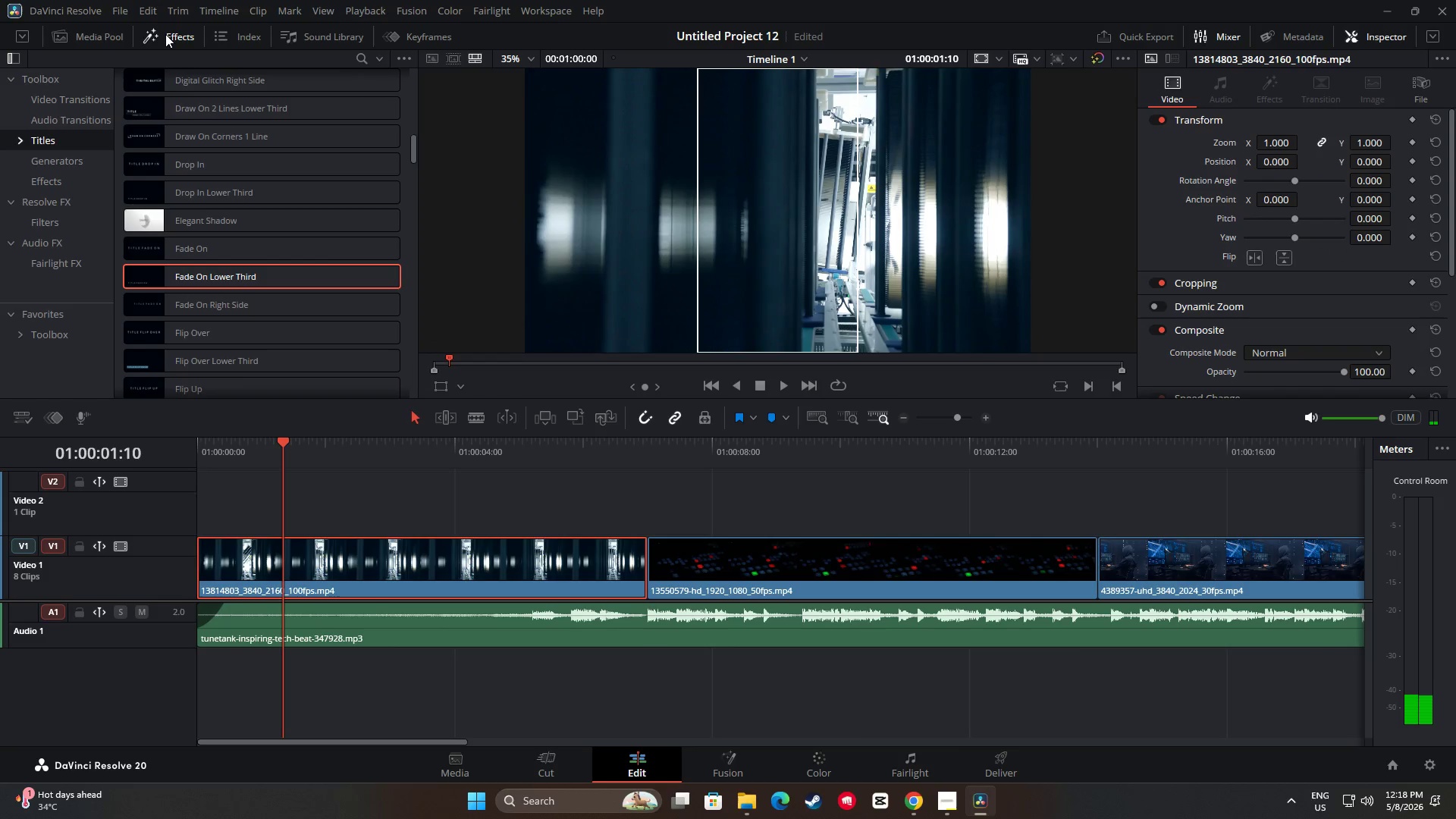 
double_click([165, 33])
 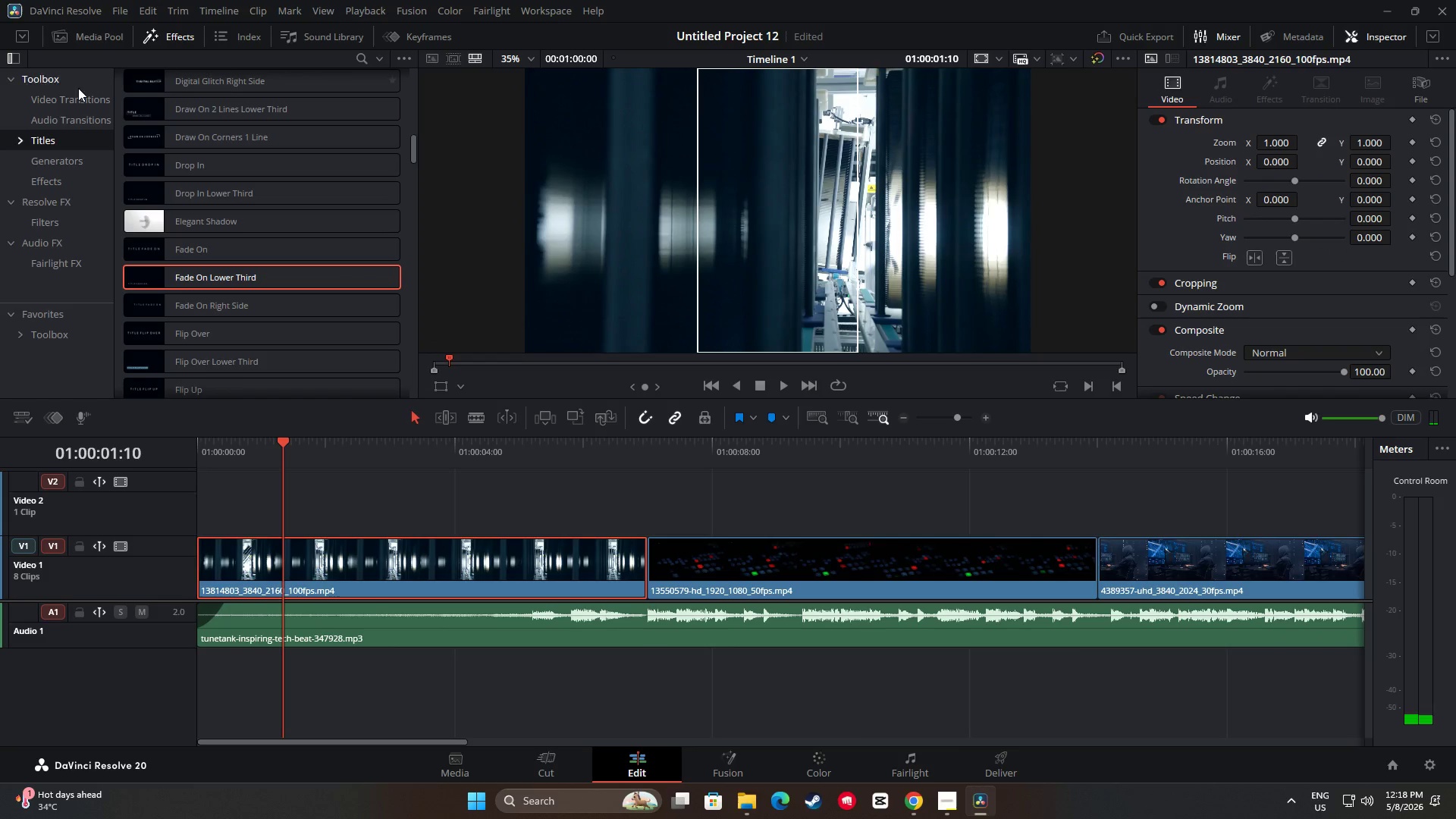 
left_click([58, 104])
 